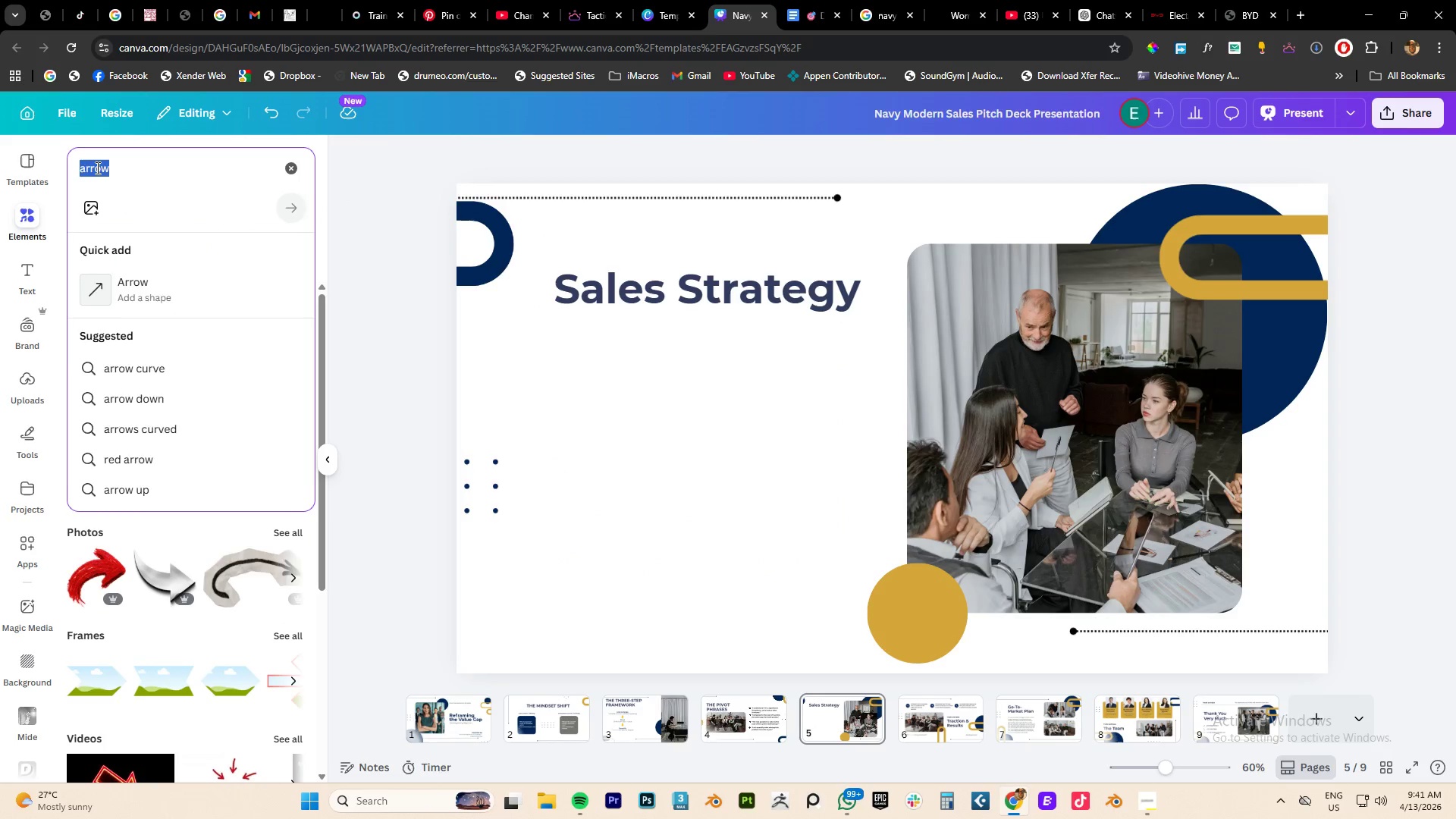 
type(bar chart)
 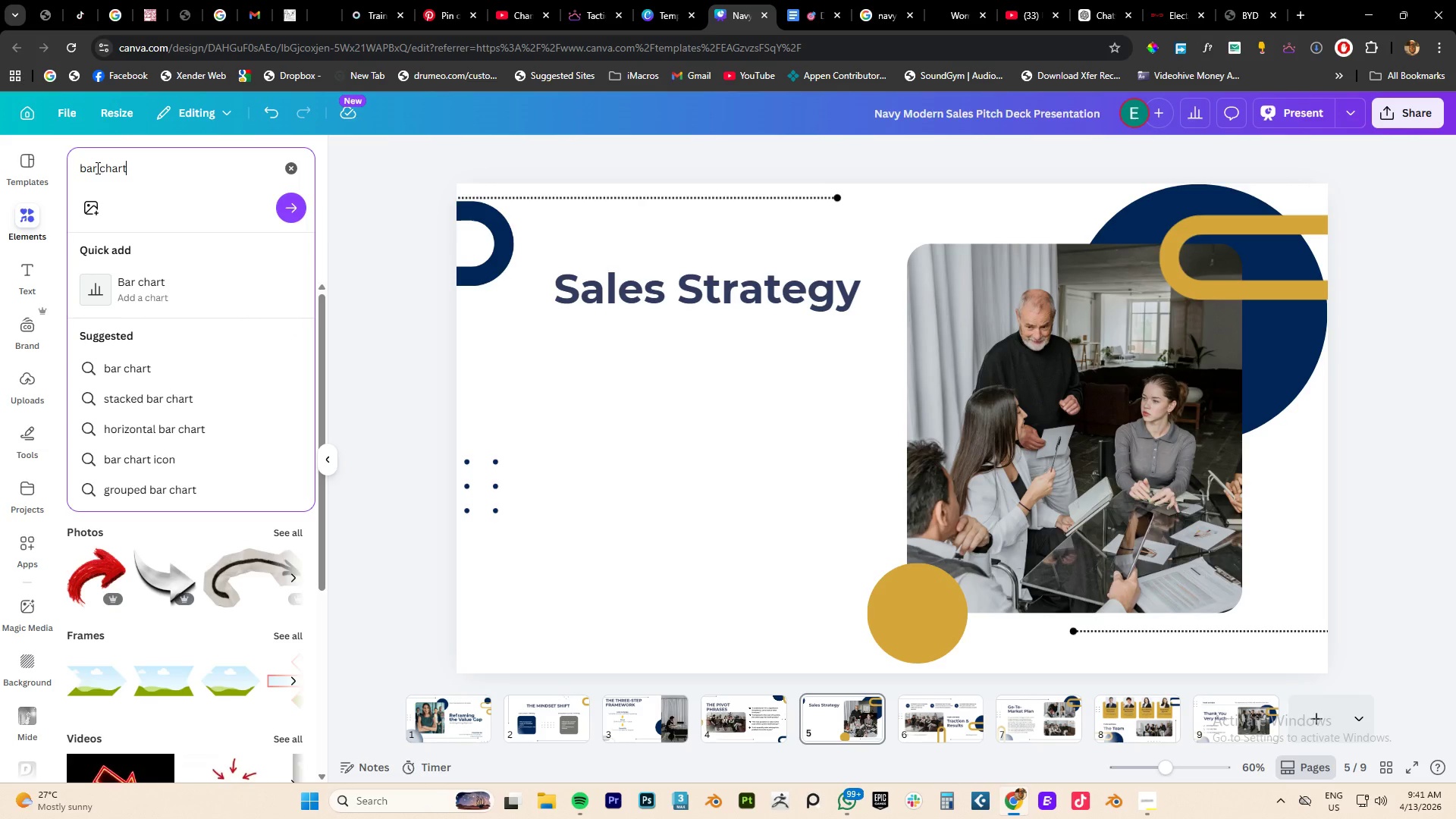 
key(Enter)
 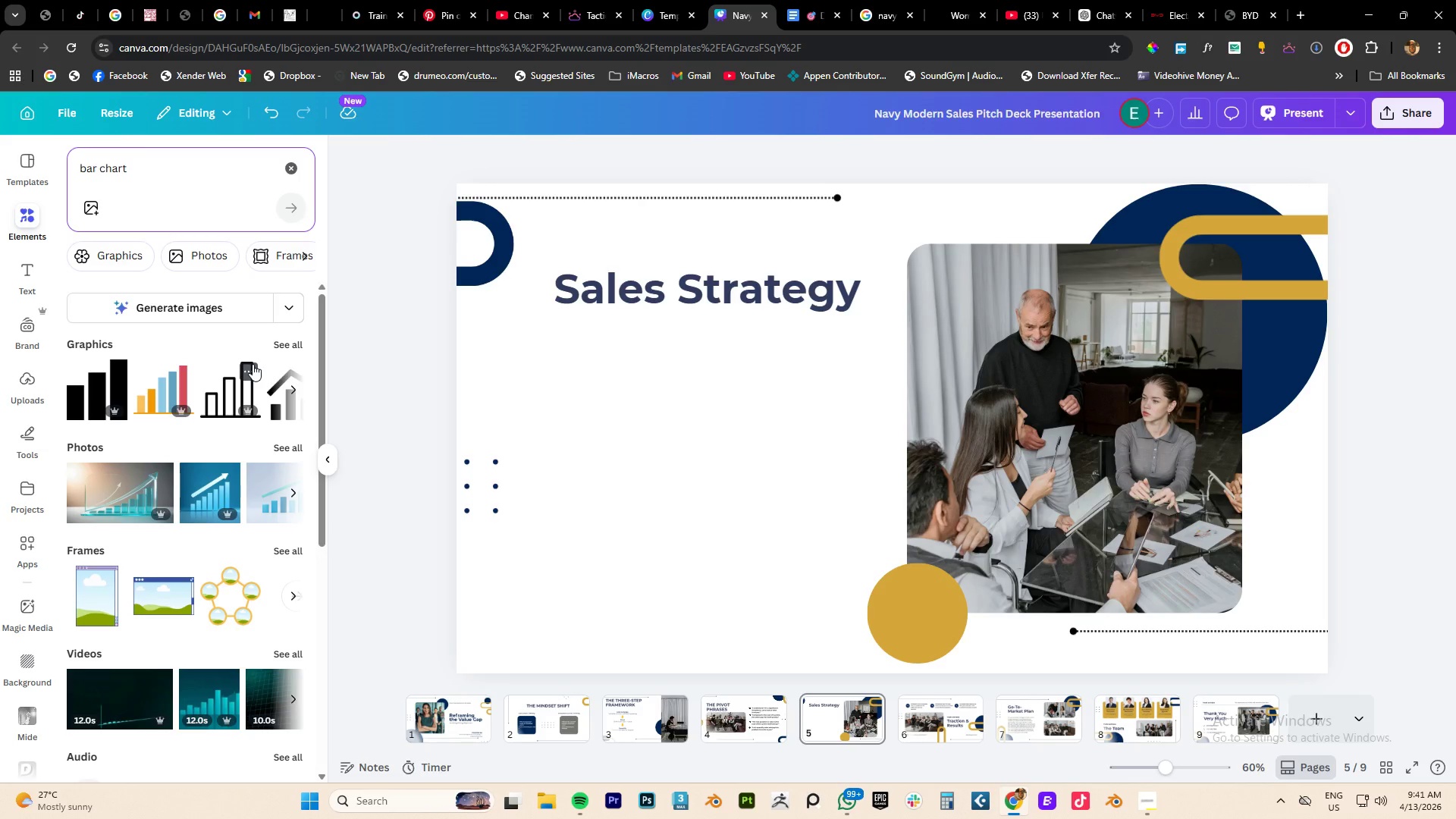 
wait(5.22)
 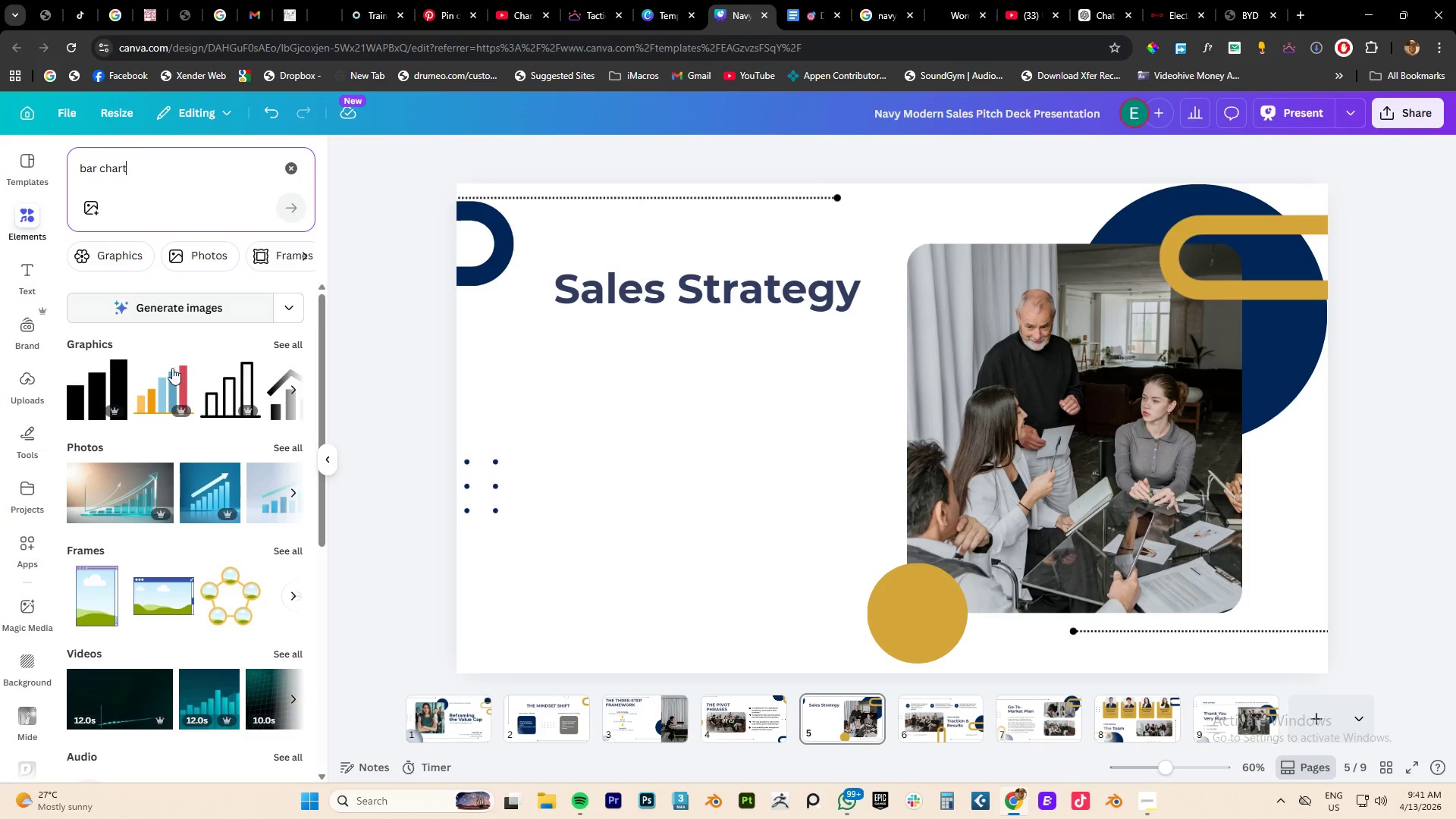 
left_click([288, 345])
 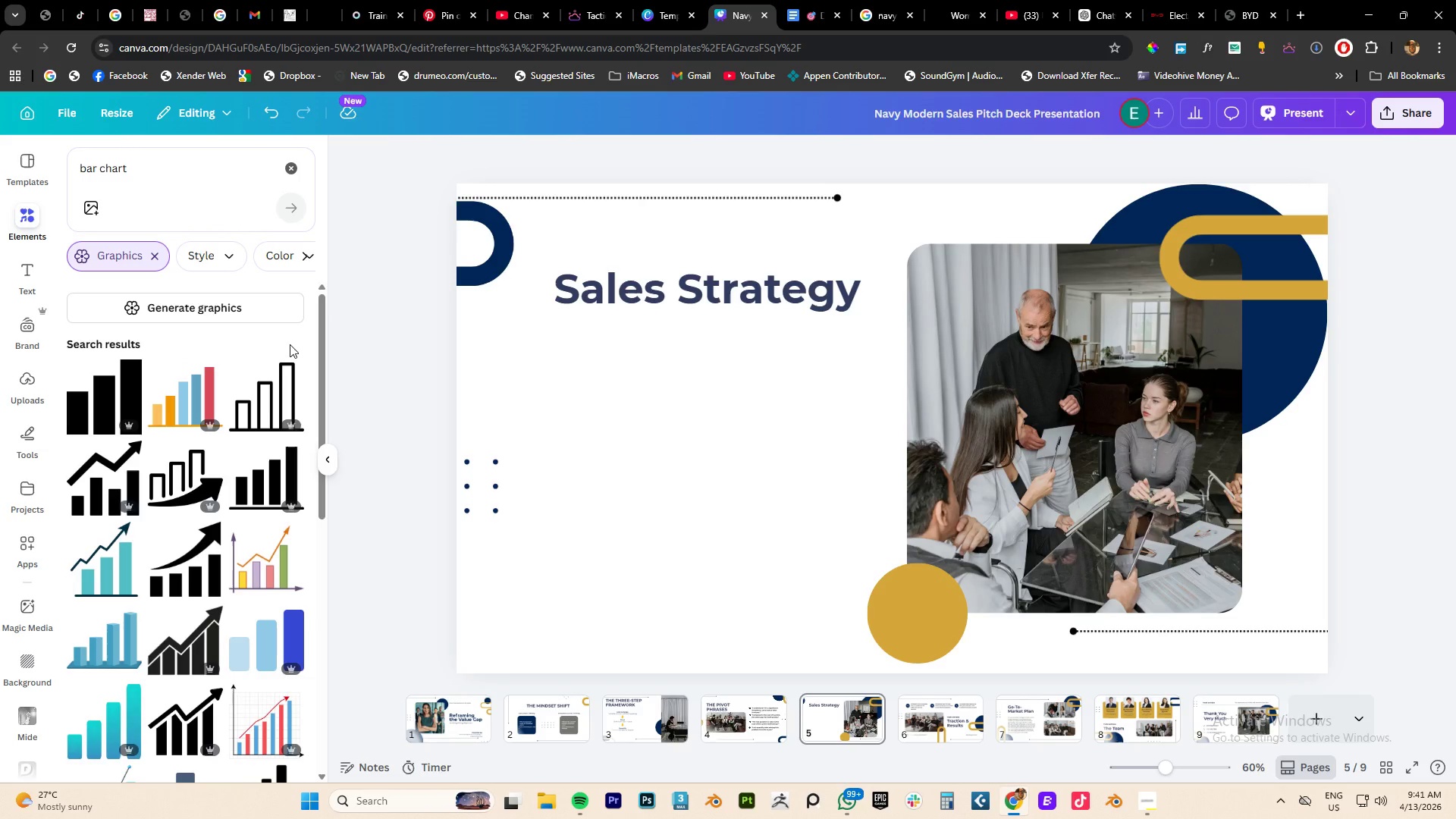 
wait(5.88)
 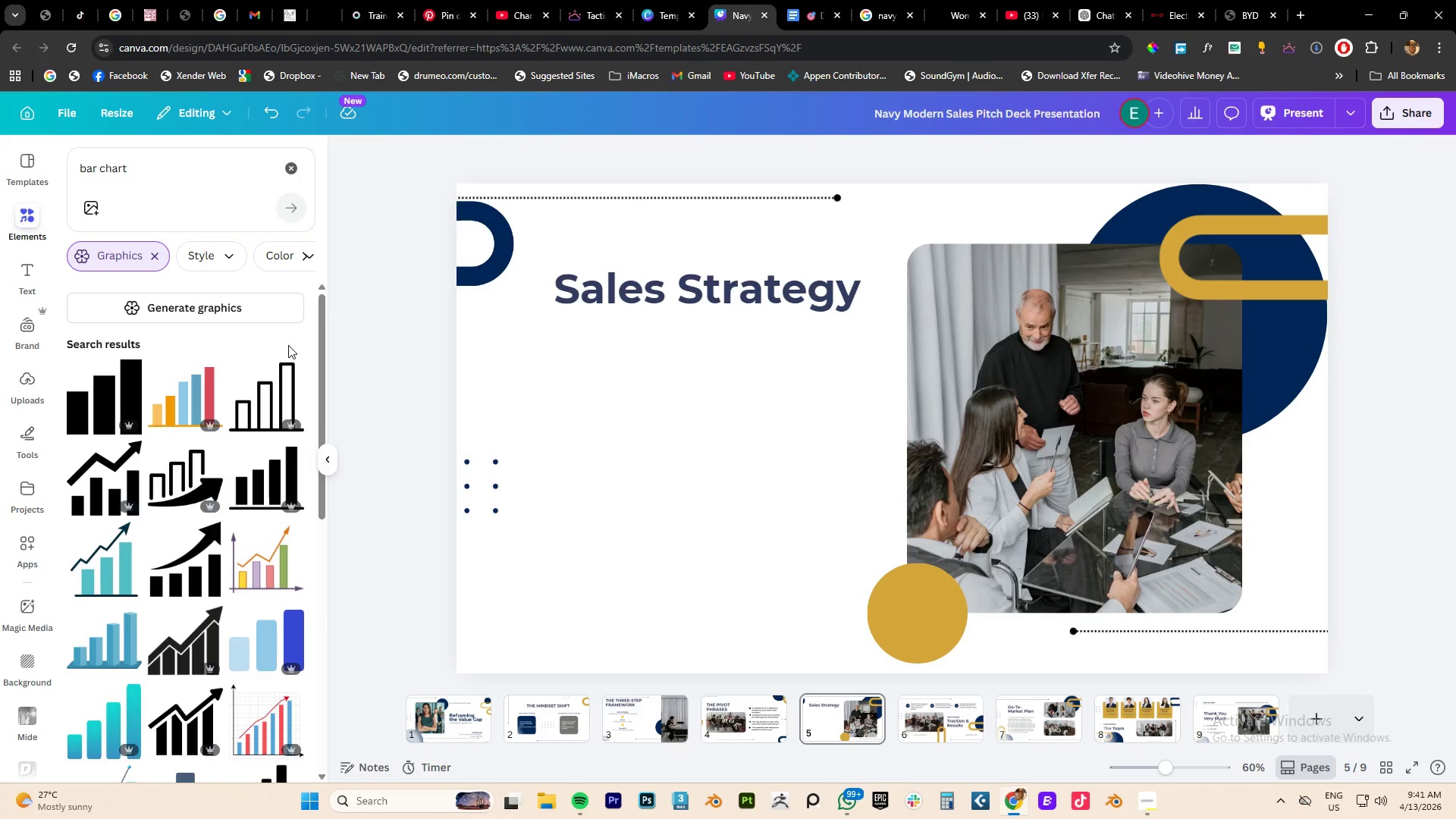 
scroll: coordinate [158, 453], scroll_direction: down, amount: 17.0
 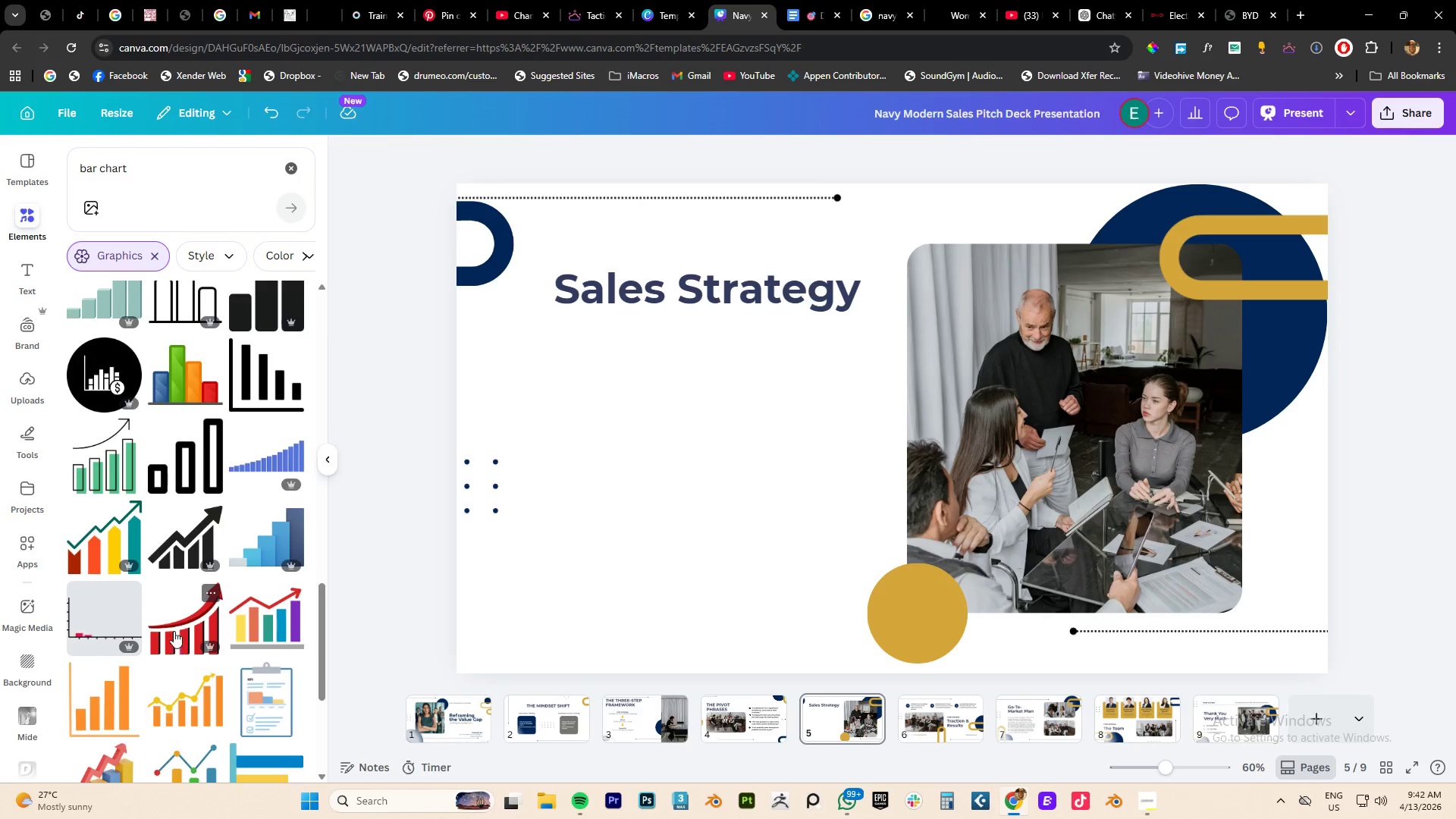 
mouse_move([177, 541])
 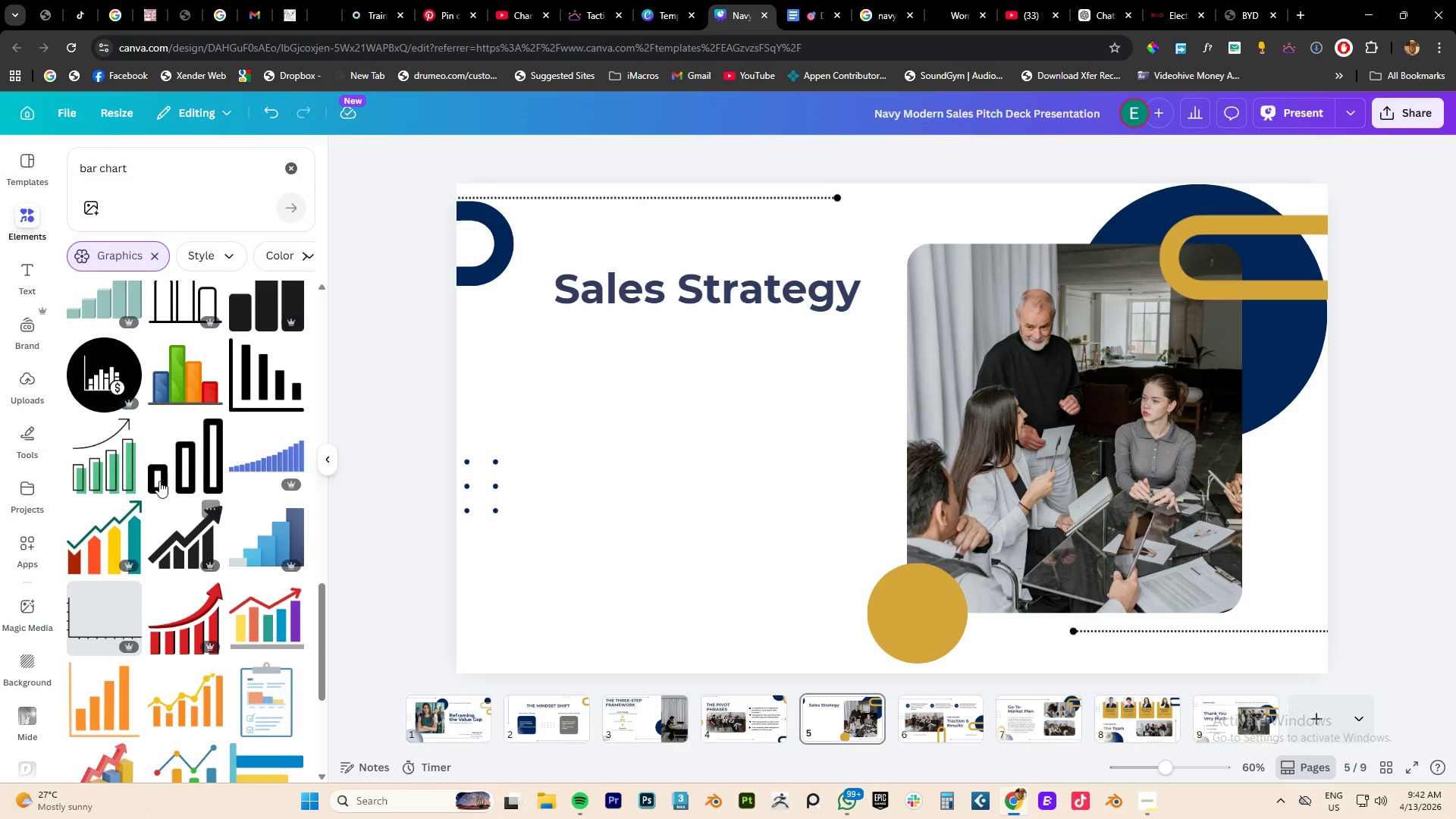 
scroll: coordinate [159, 481], scroll_direction: up, amount: 23.0
 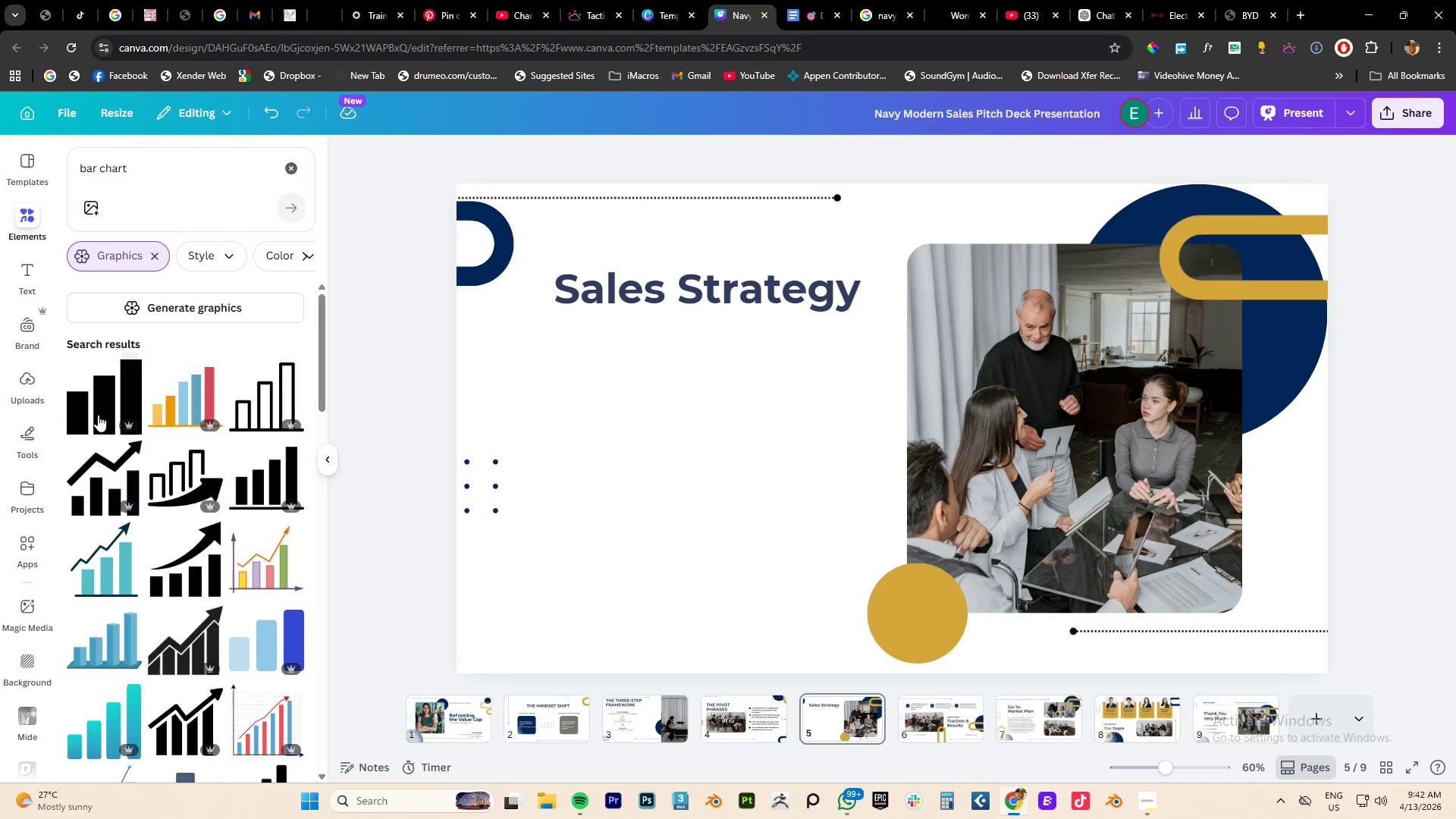 
left_click([86, 405])
 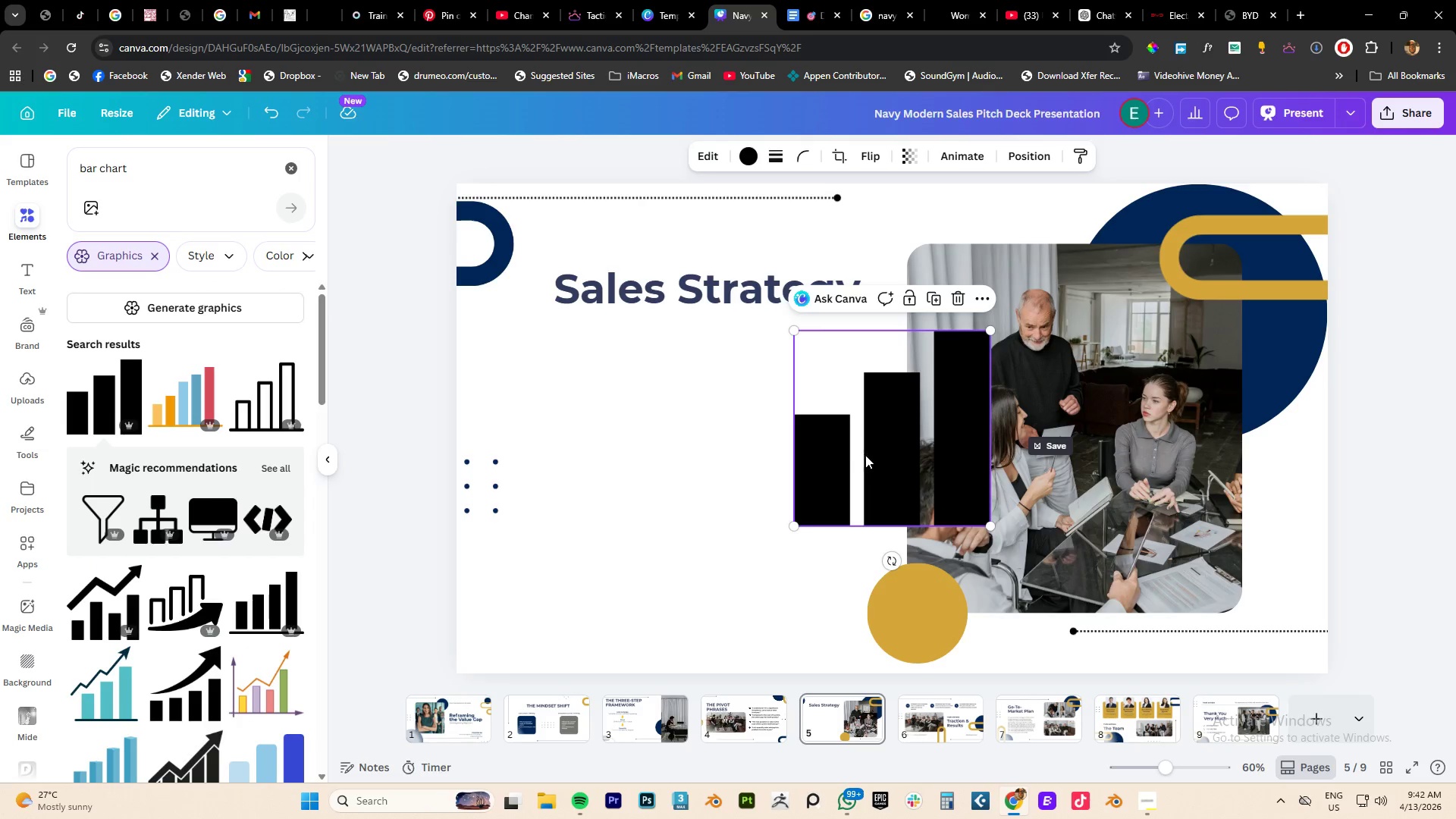 
left_click_drag(start_coordinate=[861, 457], to_coordinate=[642, 533])
 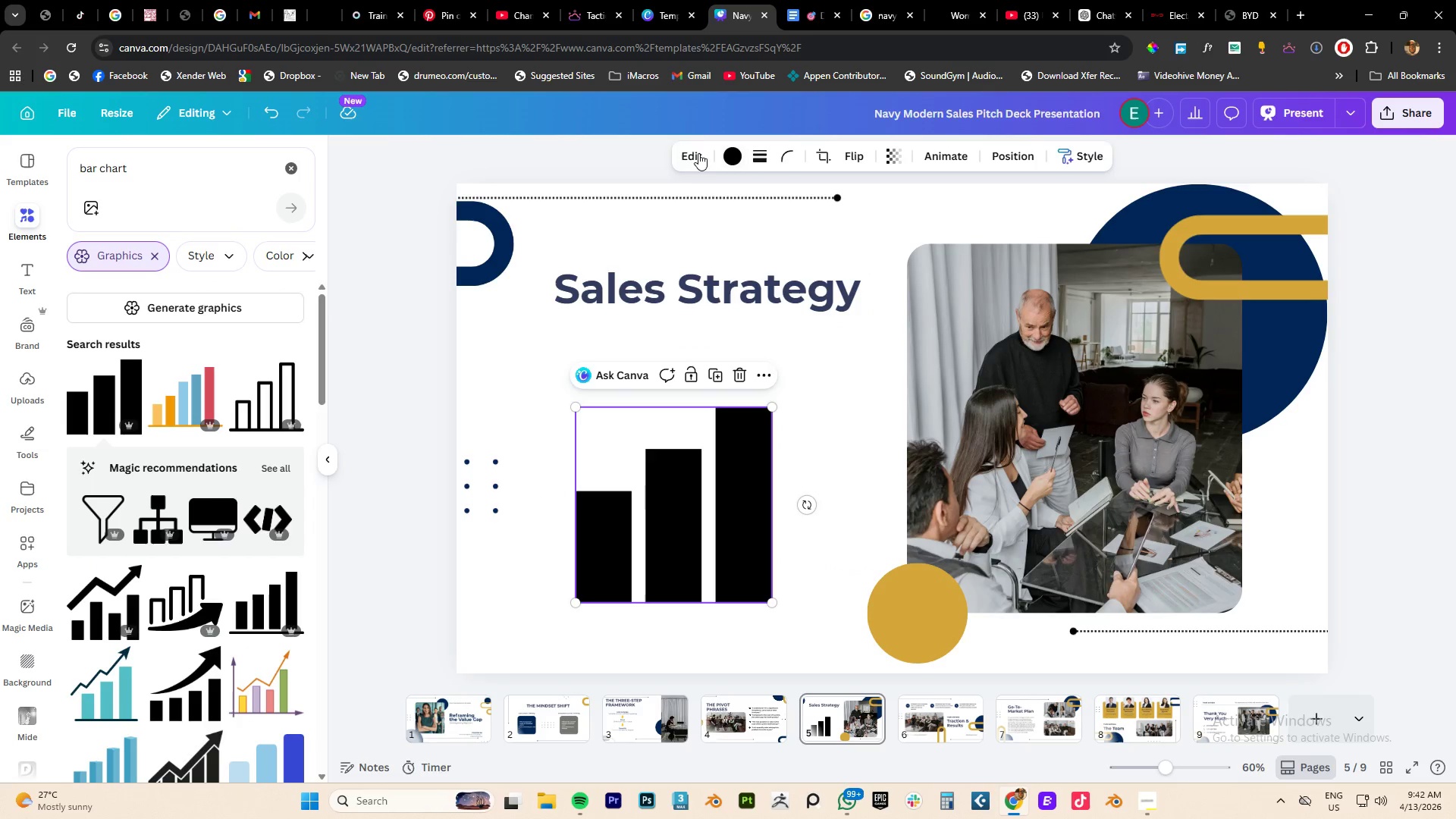 
left_click([696, 155])
 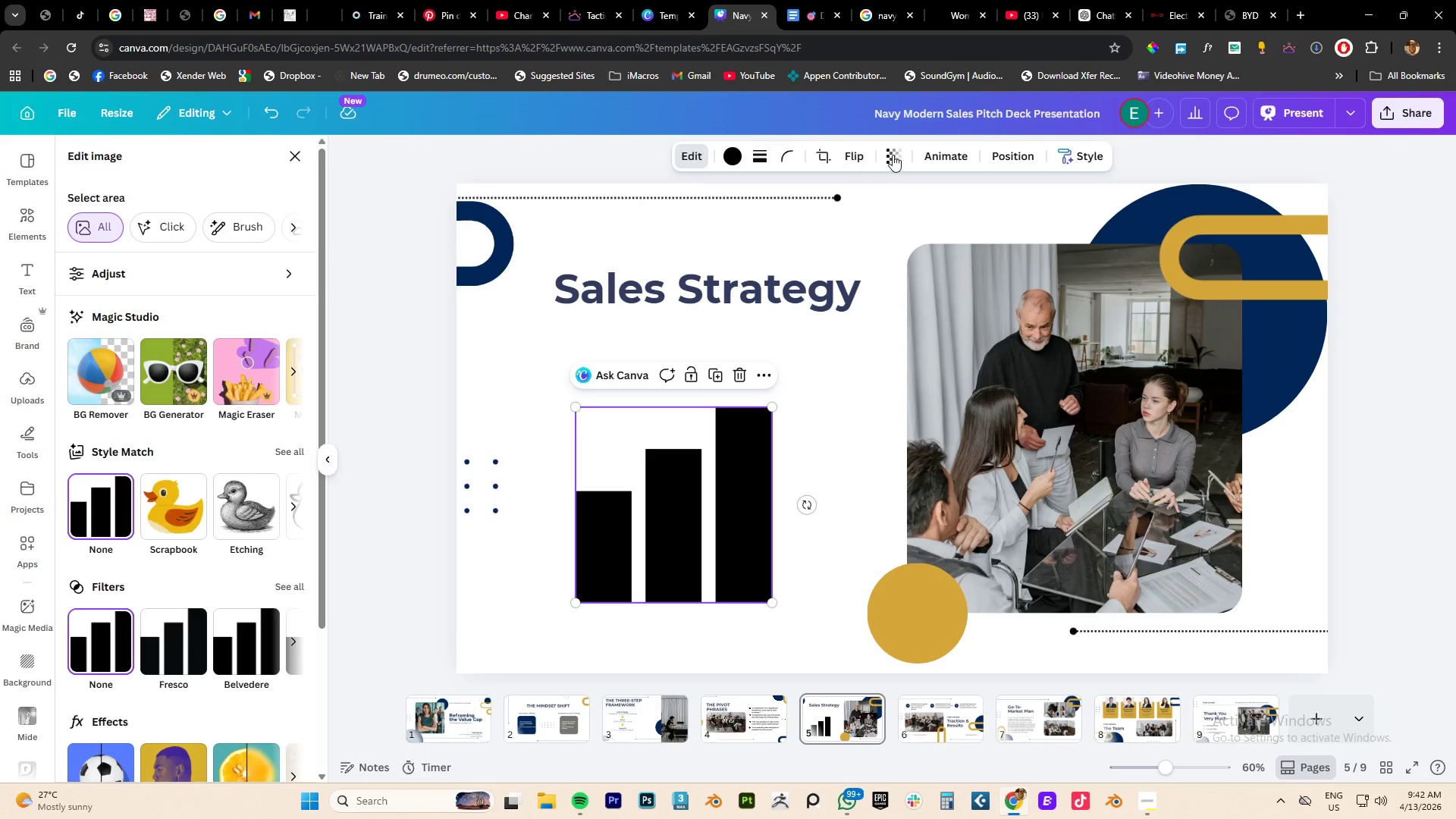 
double_click([649, 527])
 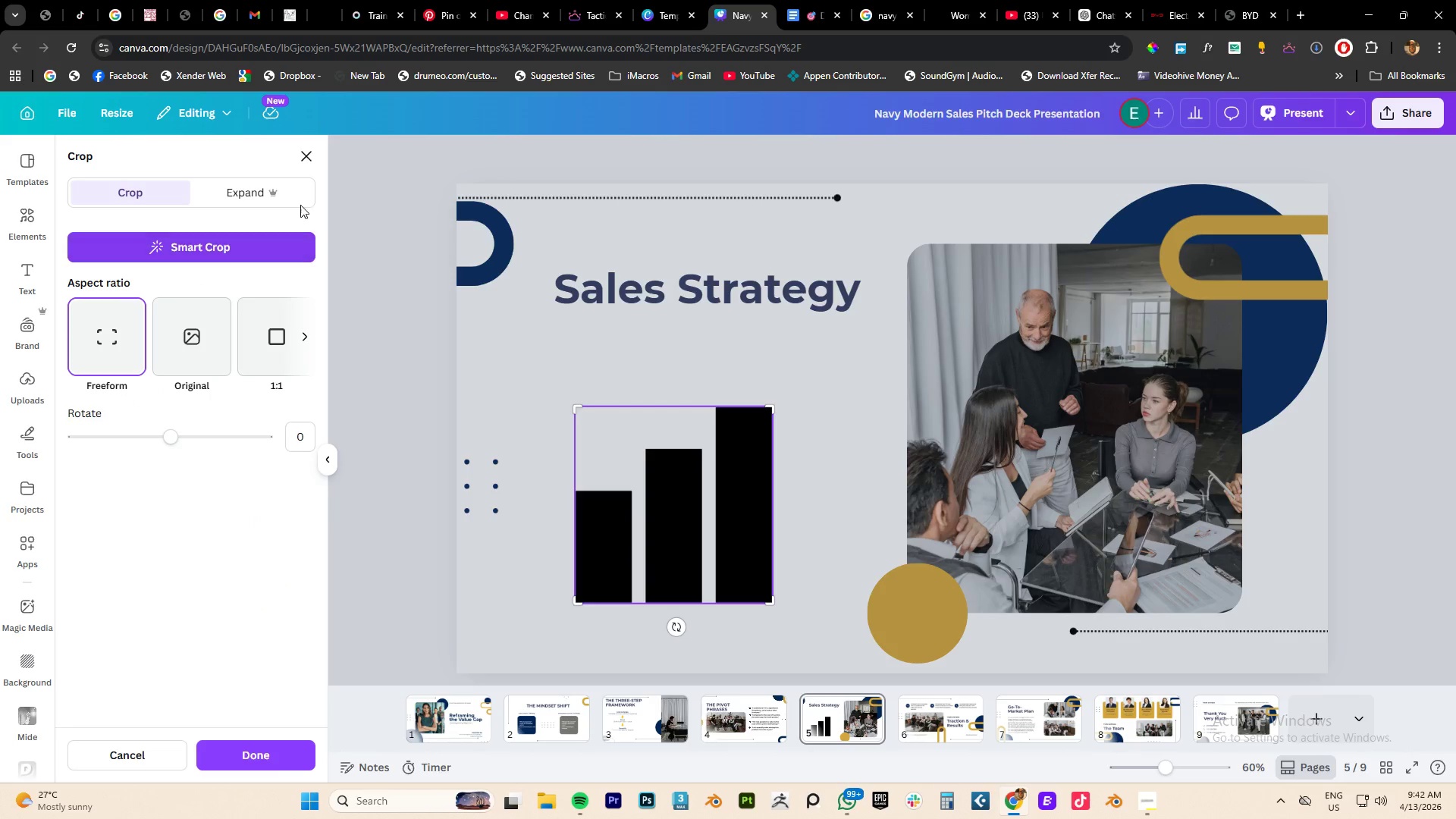 
left_click([304, 156])
 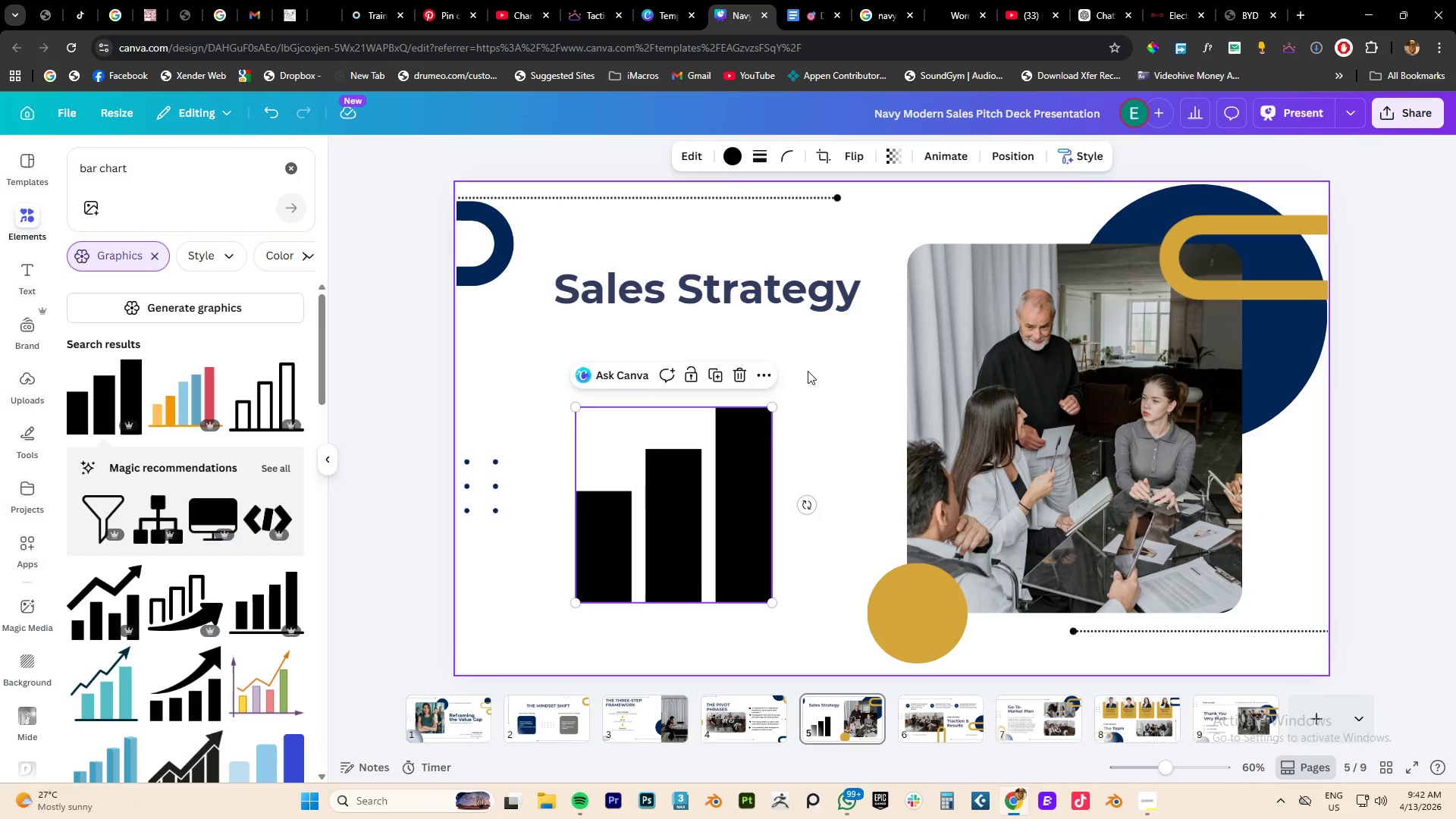 
double_click([759, 452])
 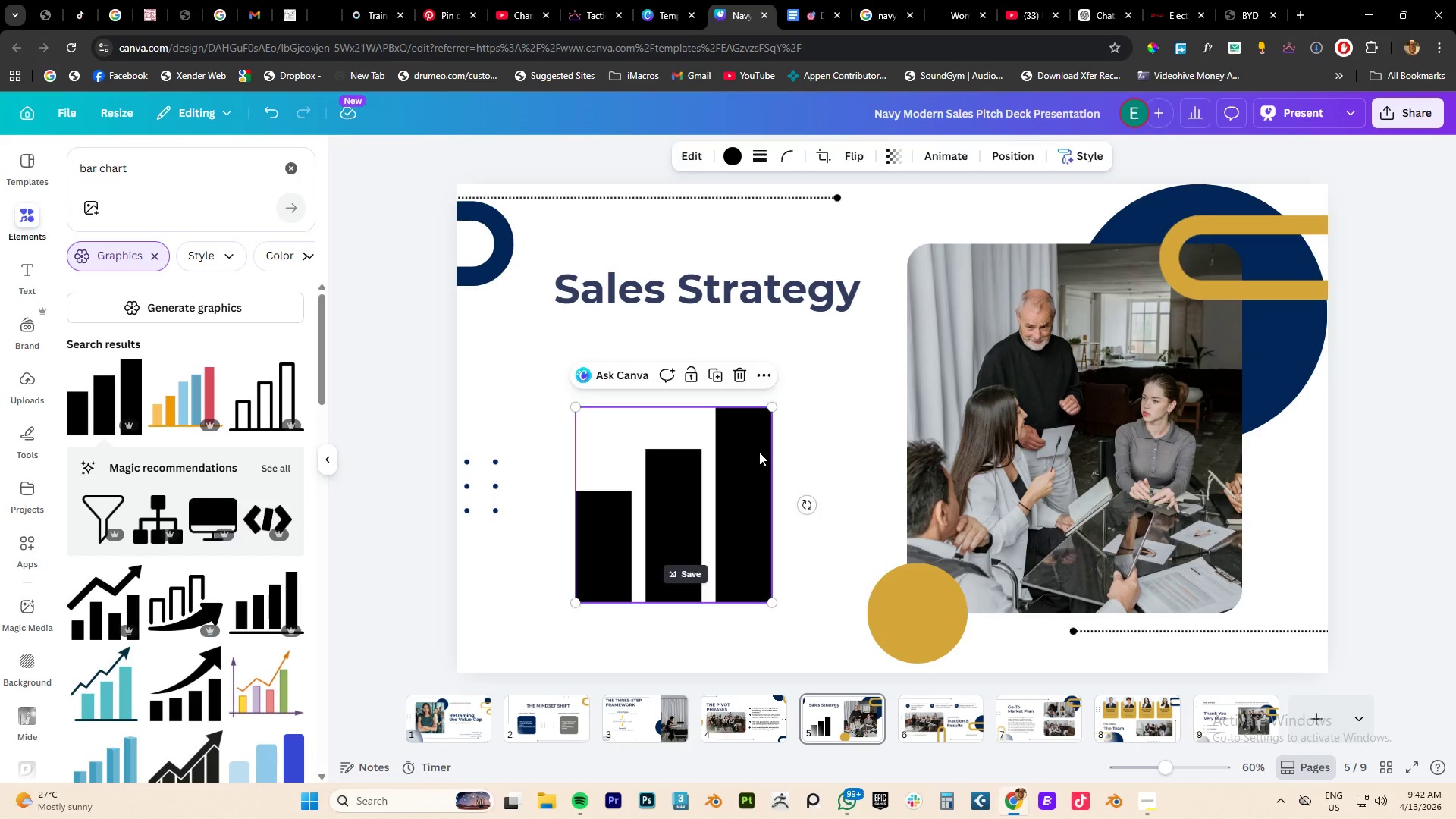 
key(Delete)
 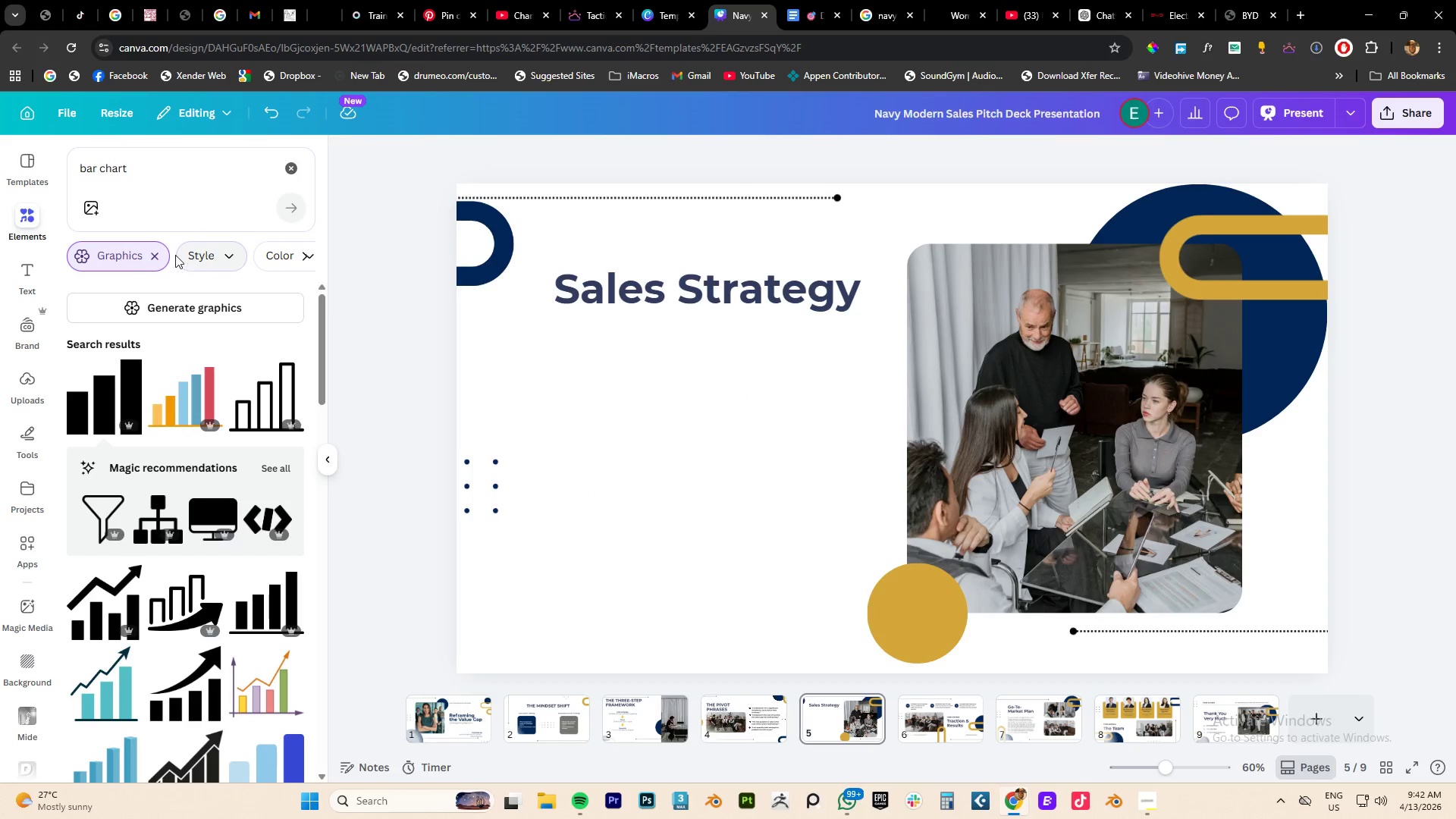 
left_click([155, 255])
 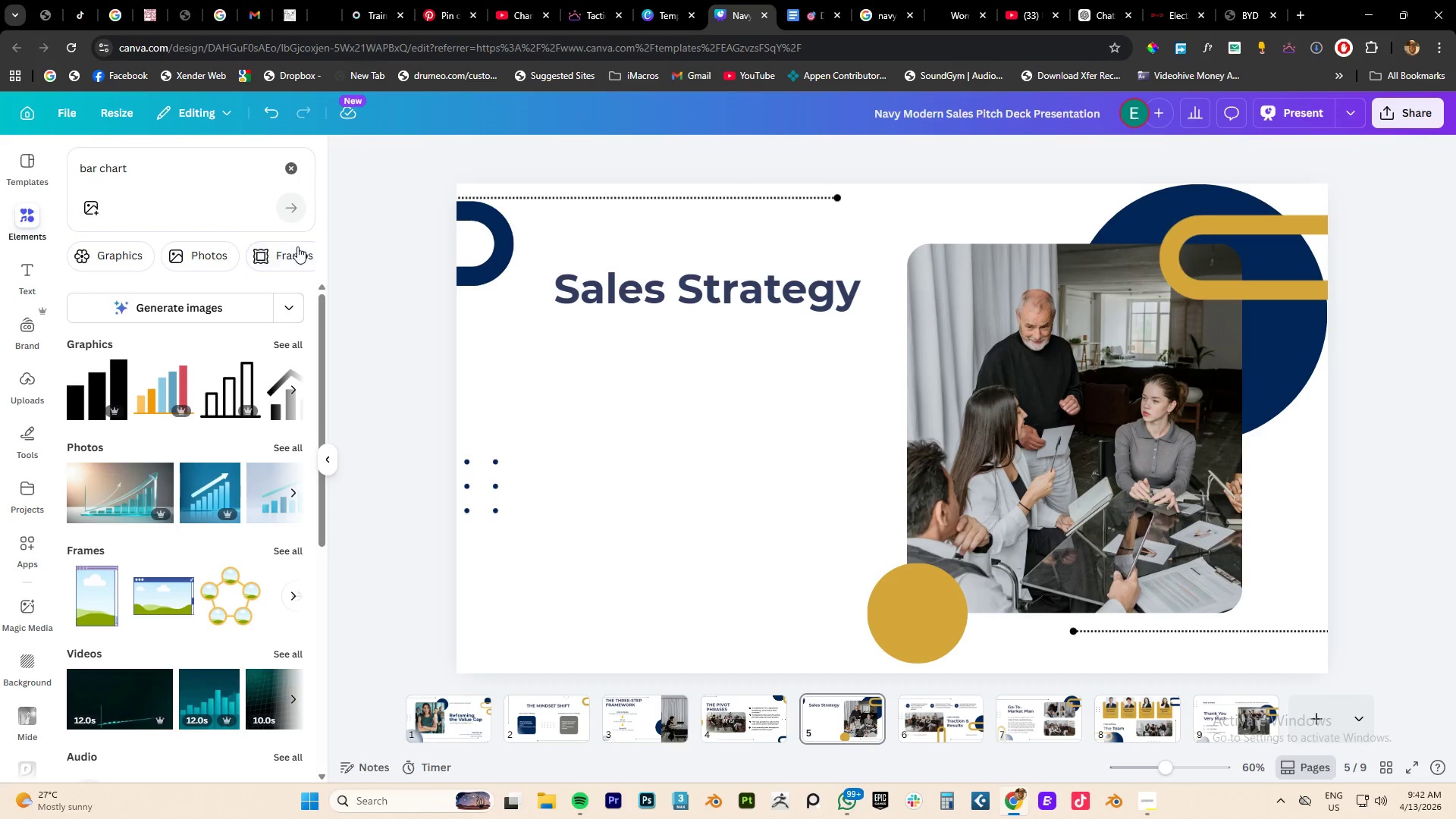 
left_click([303, 256])
 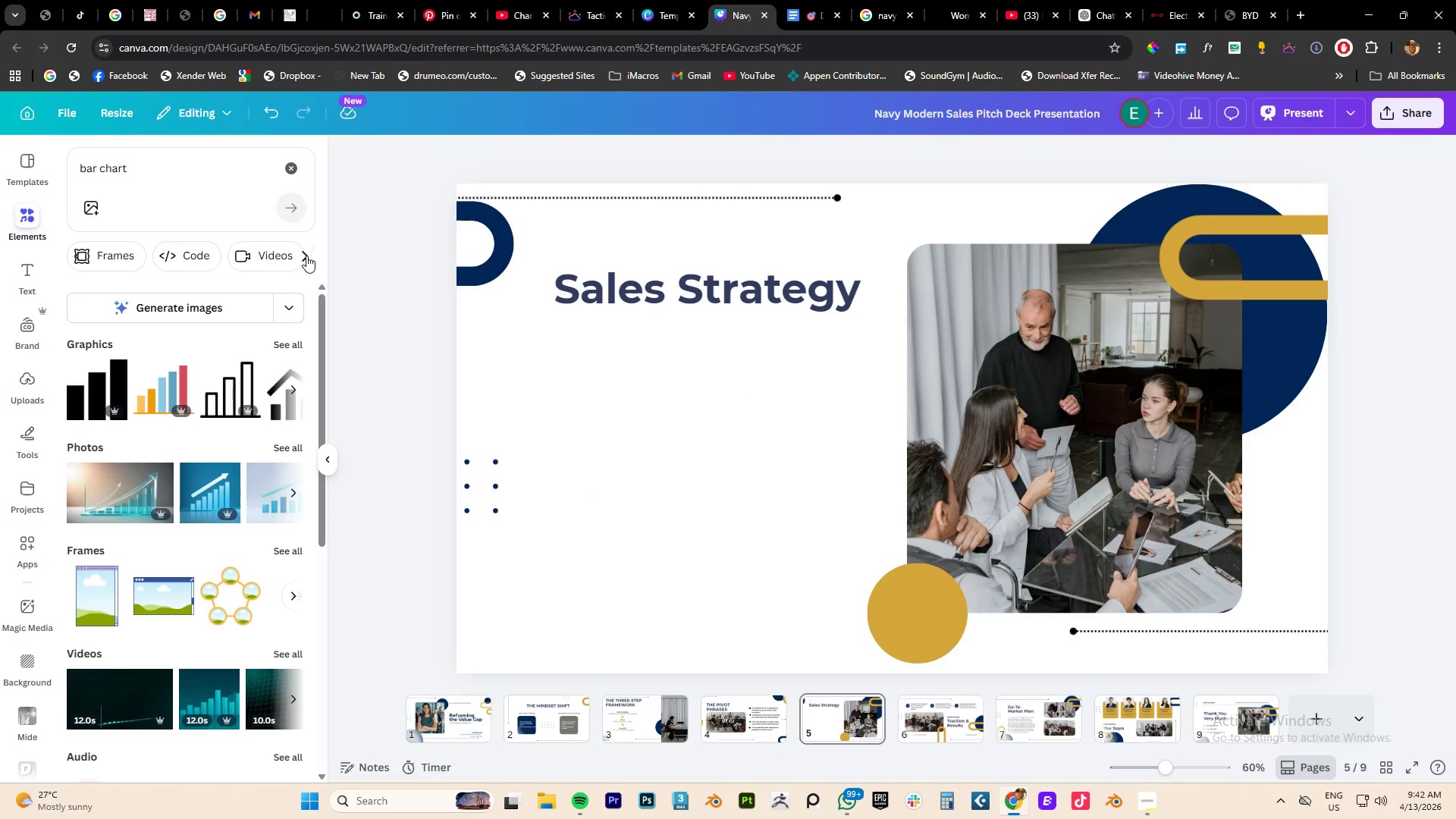 
left_click([310, 255])
 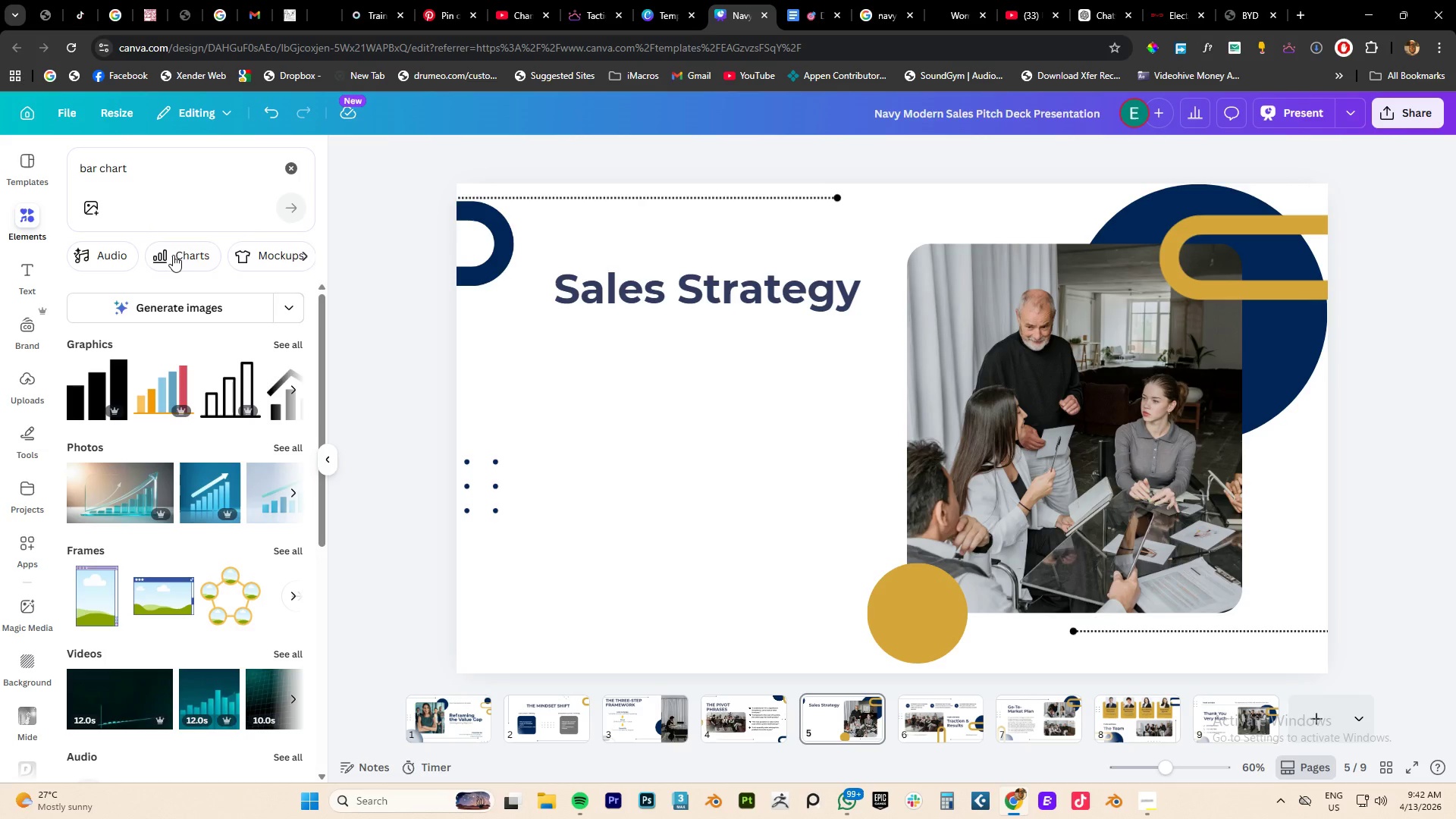 
left_click([173, 255])
 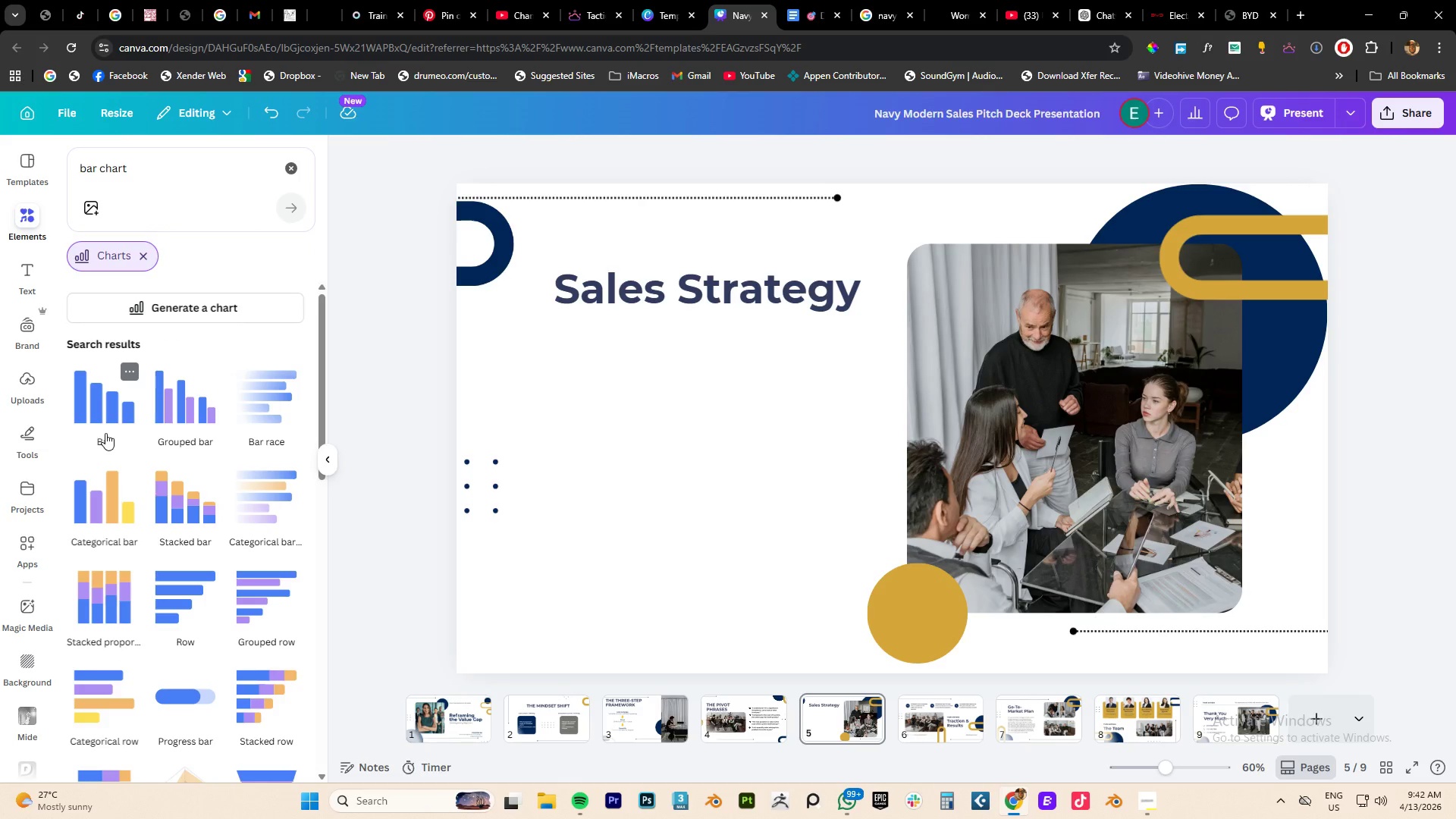 
left_click([105, 433])
 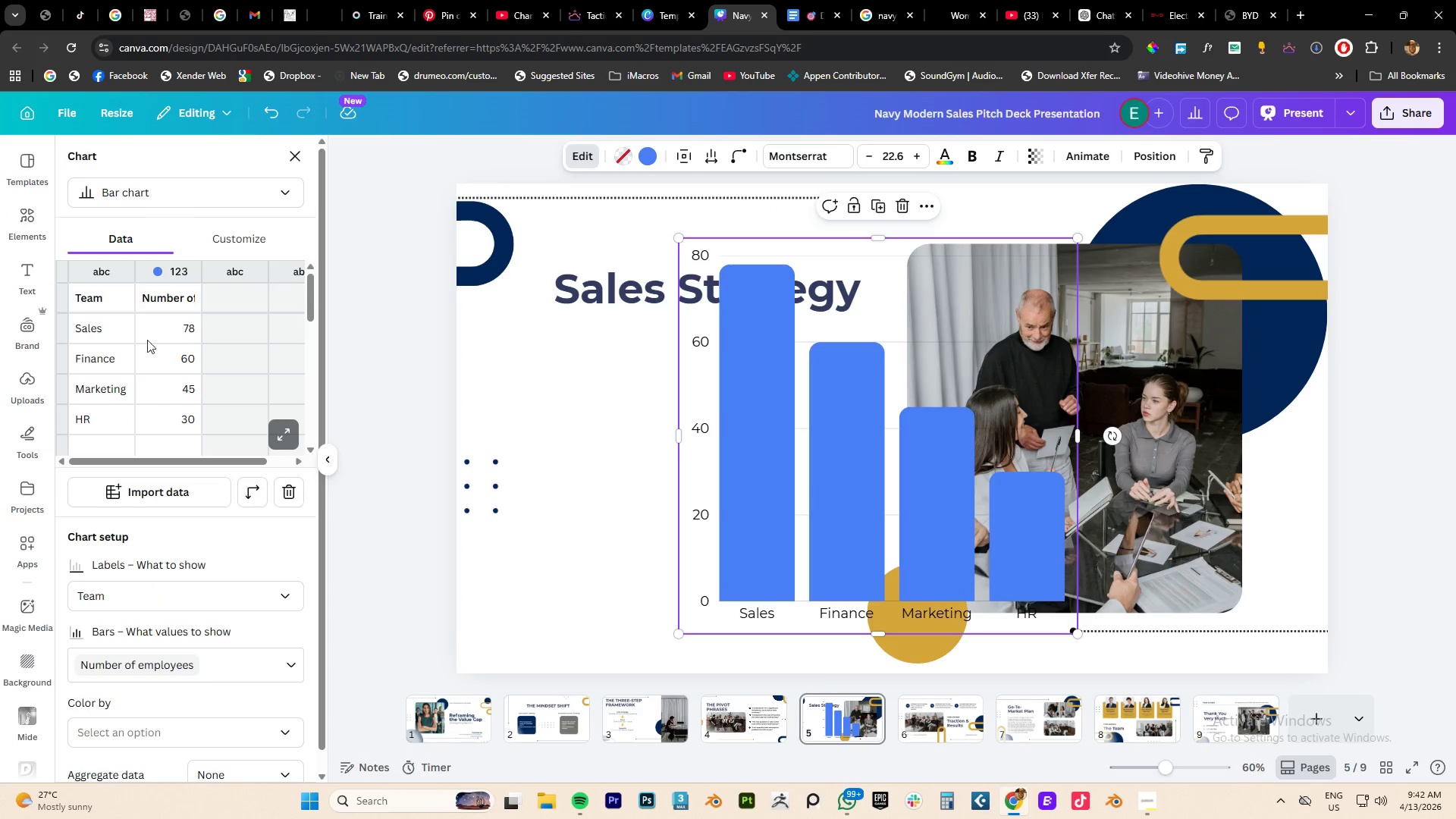 
left_click([104, 416])
 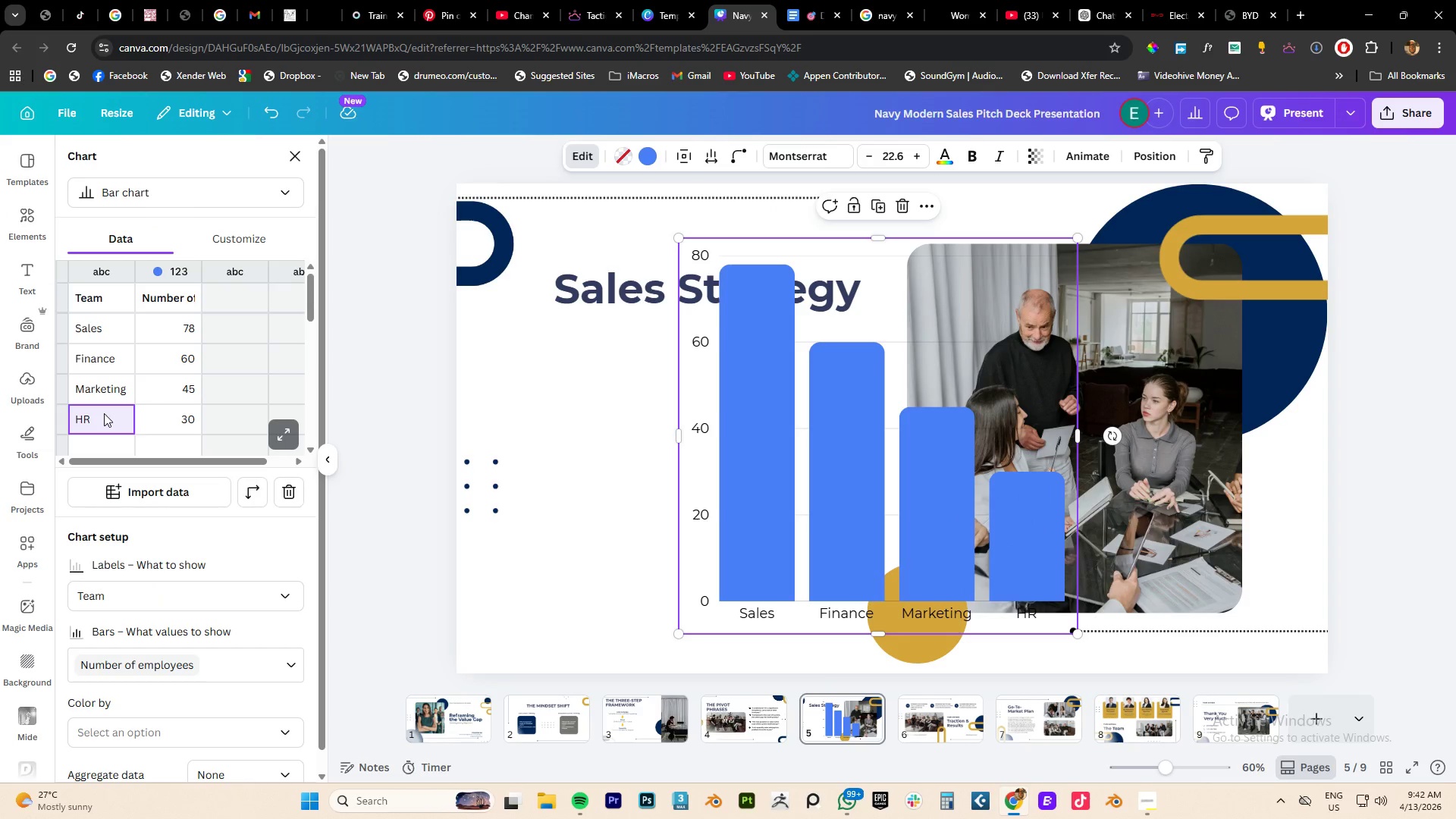 
key(Delete)
 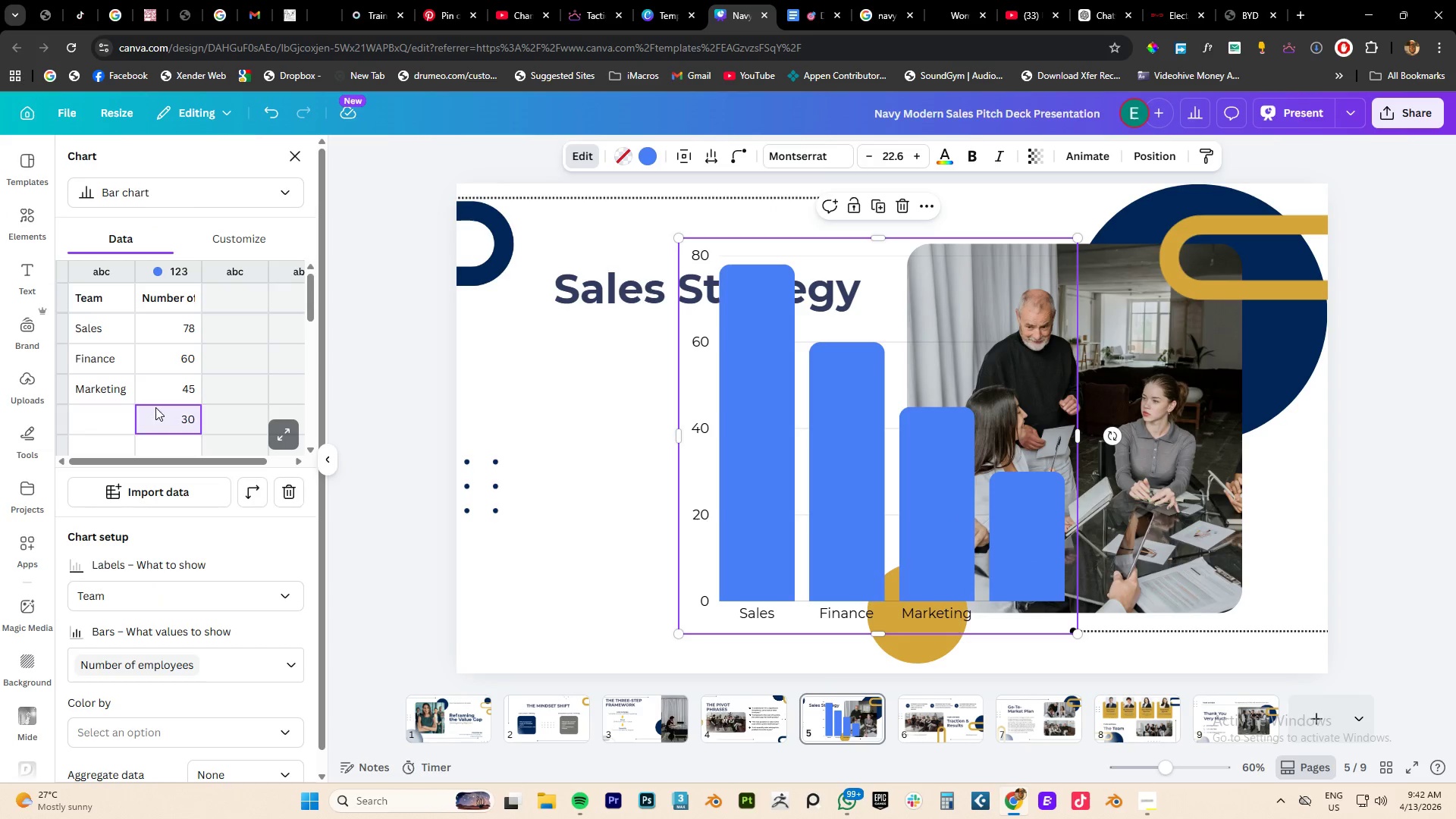 
key(Delete)
 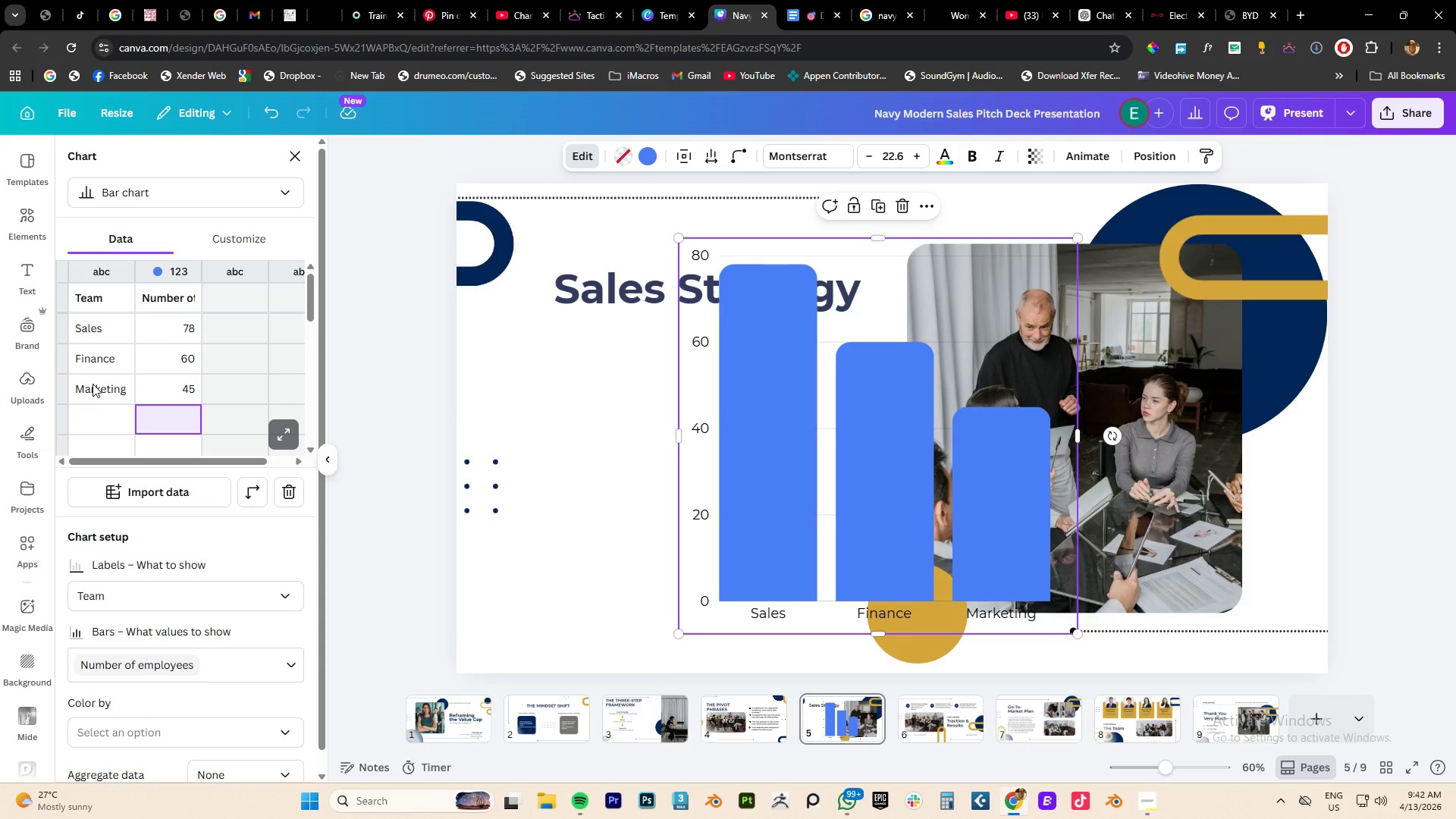 
left_click([93, 384])
 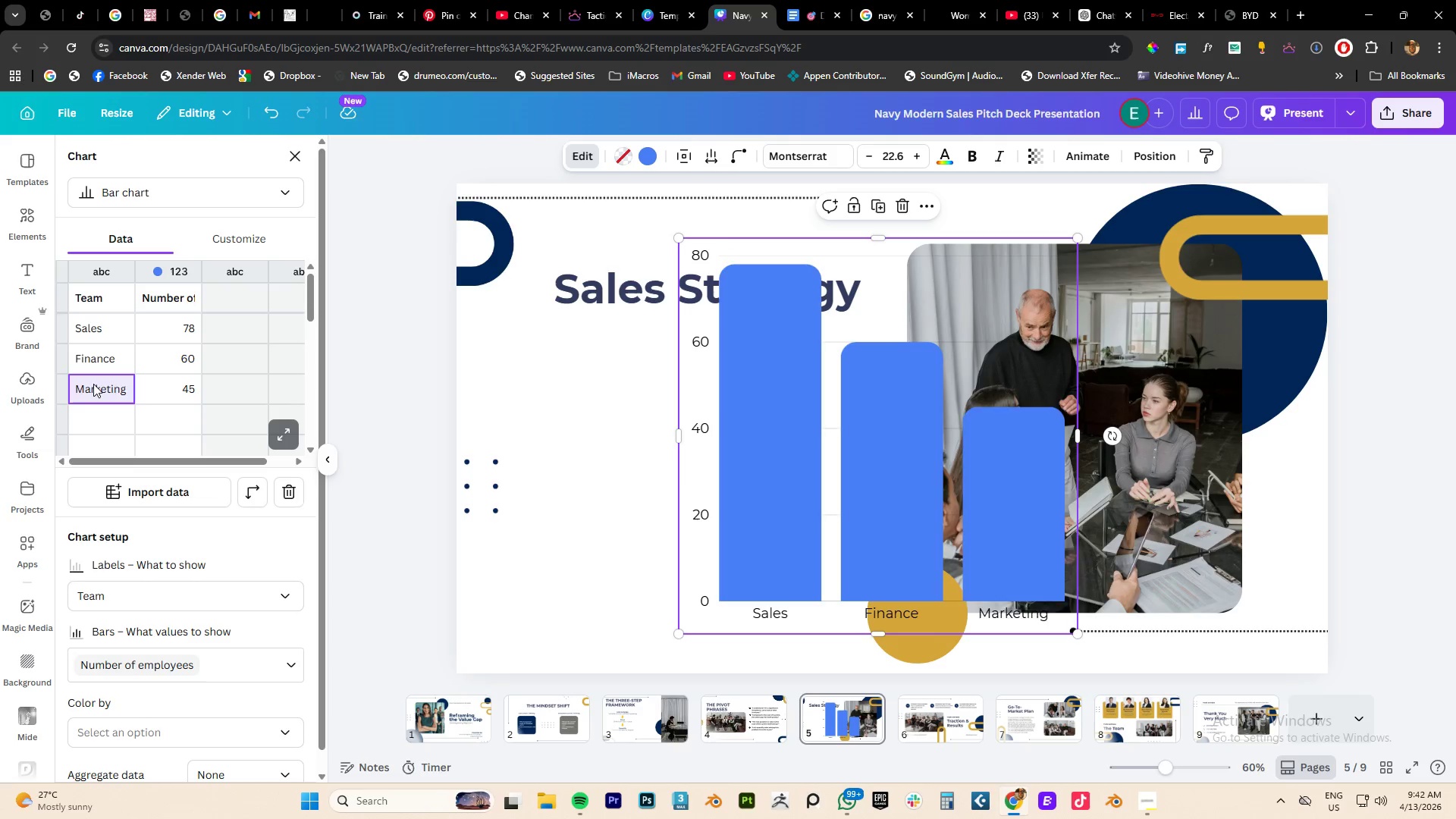 
key(Delete)
 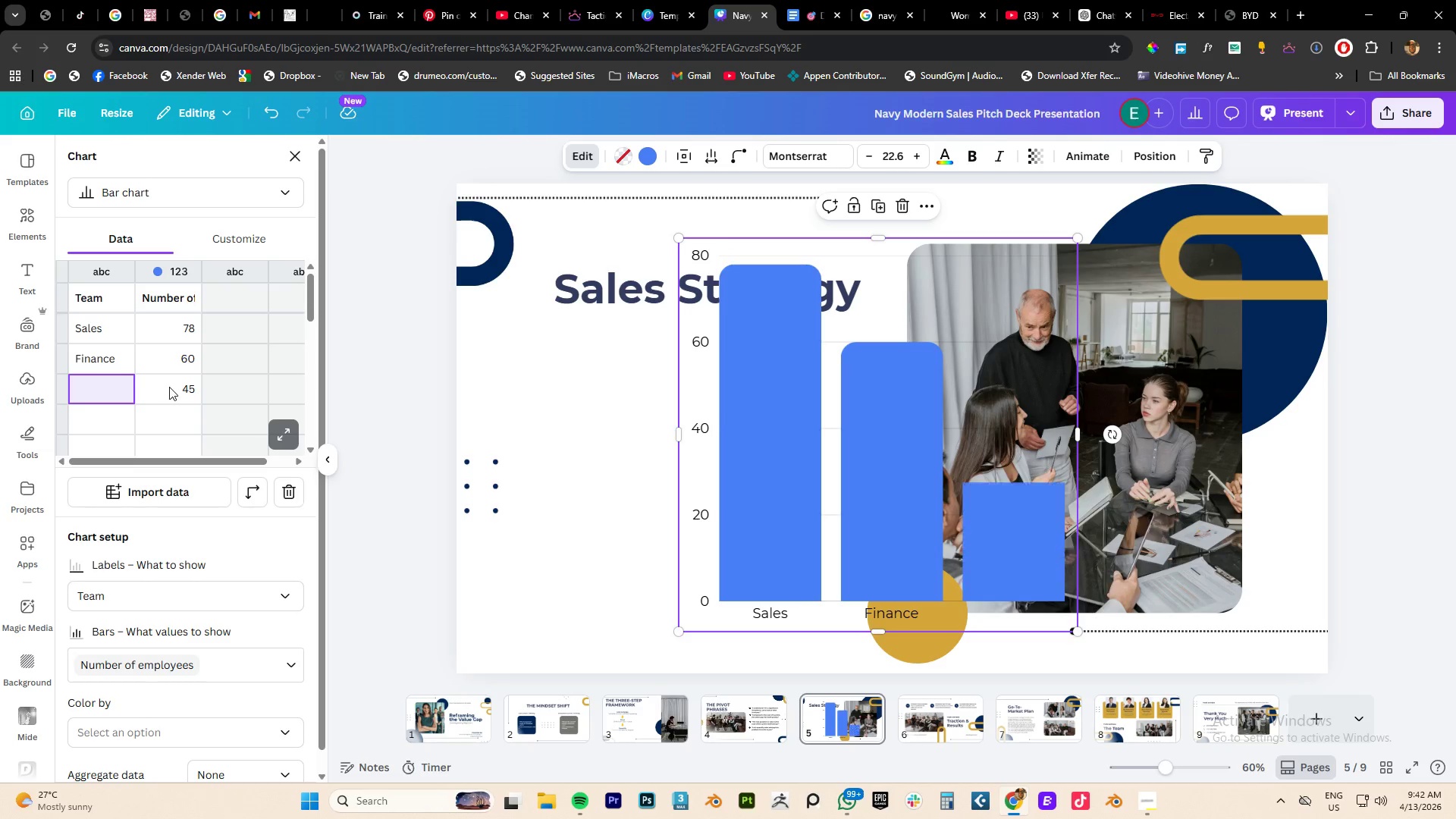 
left_click([170, 388])
 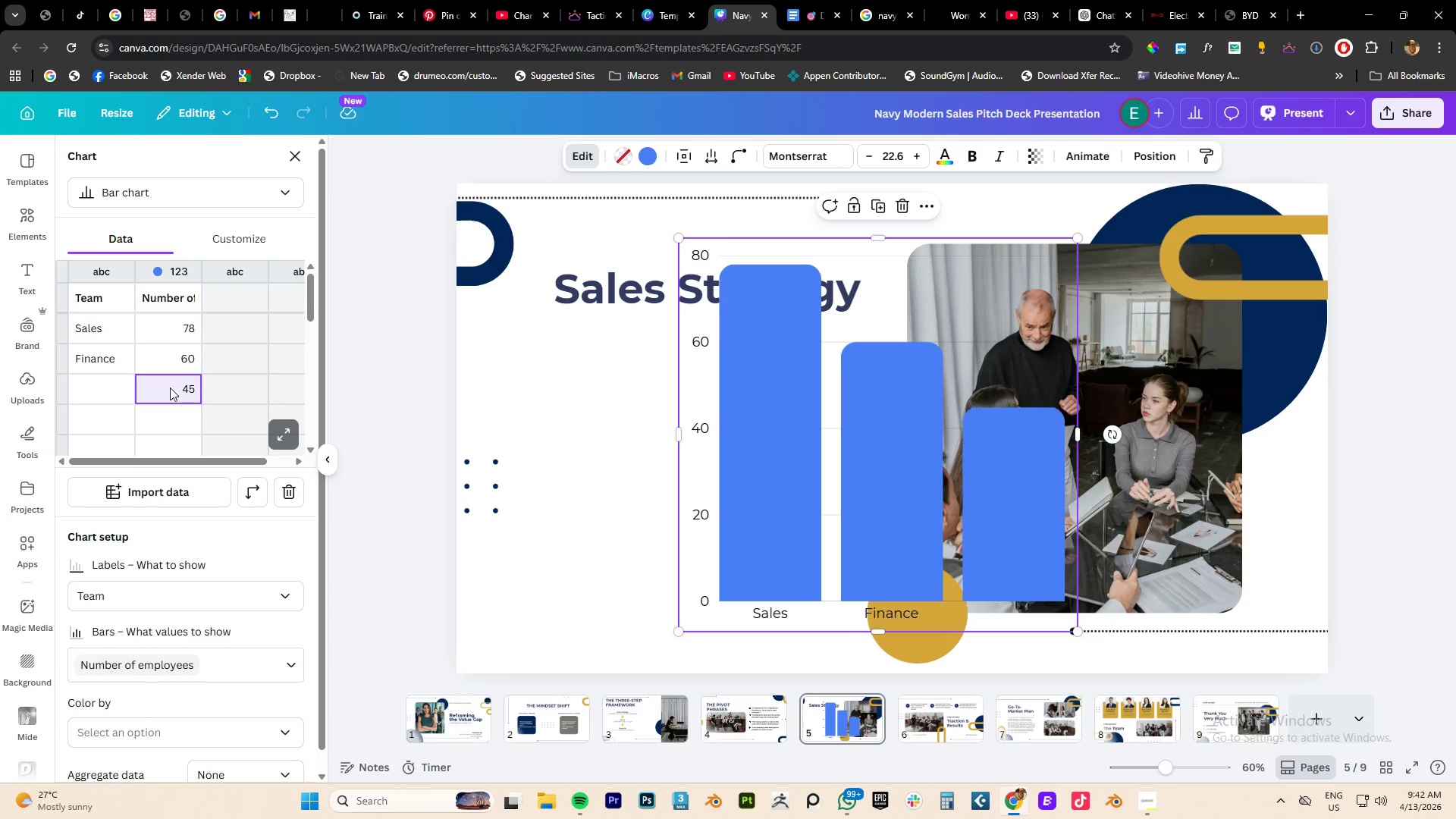 
key(Delete)
 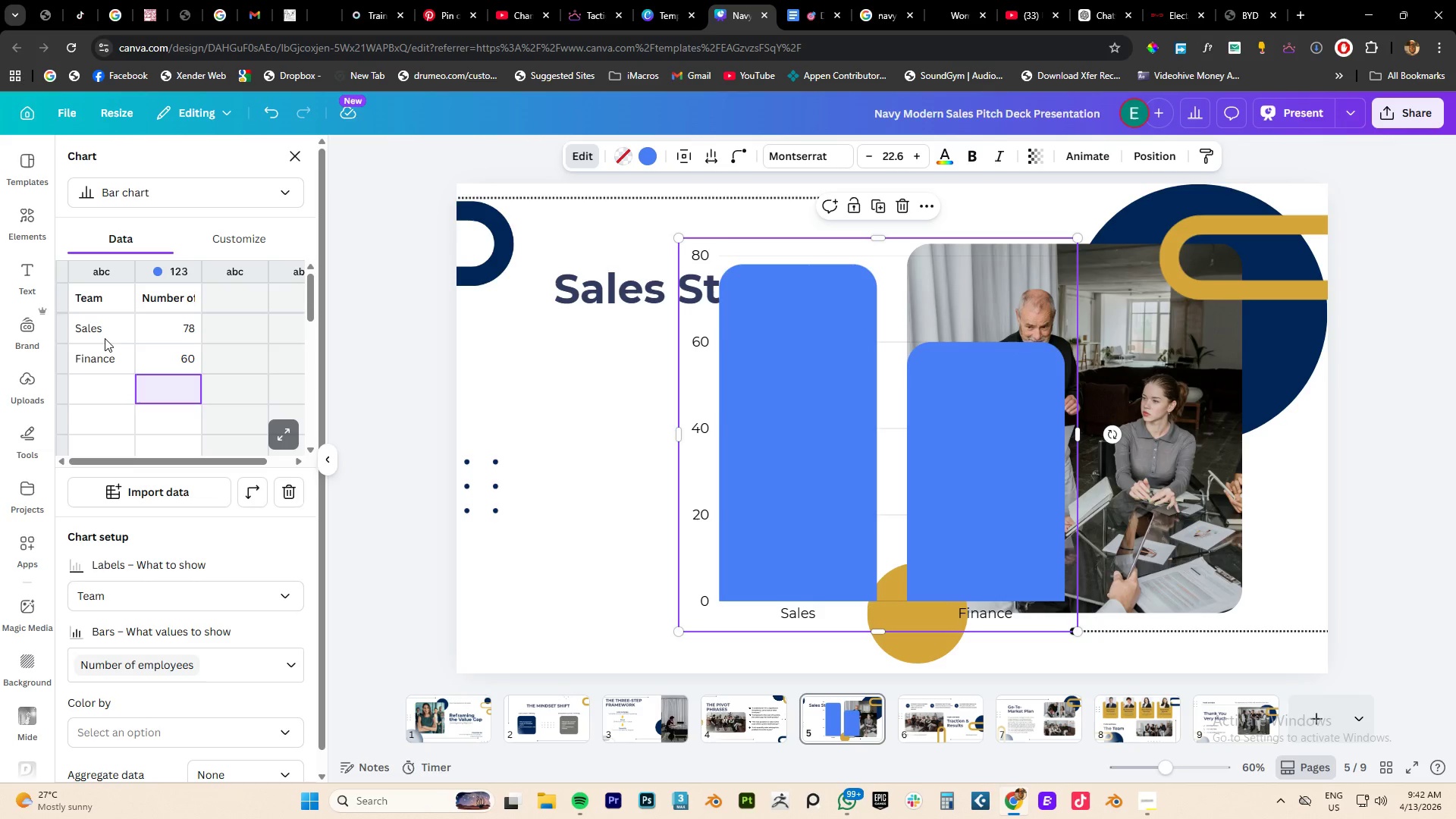 
double_click([103, 337])
 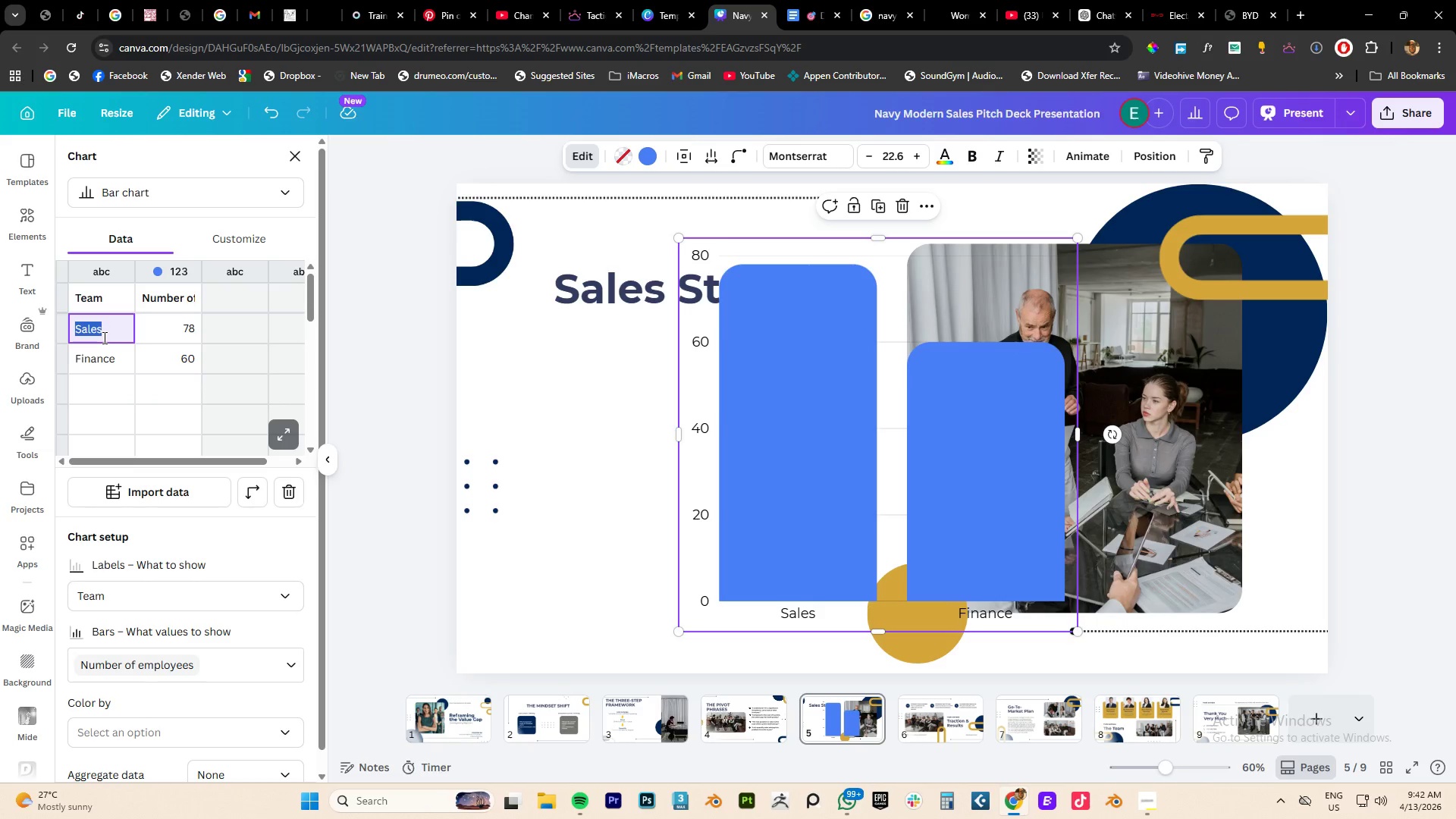 
triple_click([103, 337])
 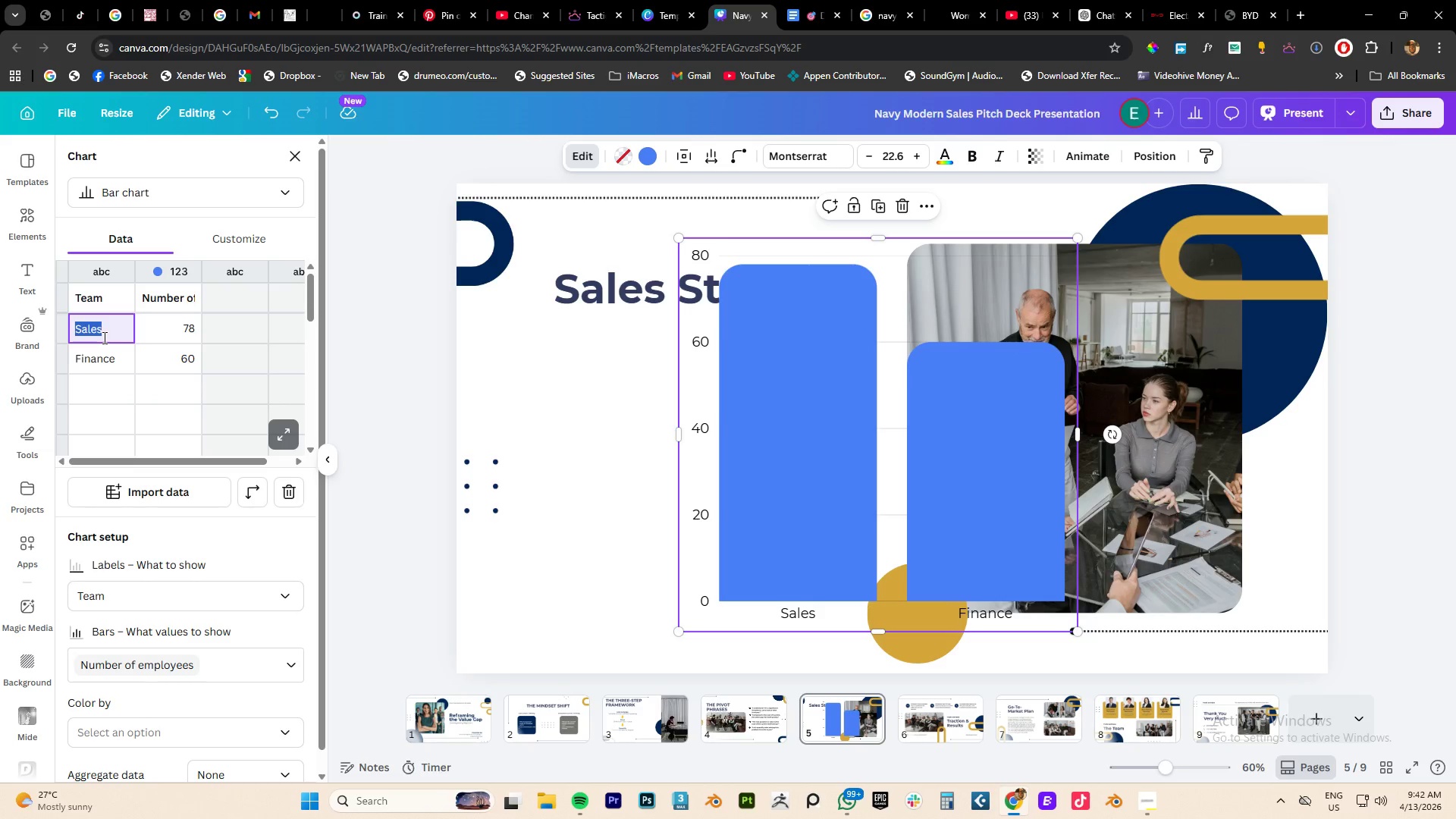 
key(Alt+AltLeft)
 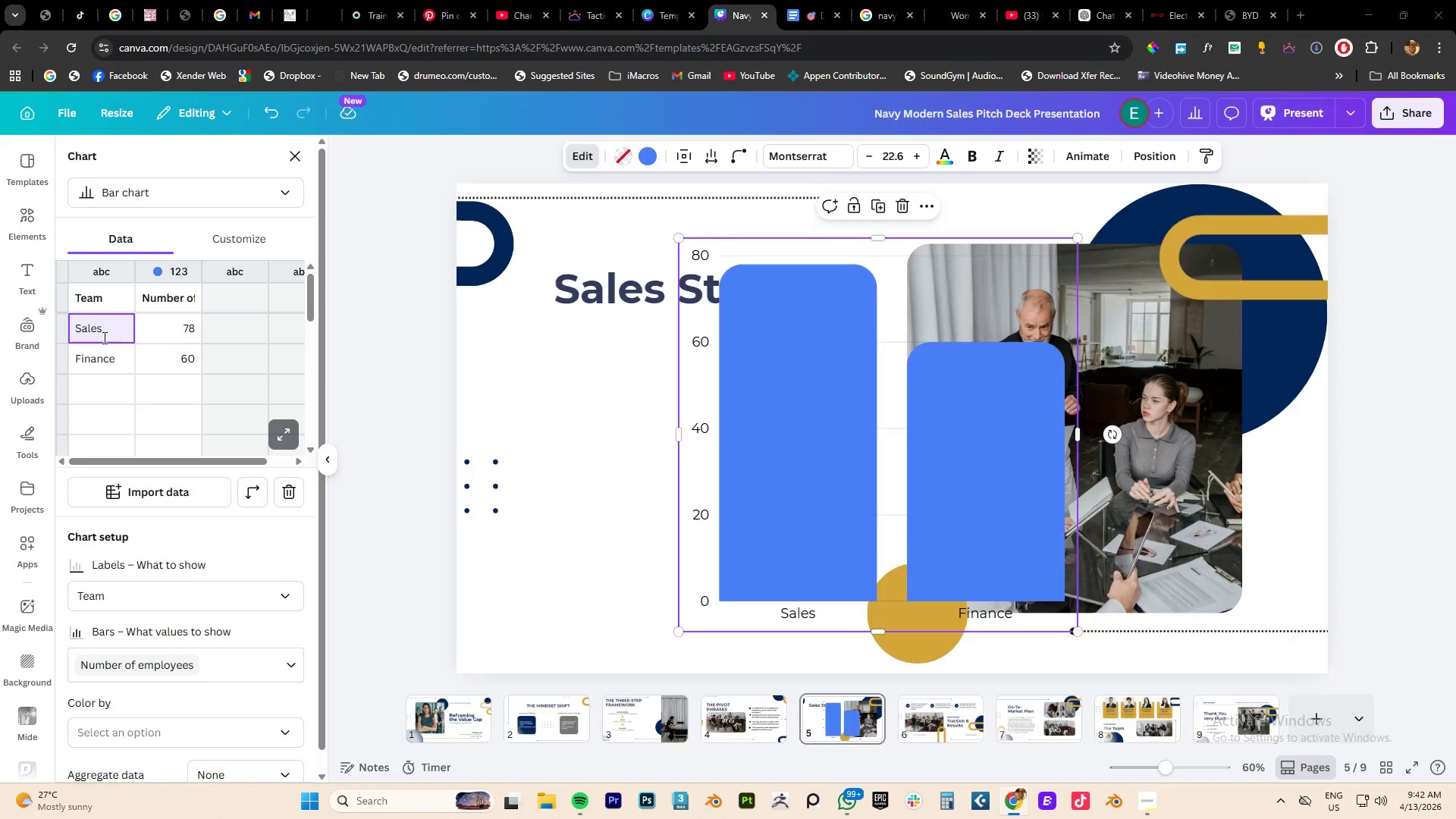 
key(Alt+Tab)
 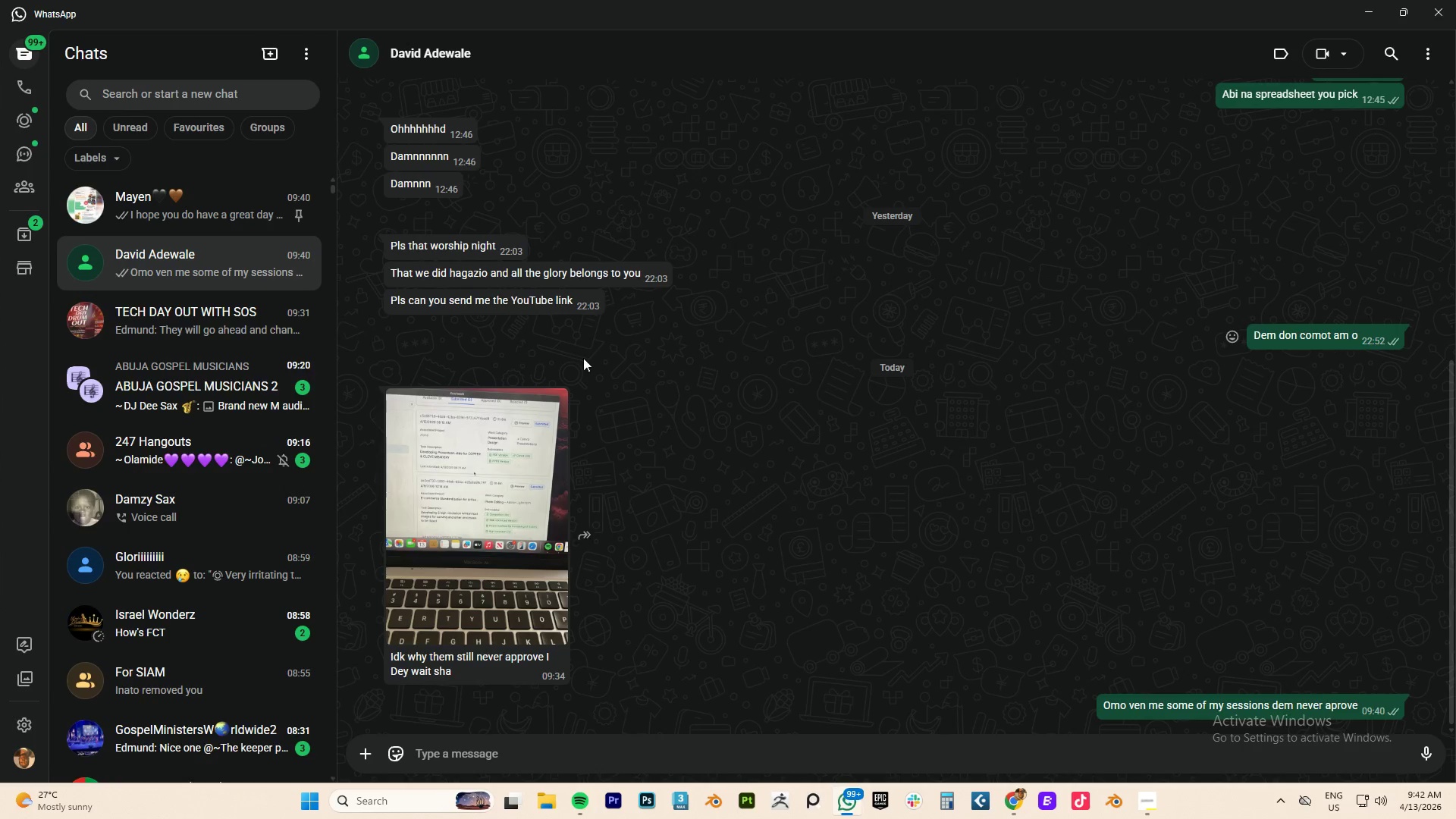 
key(Alt+AltLeft)
 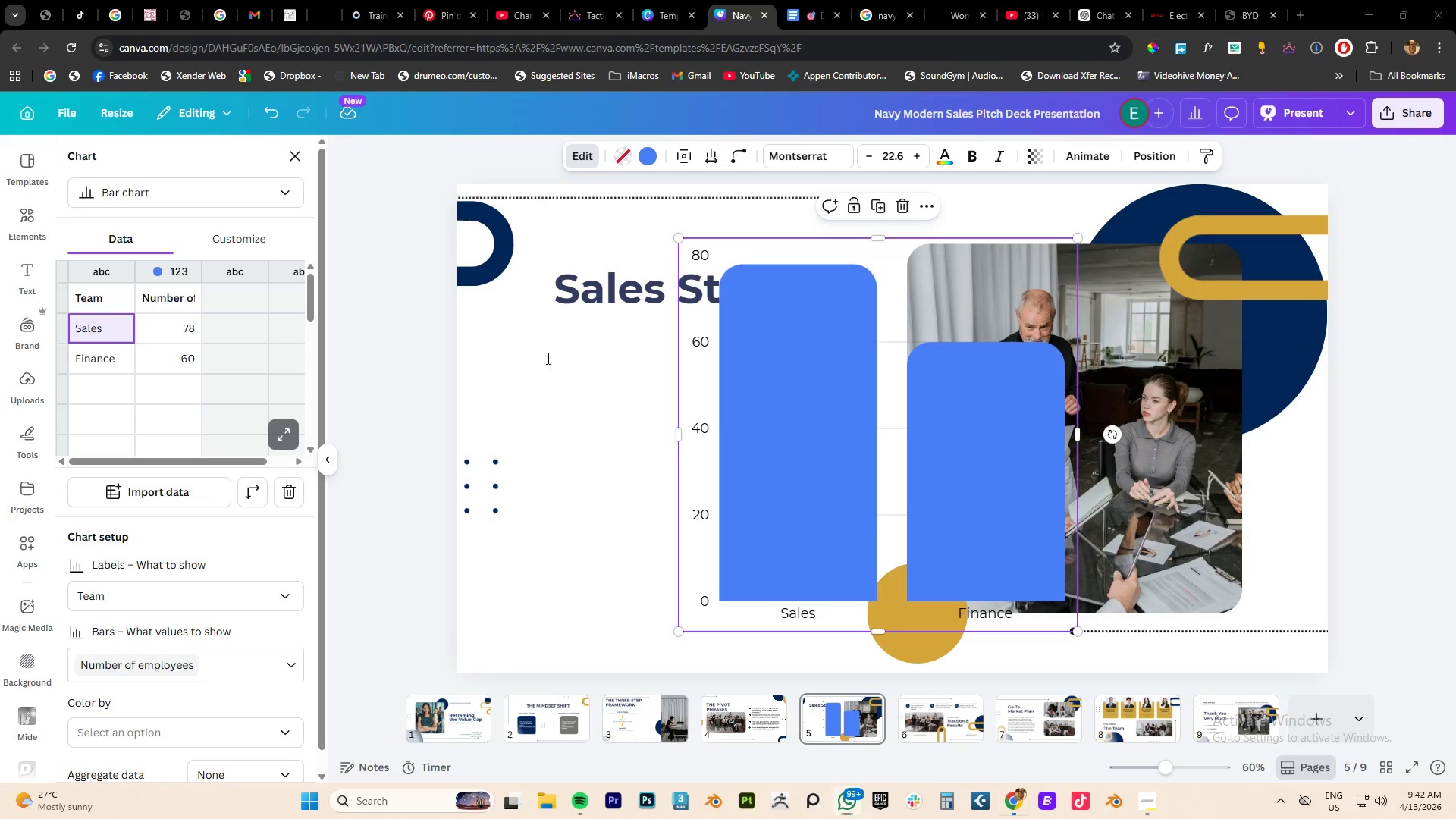 
key(Alt+Tab)
 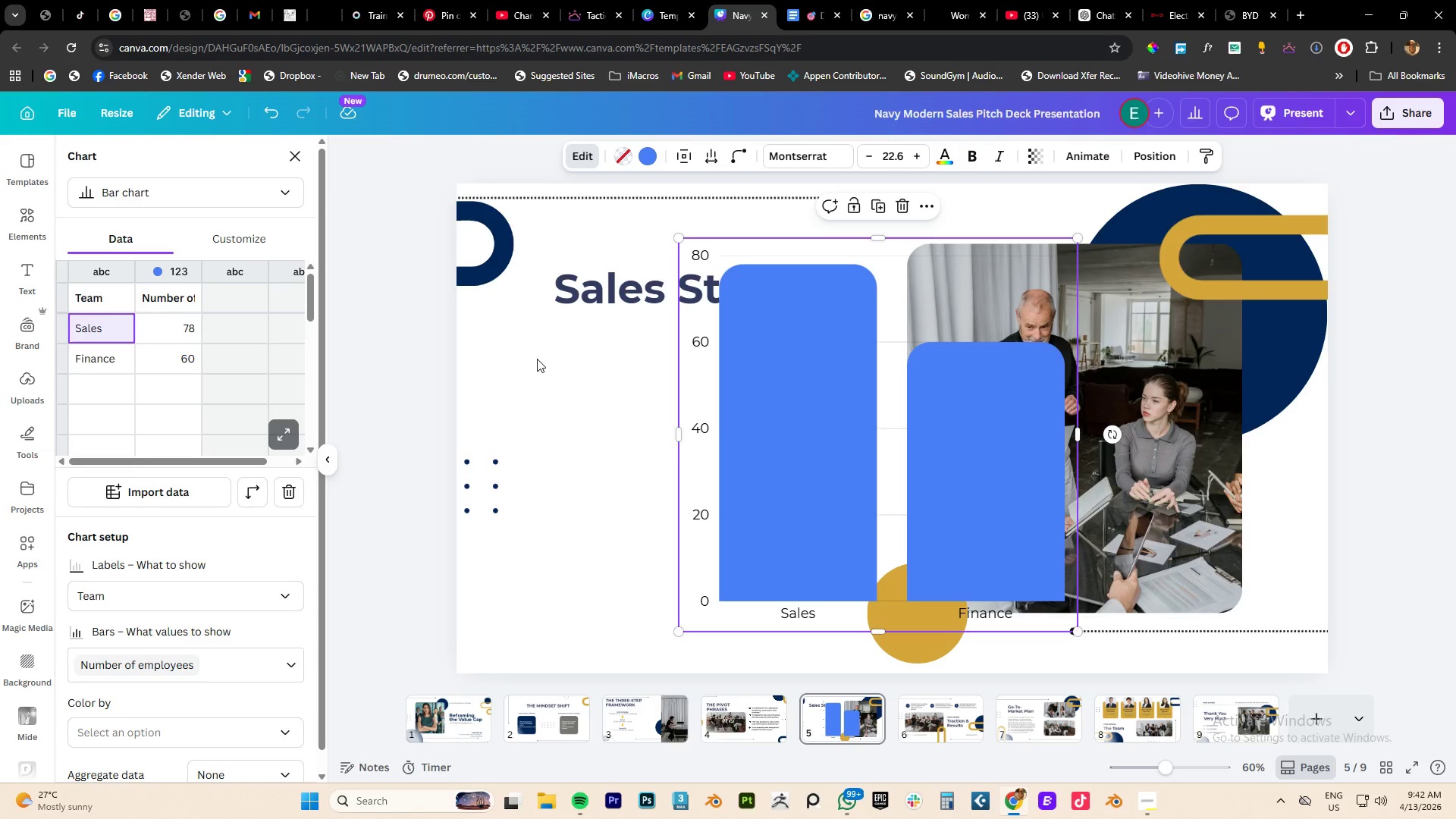 
key(Control+V)
 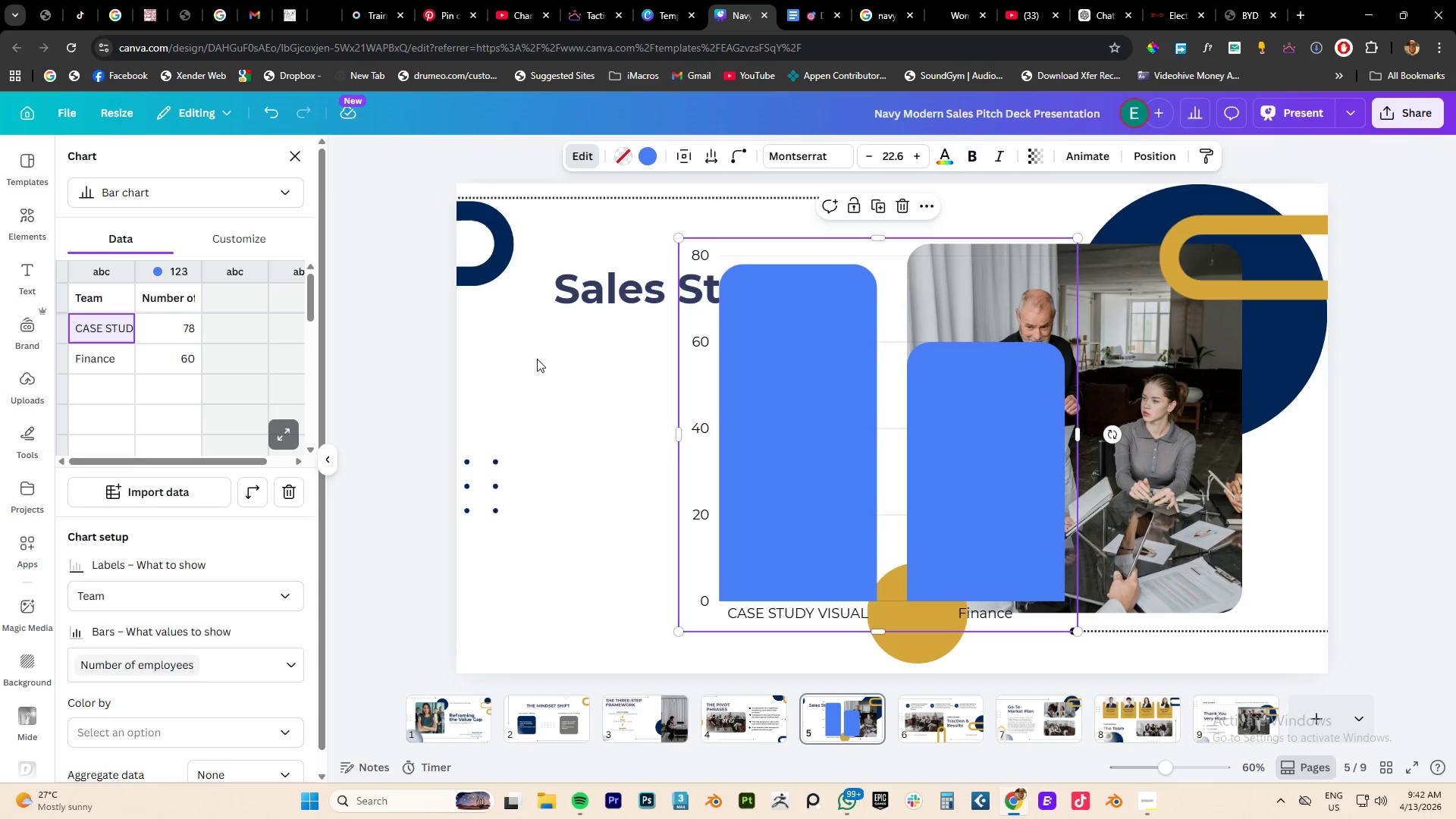 
key(Control+Z)
 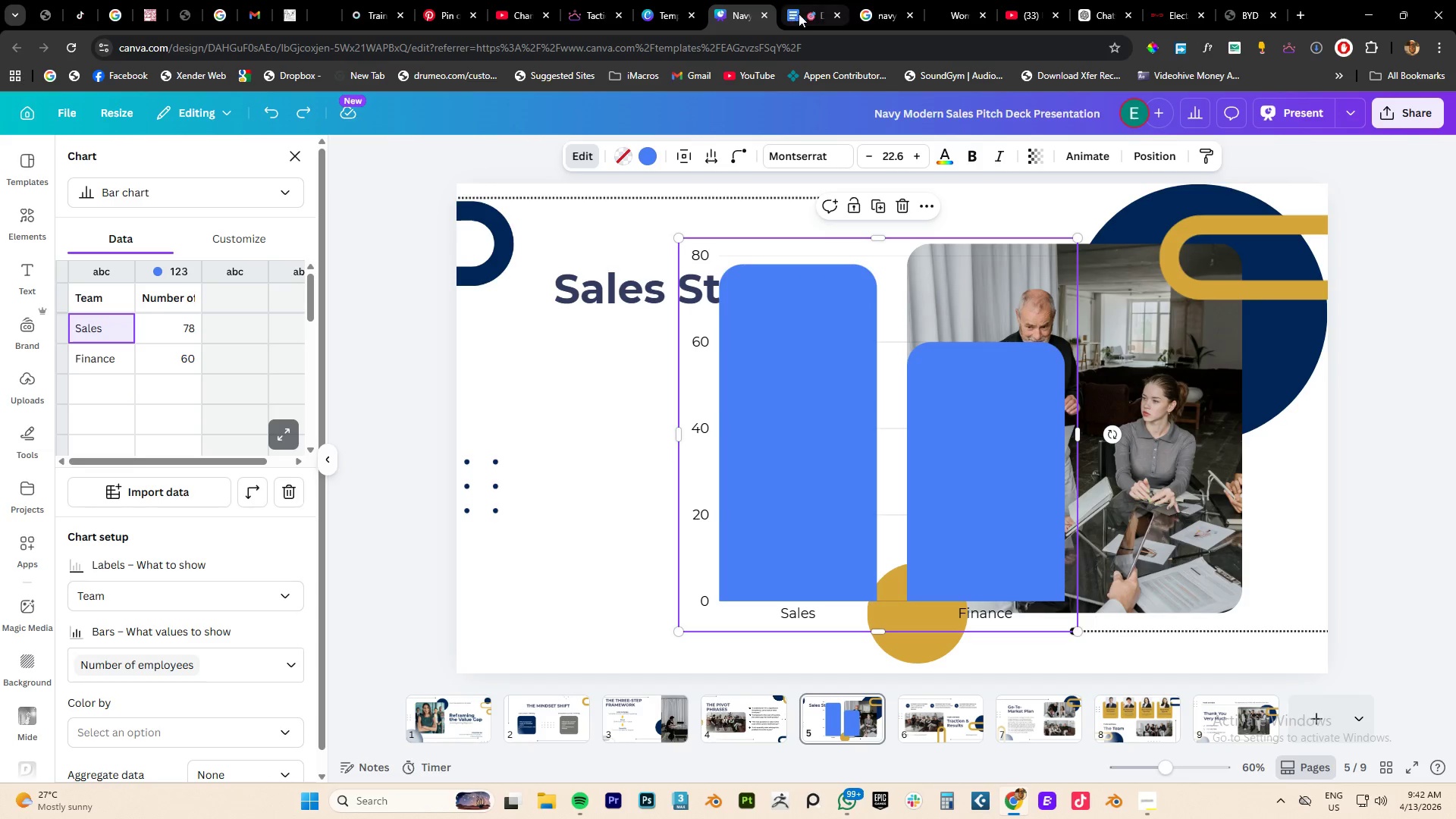 
left_click([802, 8])
 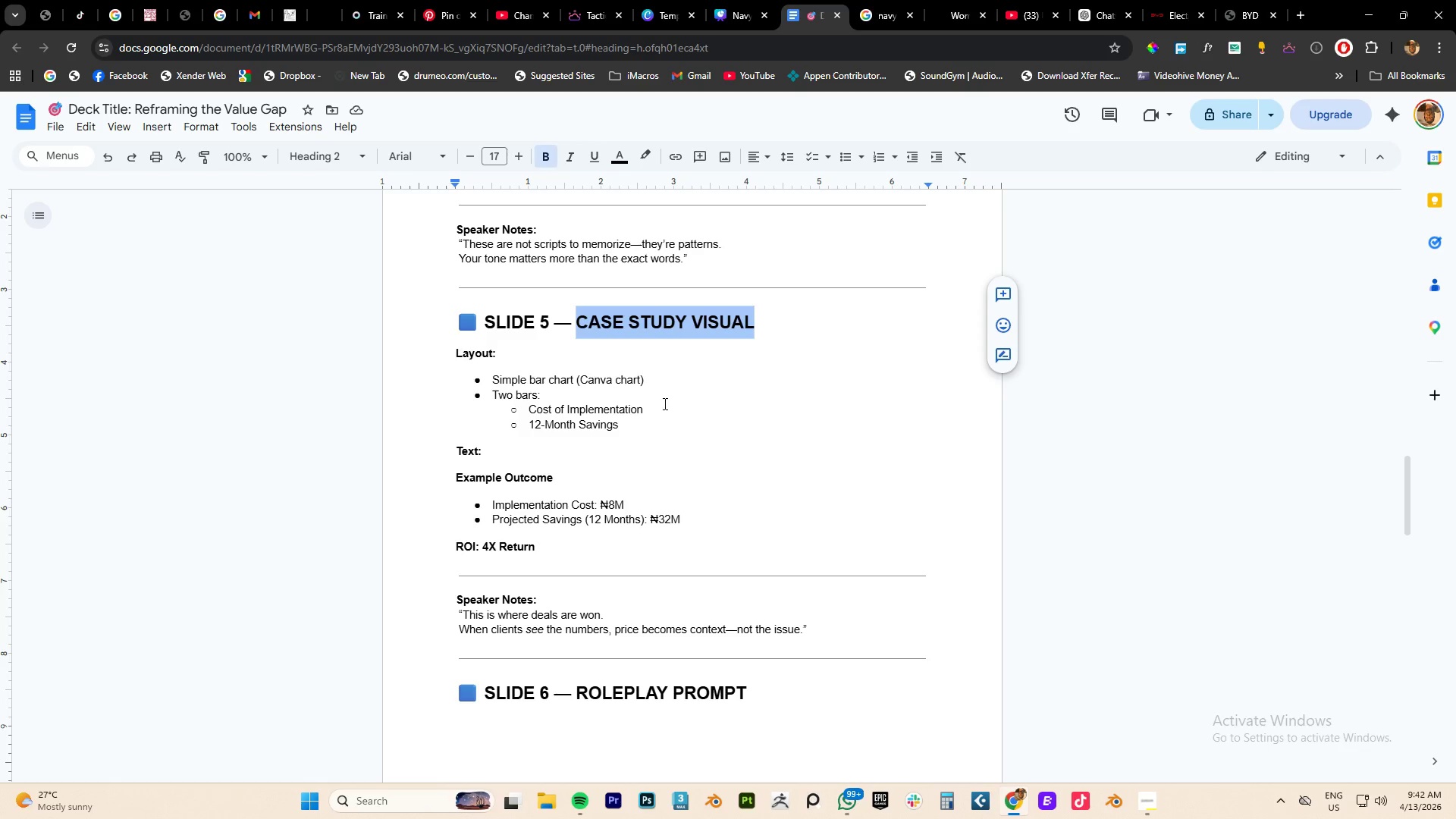 
left_click_drag(start_coordinate=[652, 406], to_coordinate=[532, 406])
 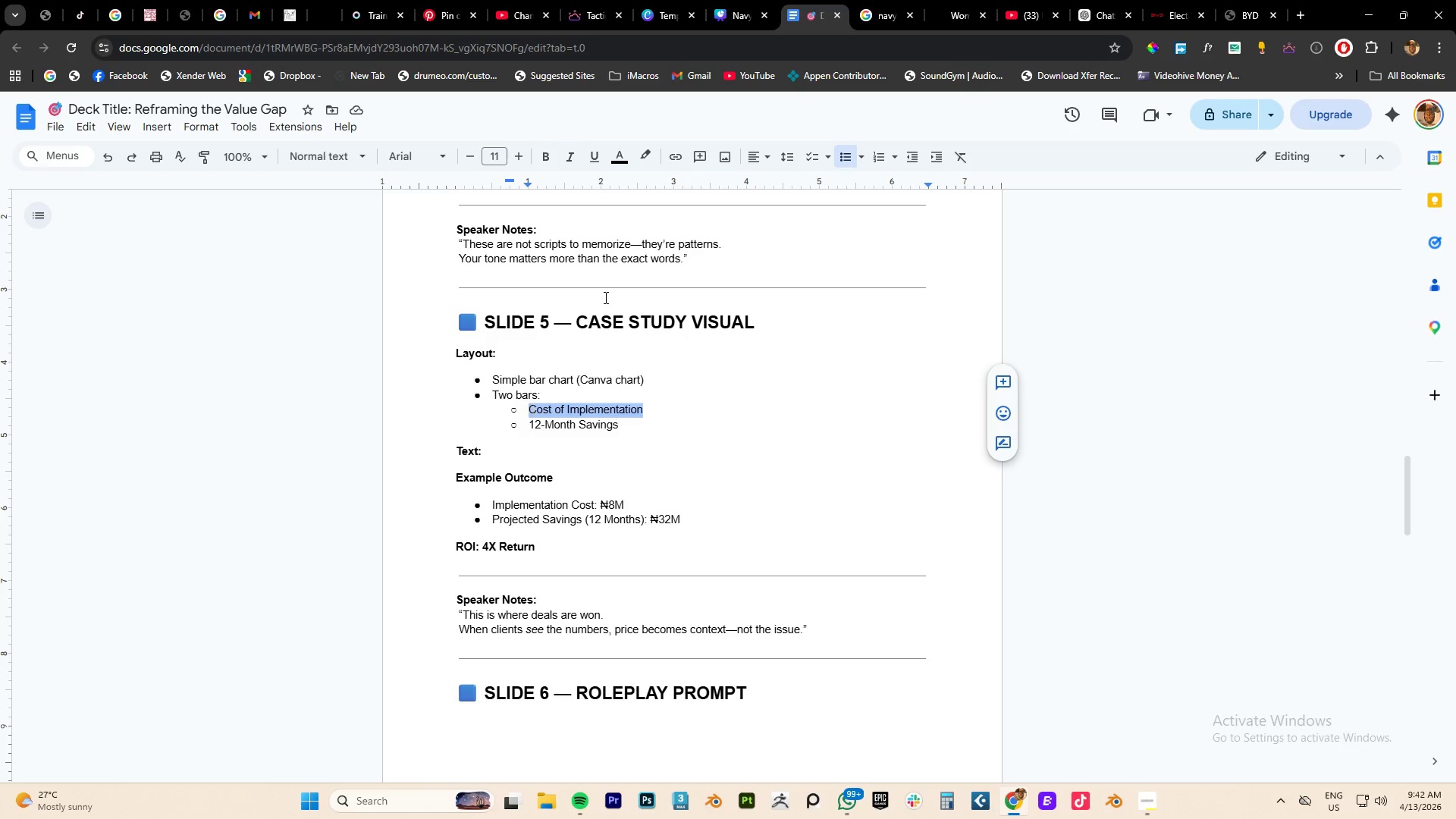 
hold_key(key=ControlLeft, duration=0.73)
 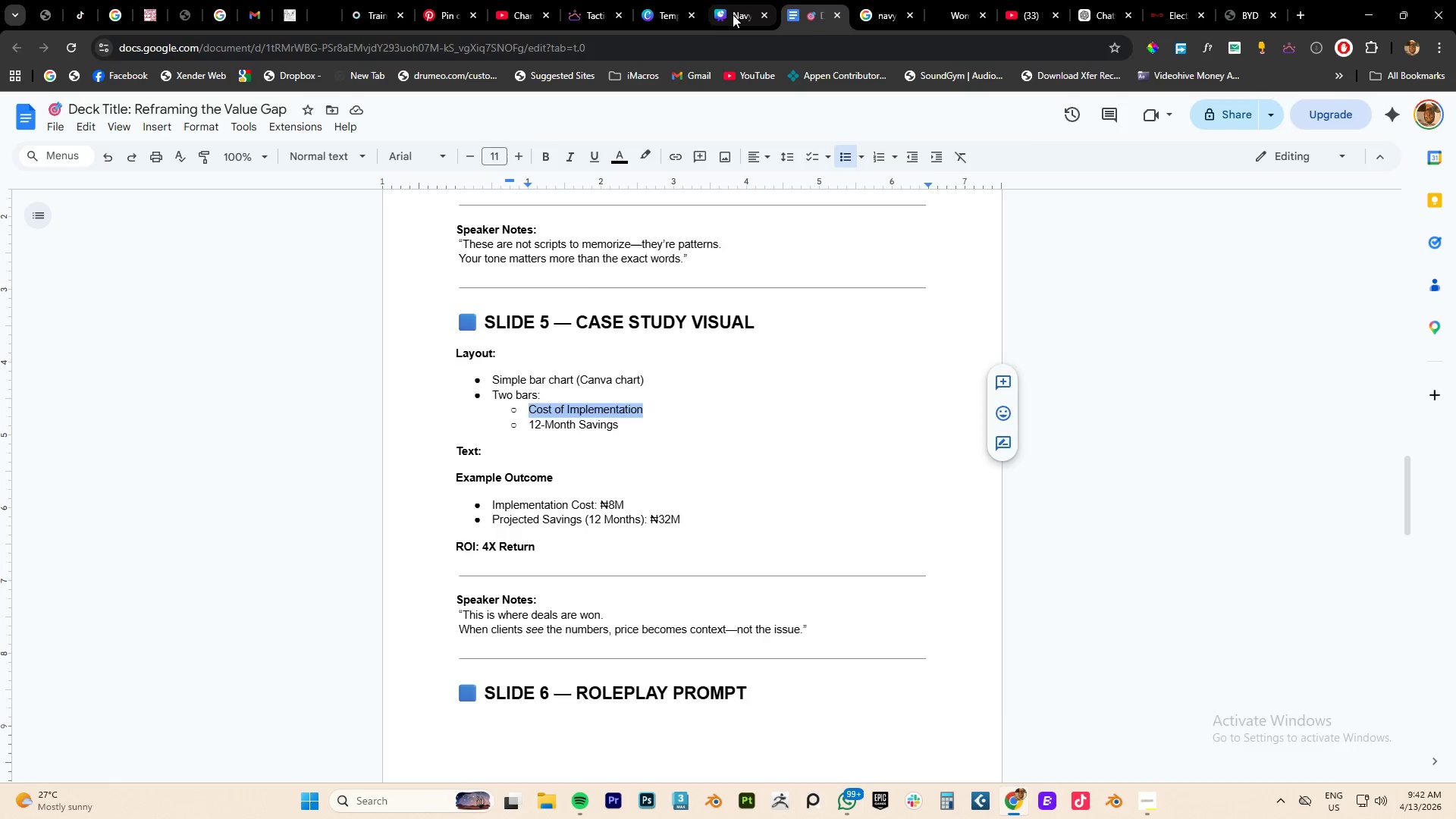 
type(cc)
 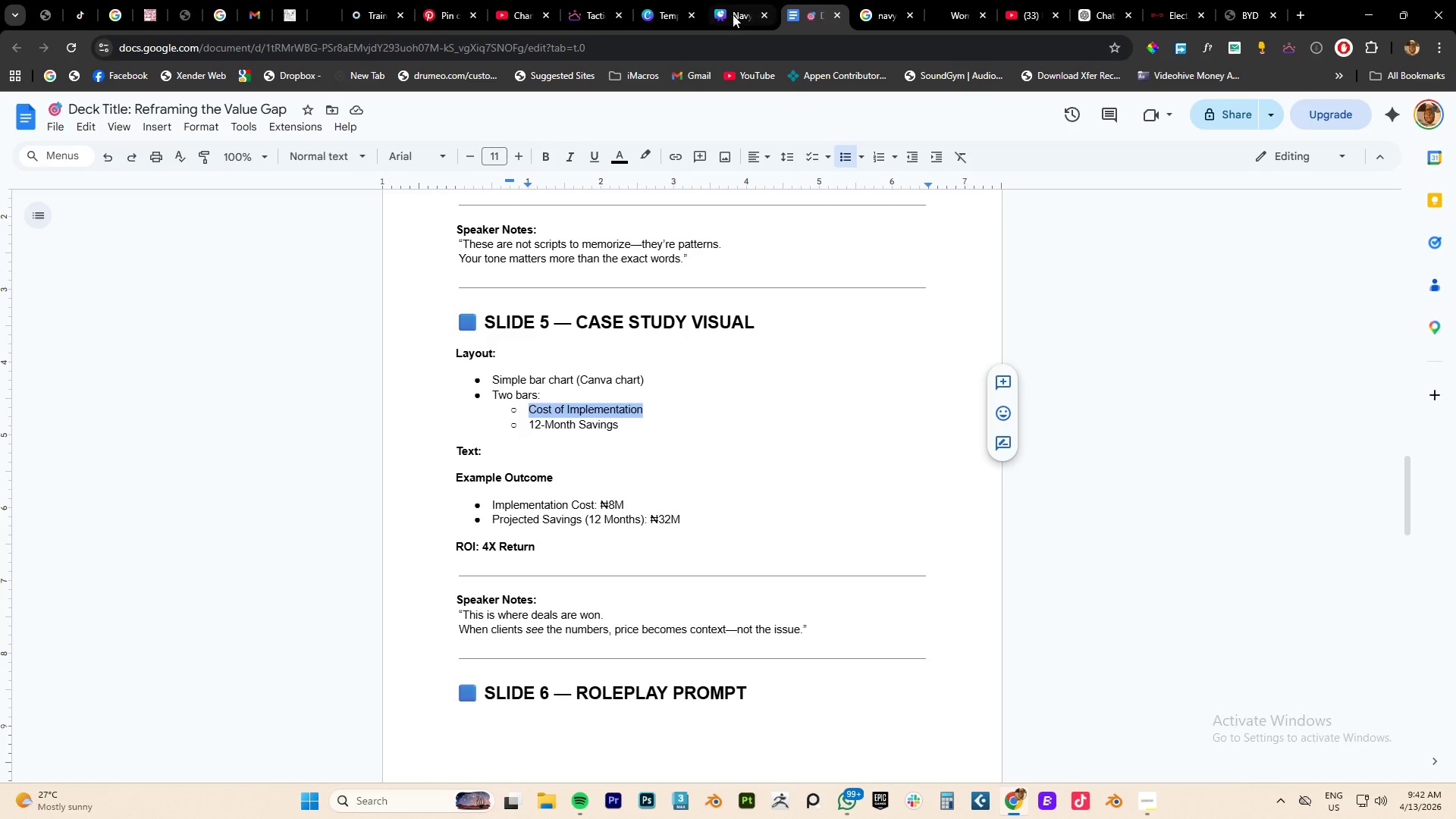 
left_click([733, 14])
 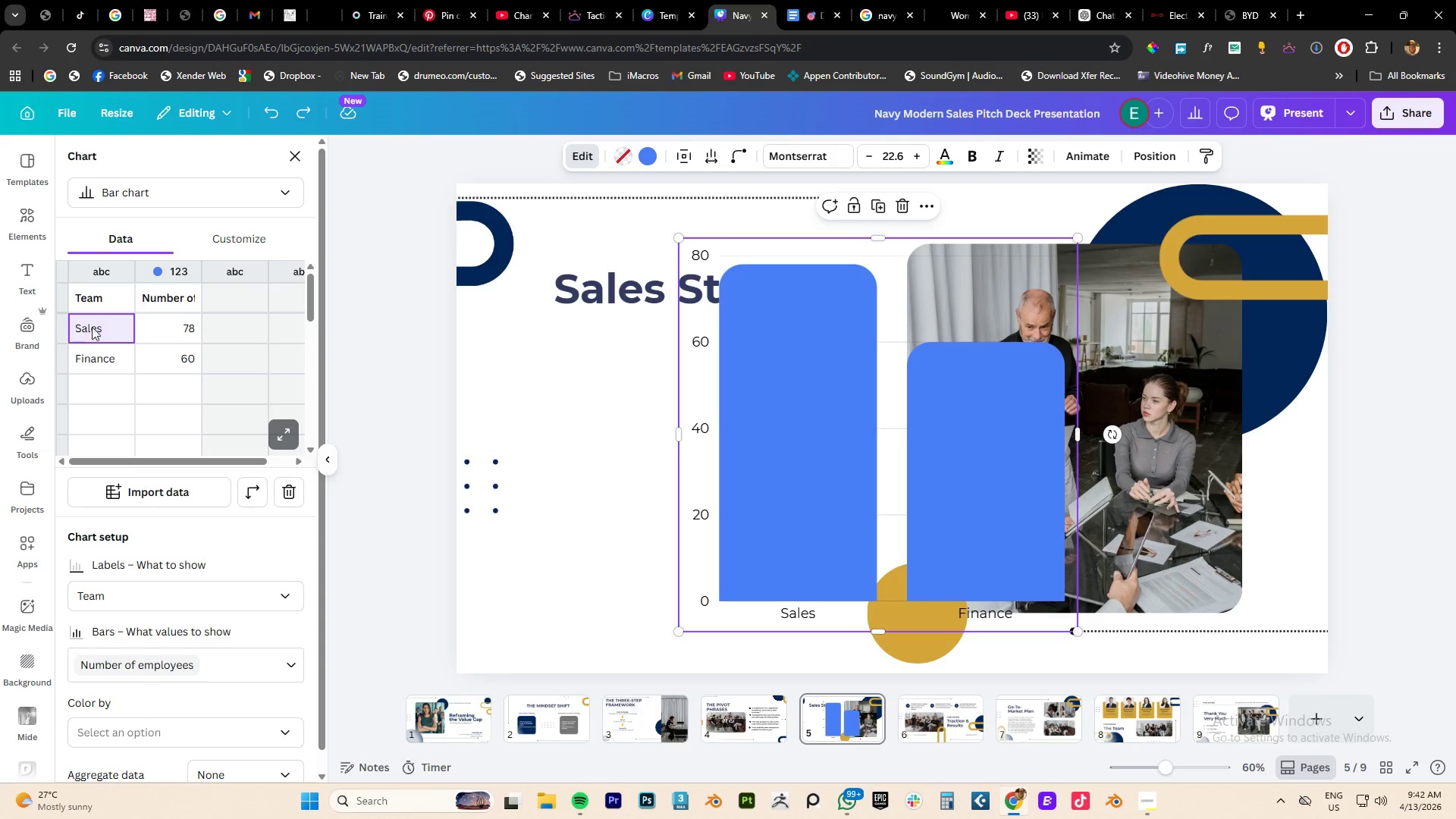 
double_click([92, 326])
 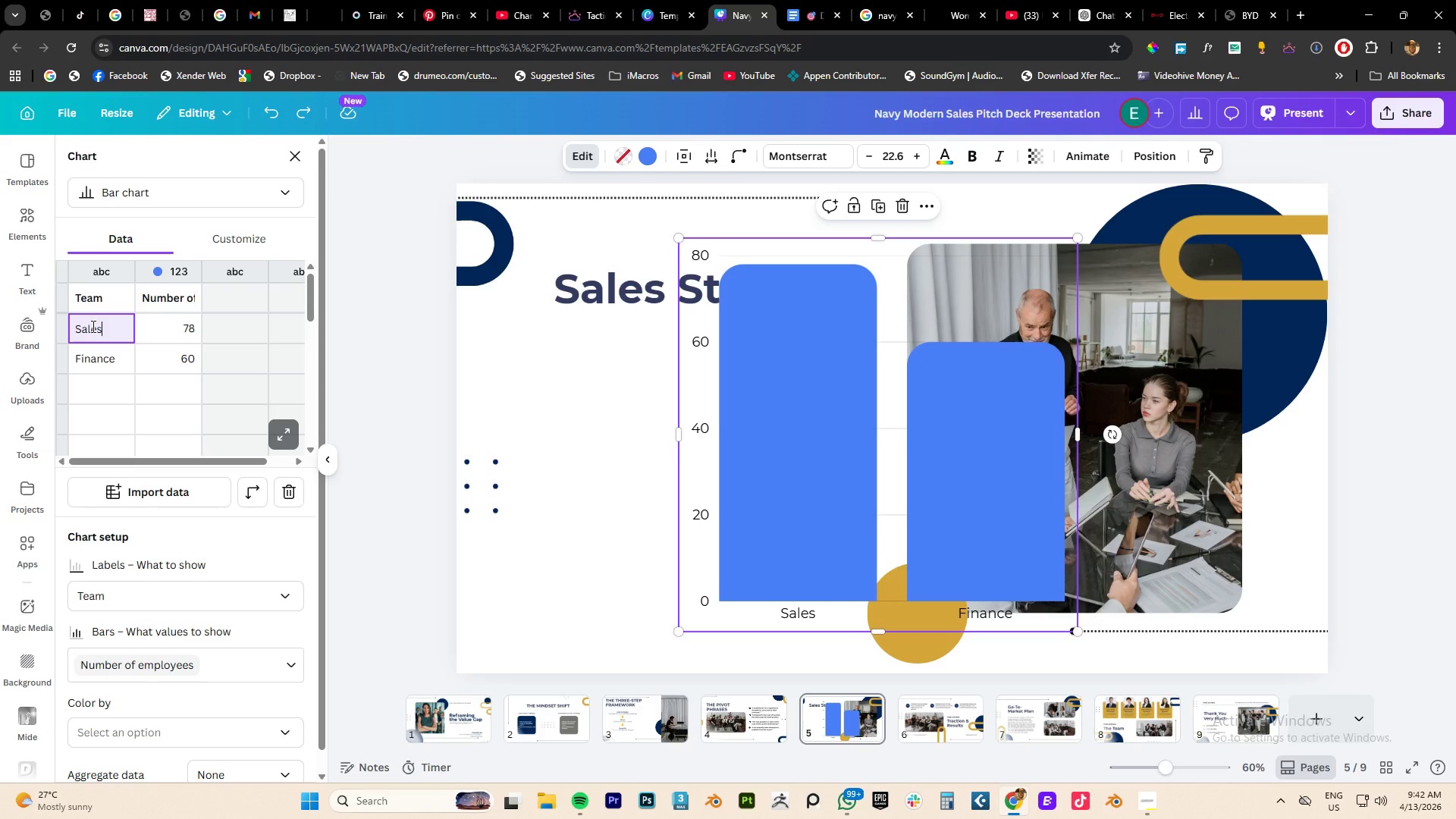 
key(Control+A)
 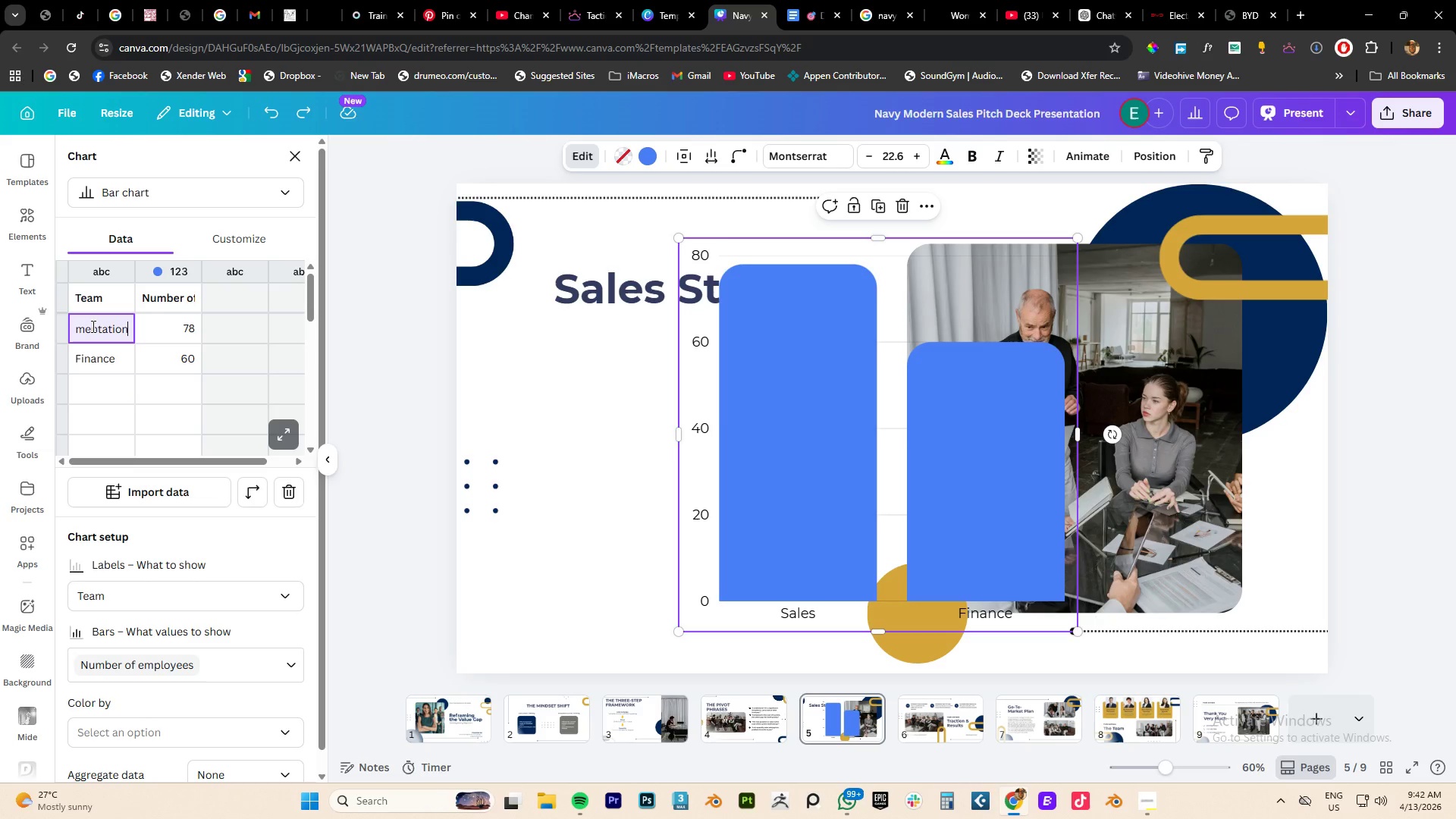 
key(Control+V)
 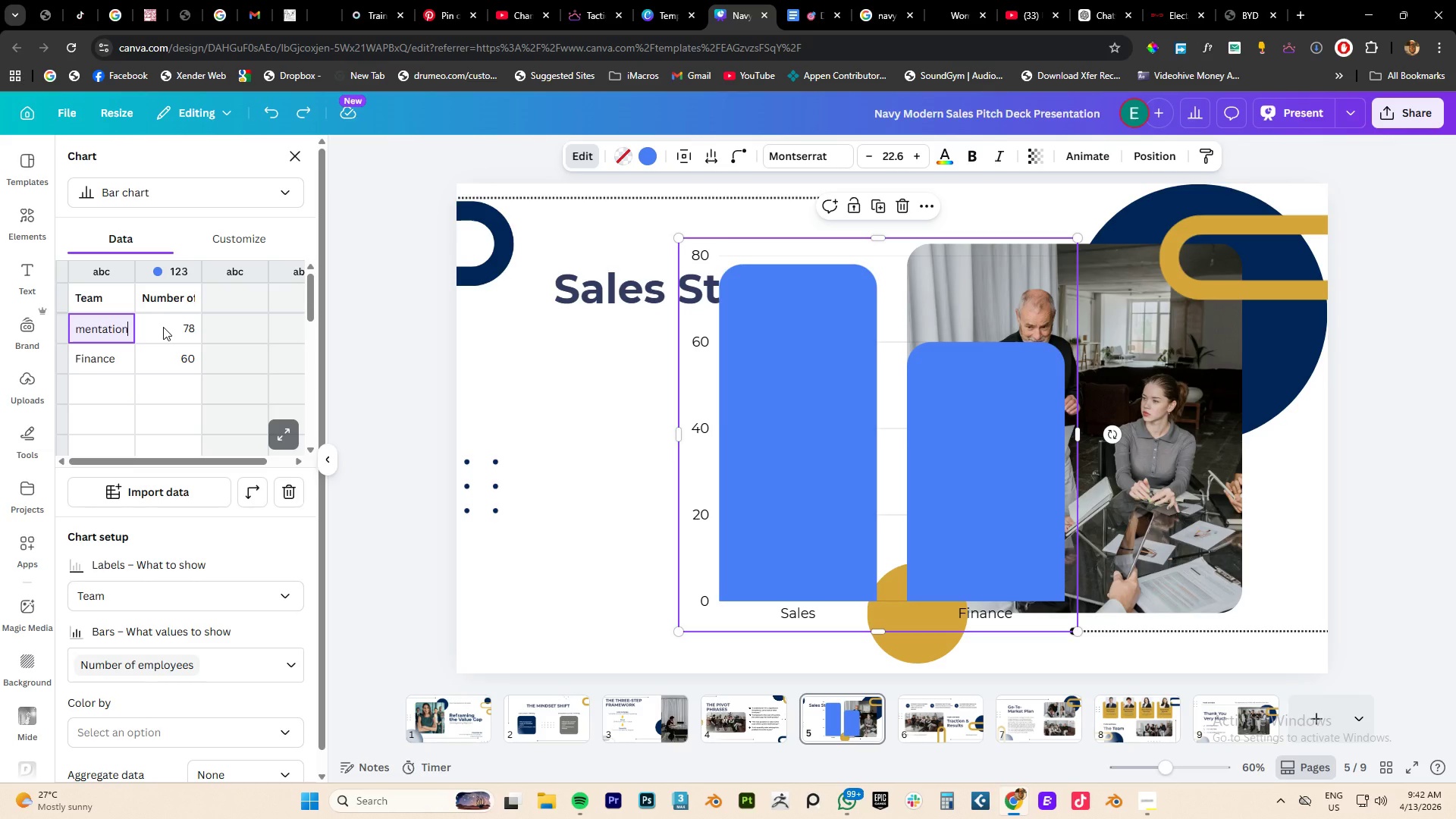 
left_click([163, 327])
 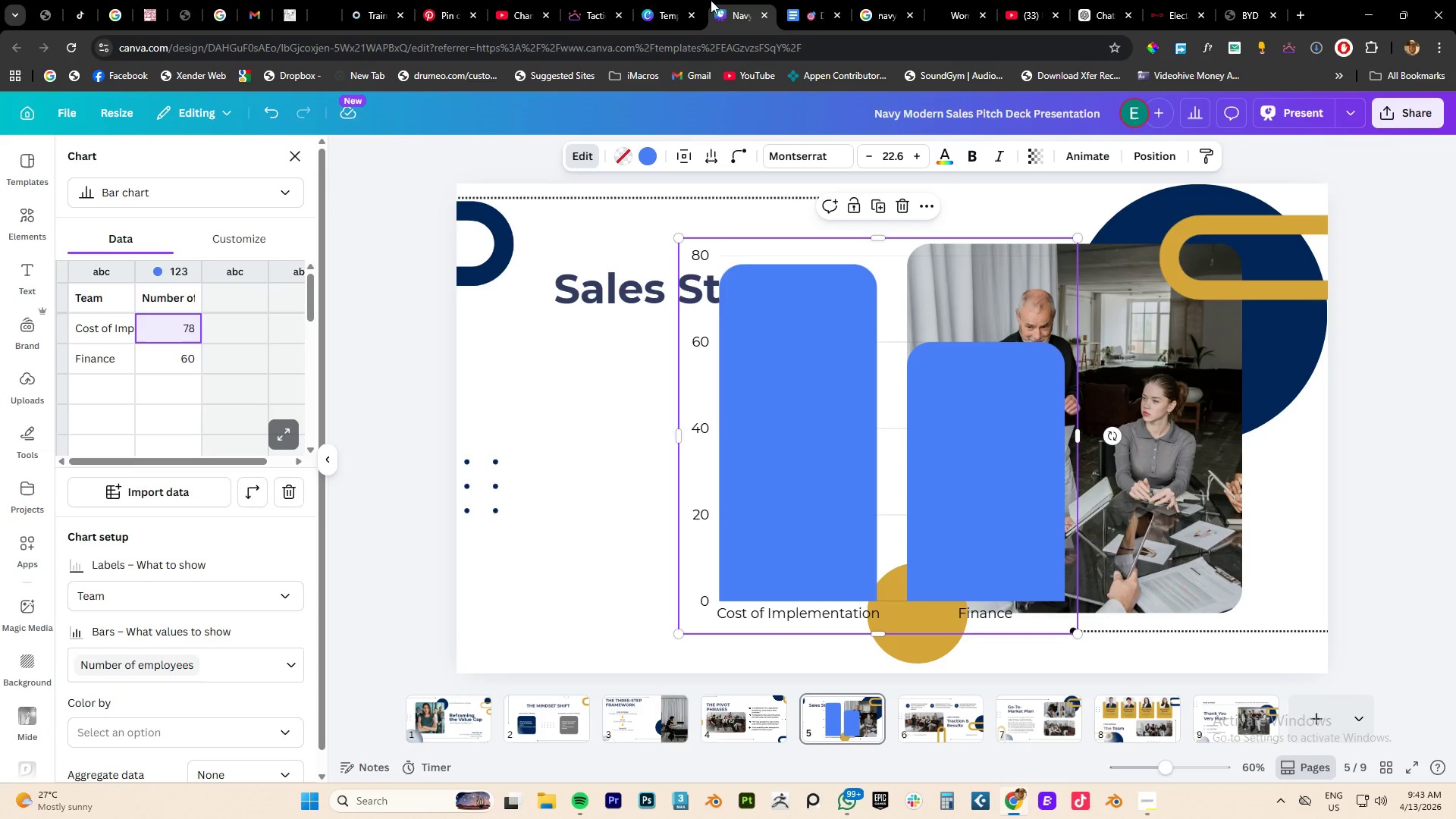 
left_click([794, 16])
 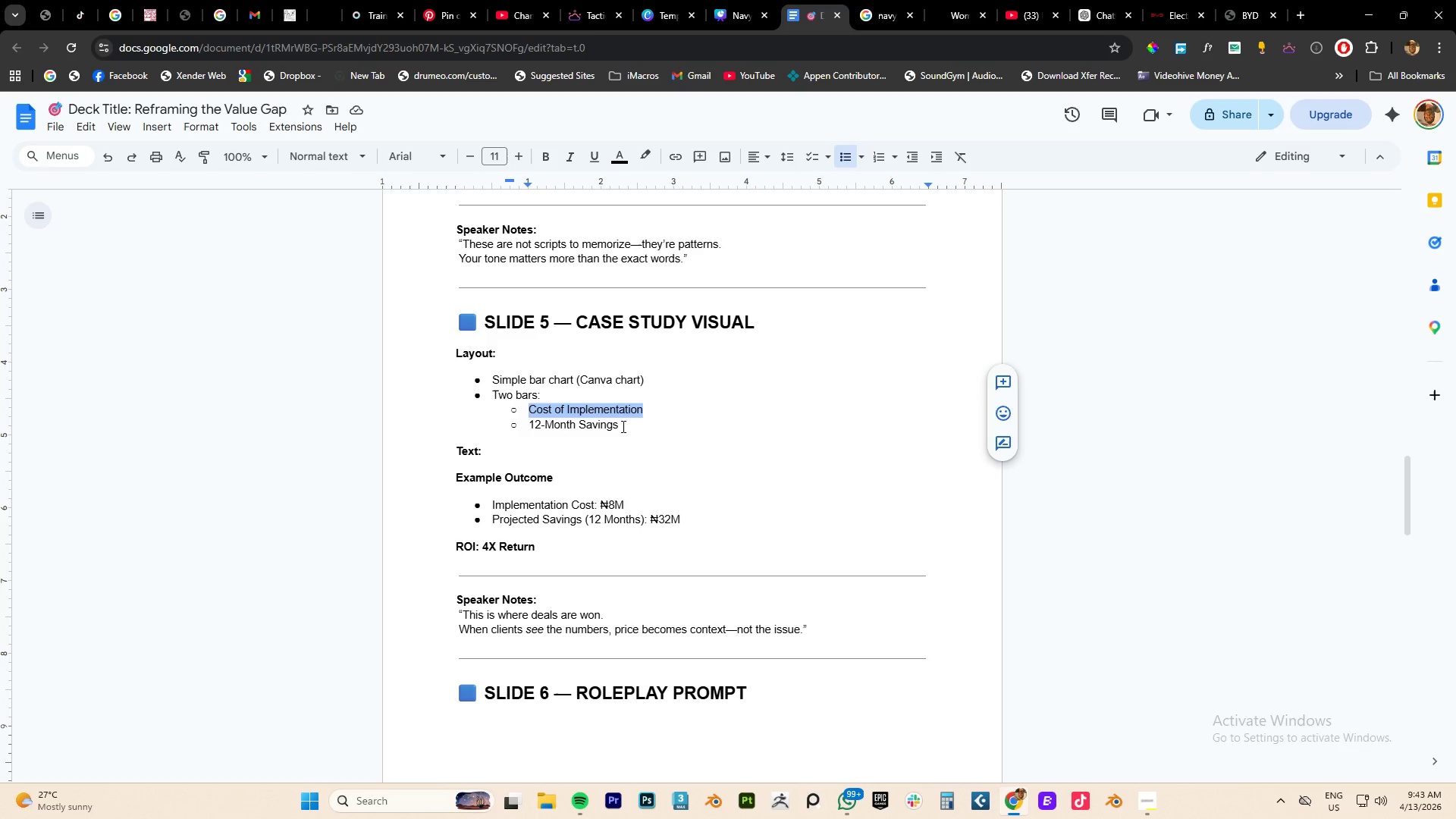 
left_click_drag(start_coordinate=[626, 422], to_coordinate=[529, 423])
 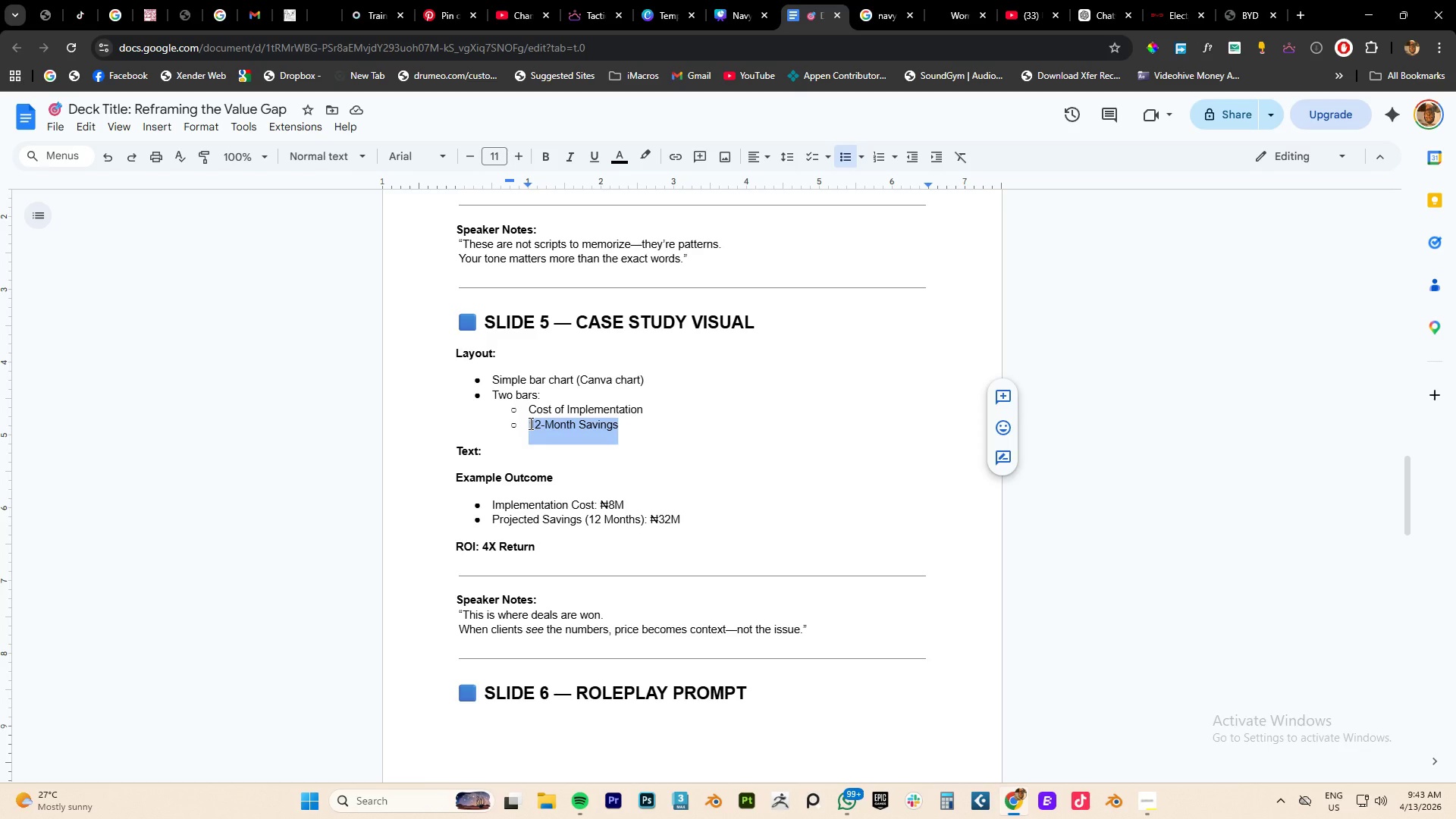 
key(Control+C)
 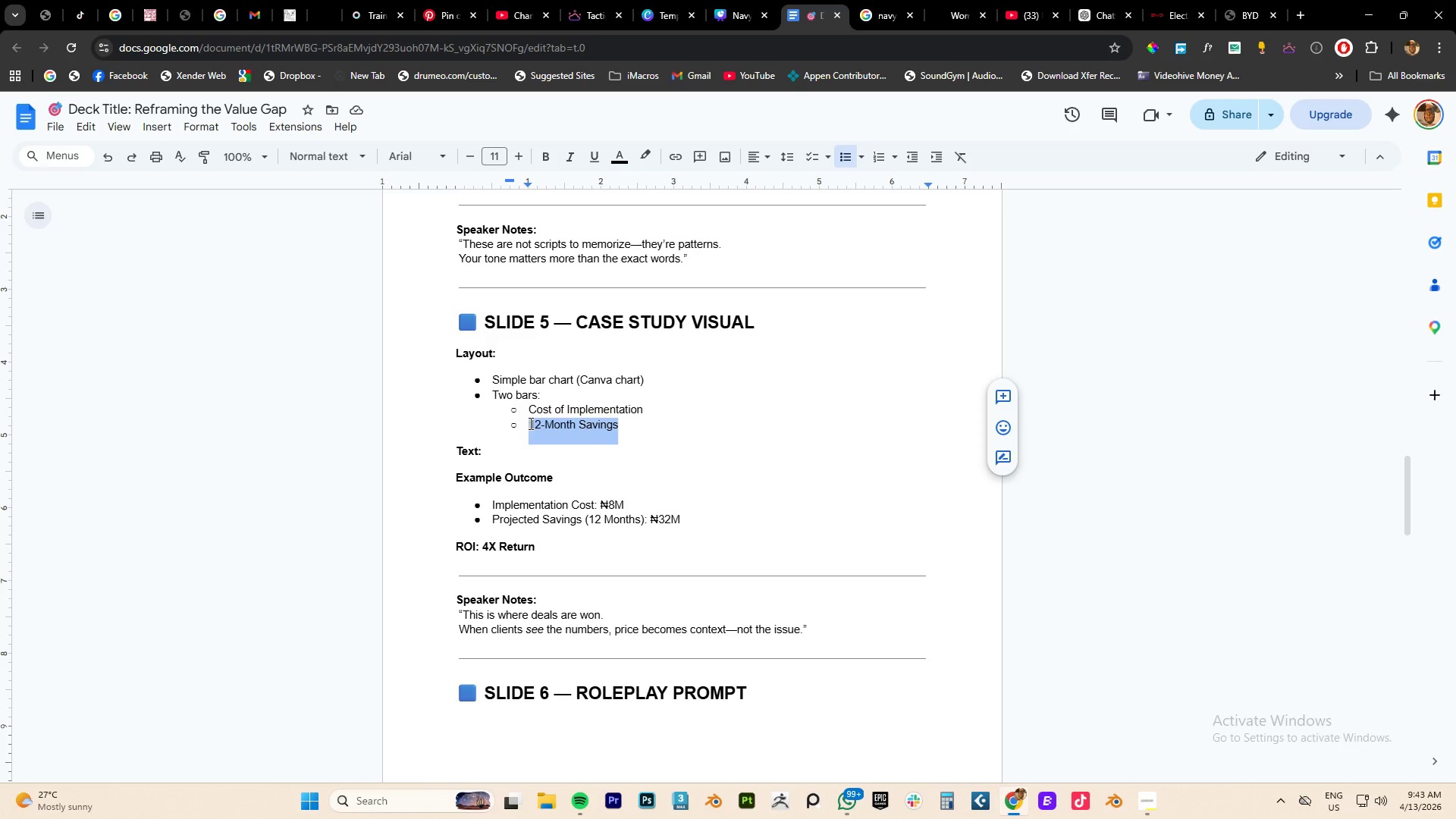 
key(Control+C)
 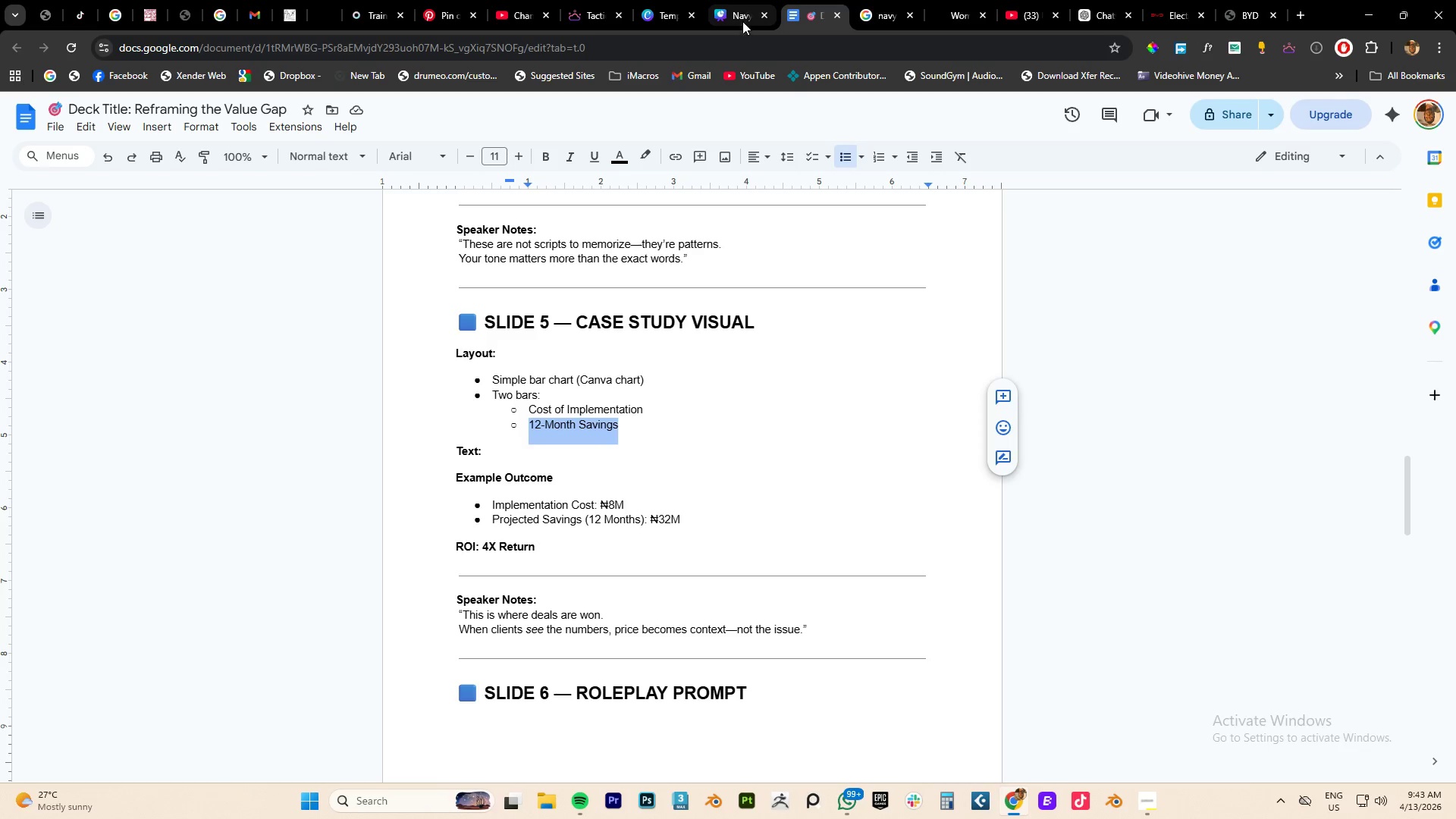 
left_click([742, 21])
 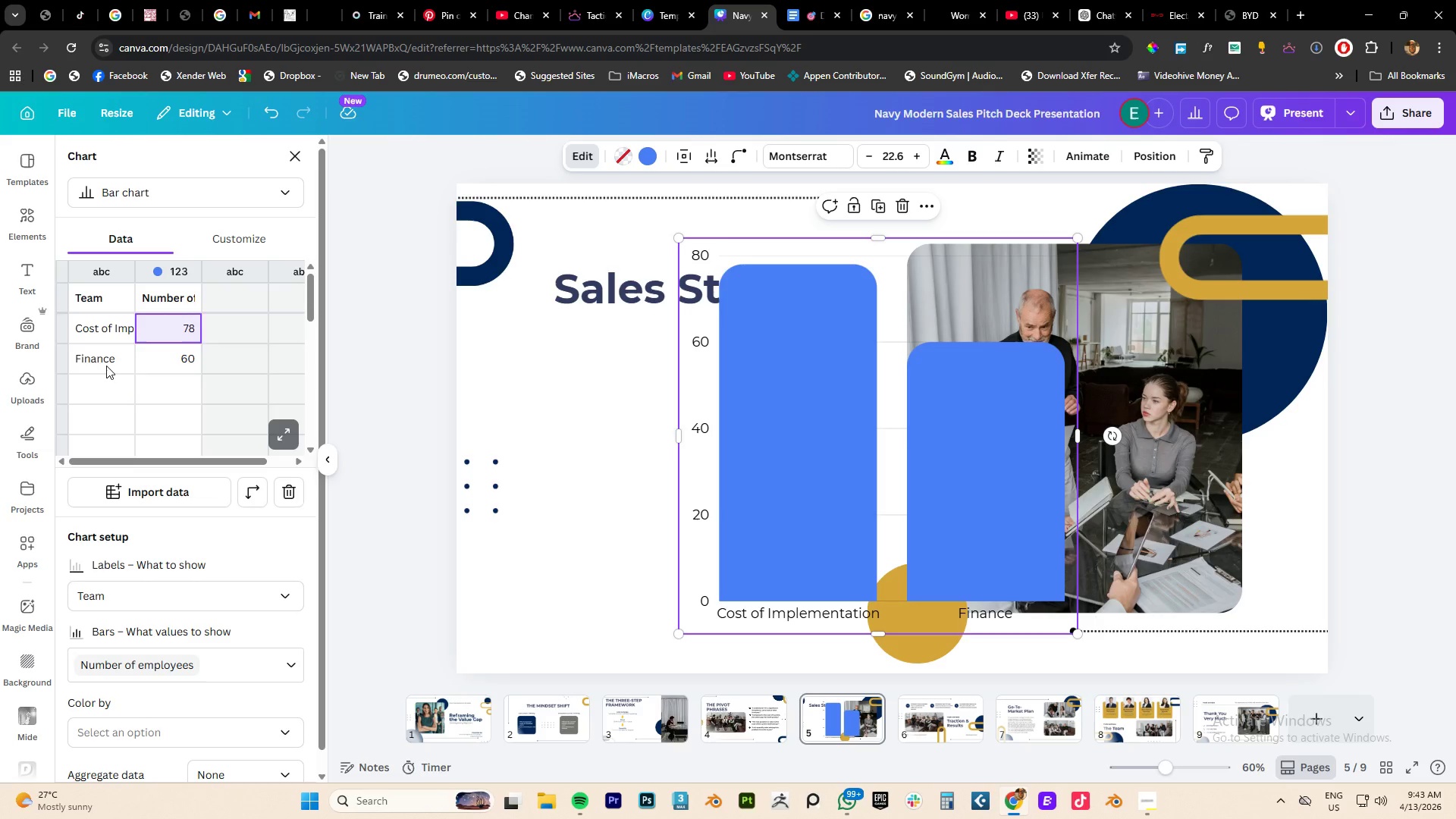 
double_click([106, 366])
 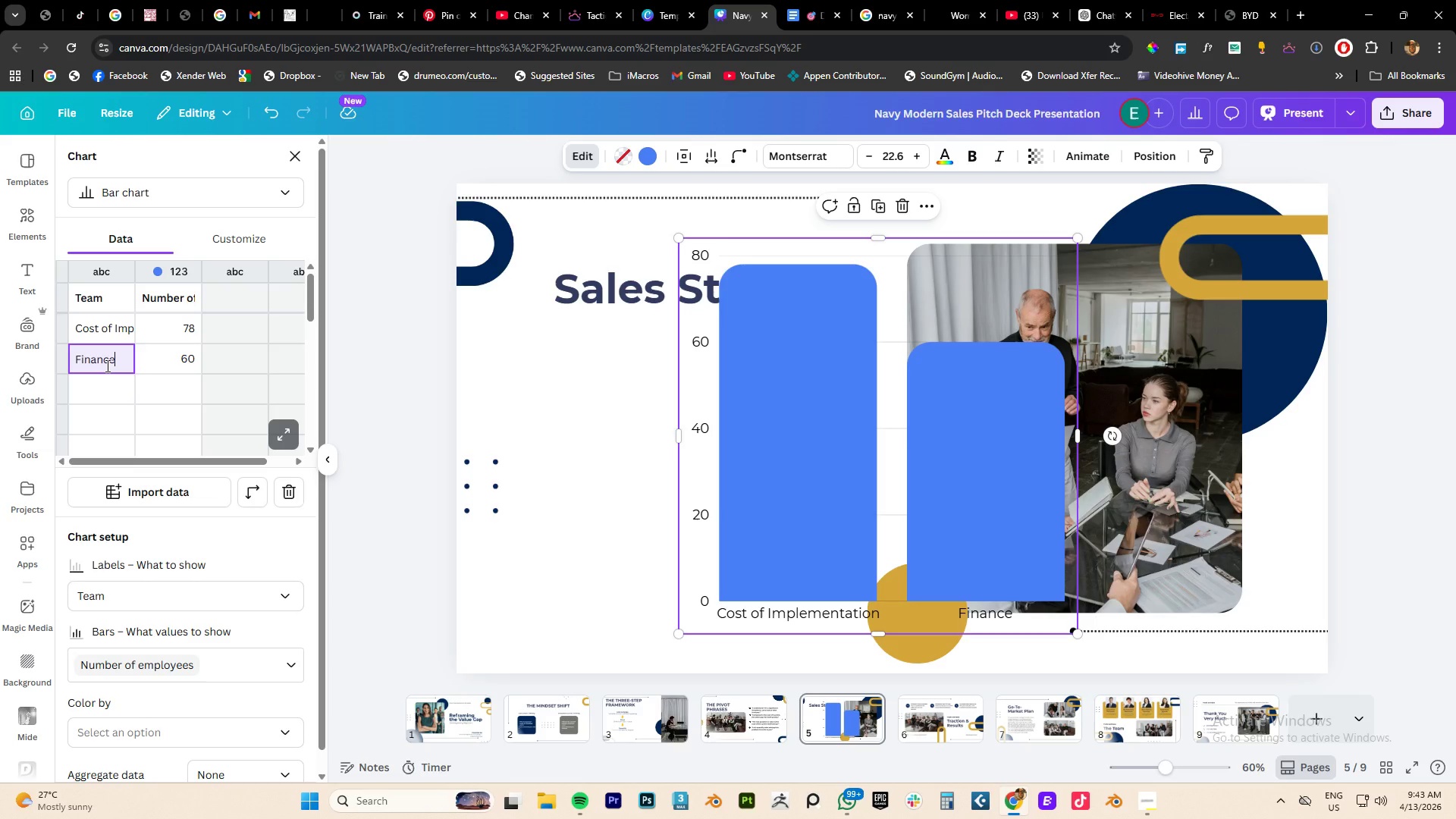 
key(Control+A)
 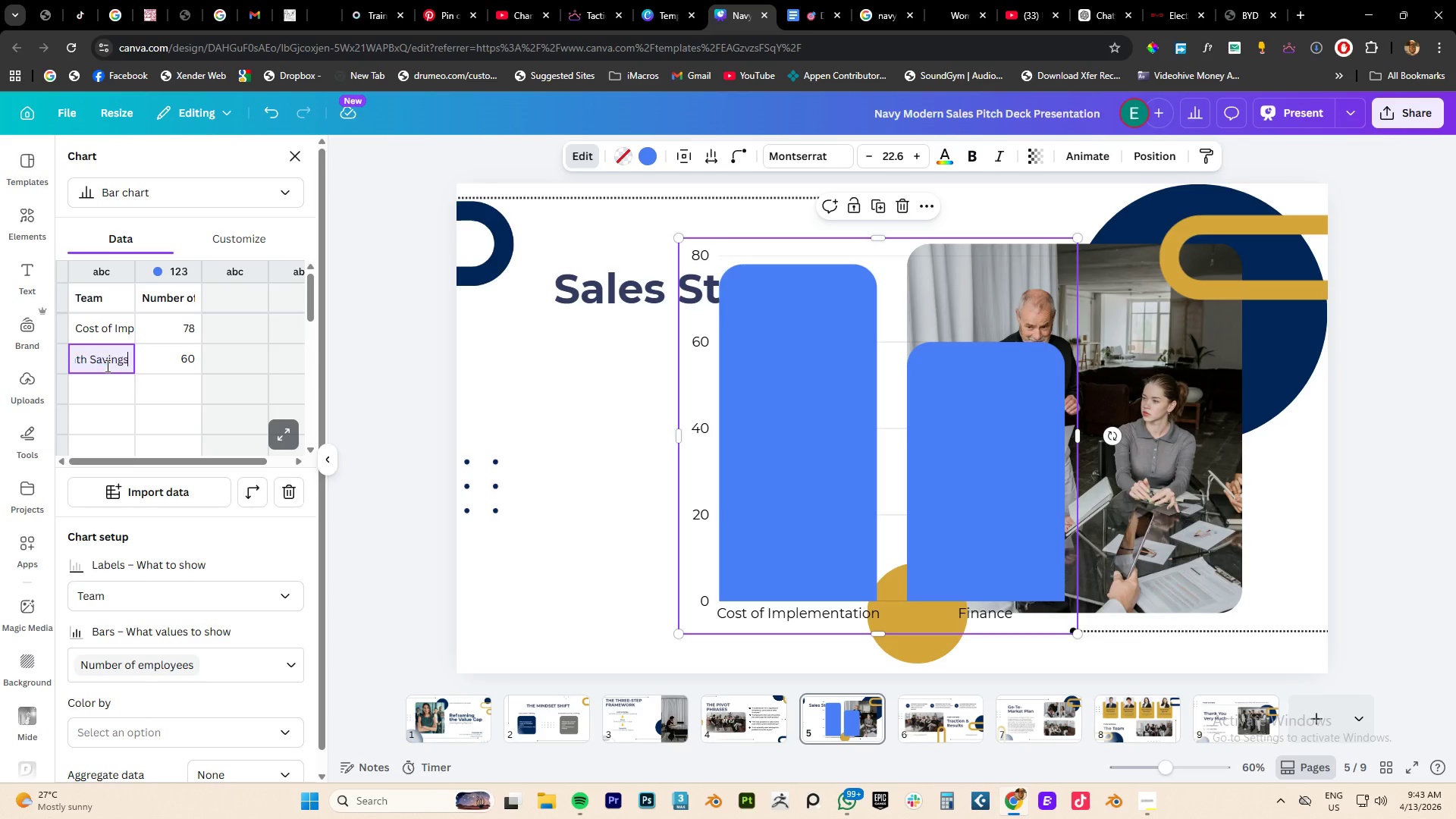 
key(Control+V)
 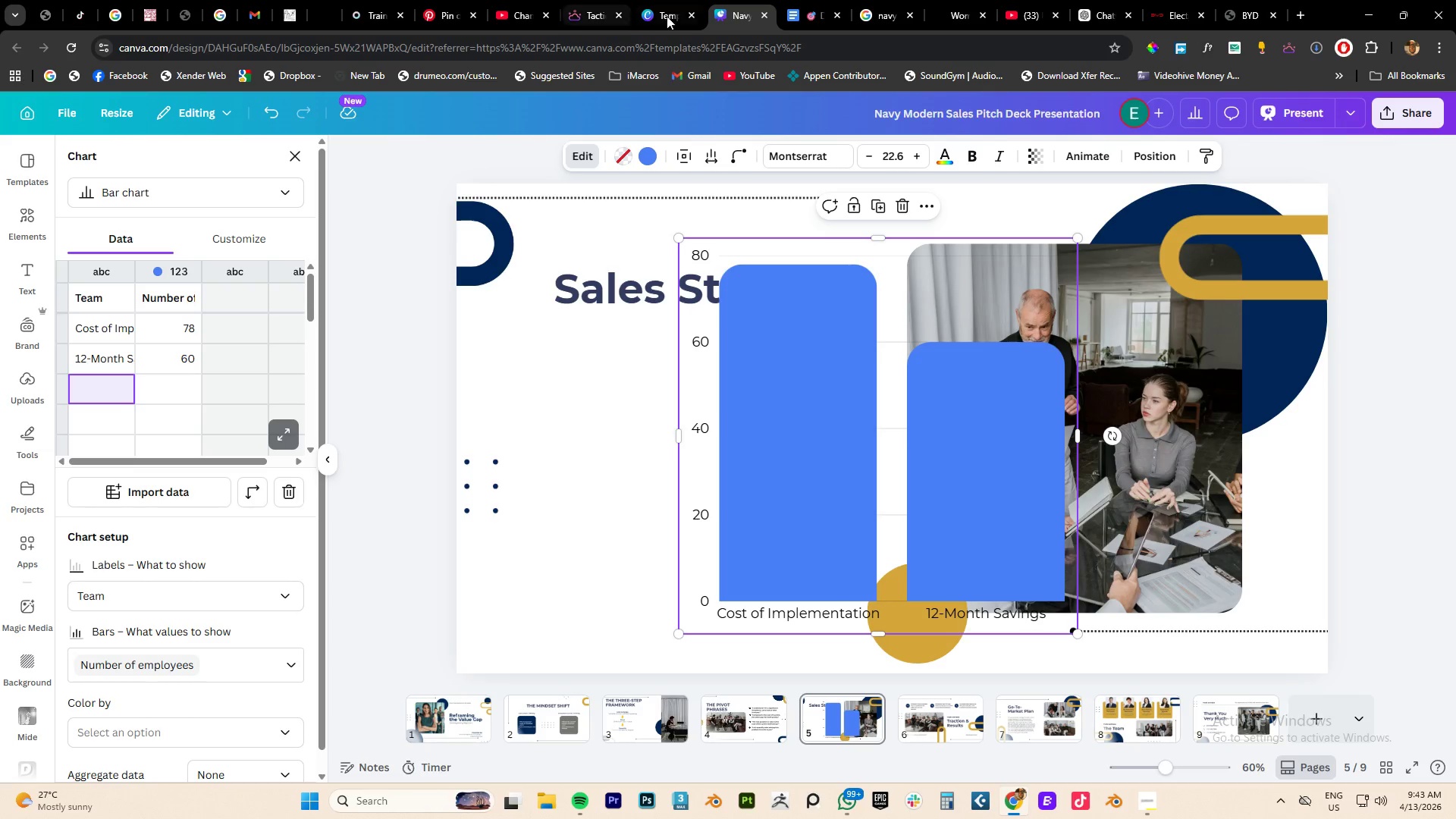 
left_click([667, 11])
 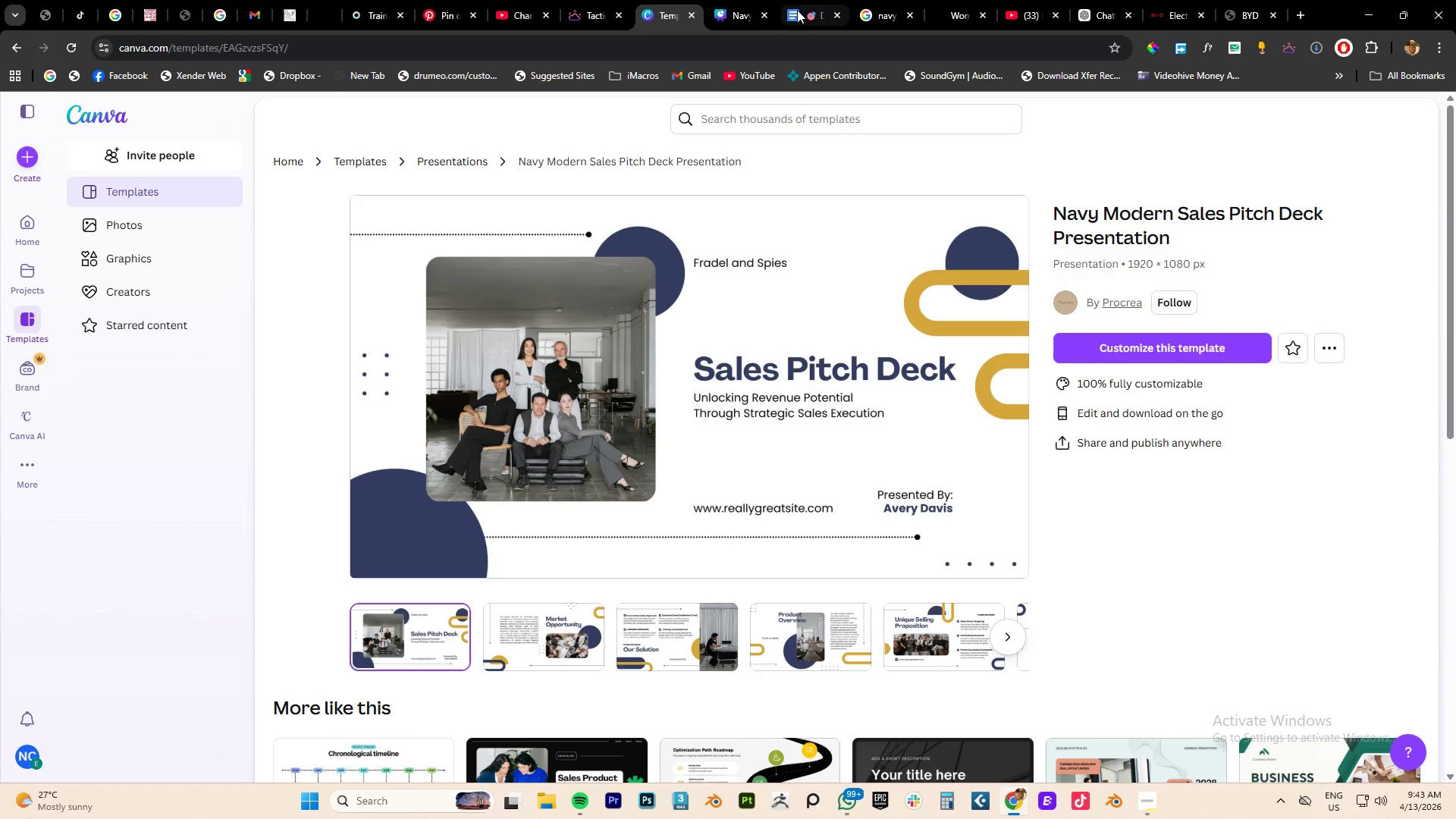 
left_click([801, 11])
 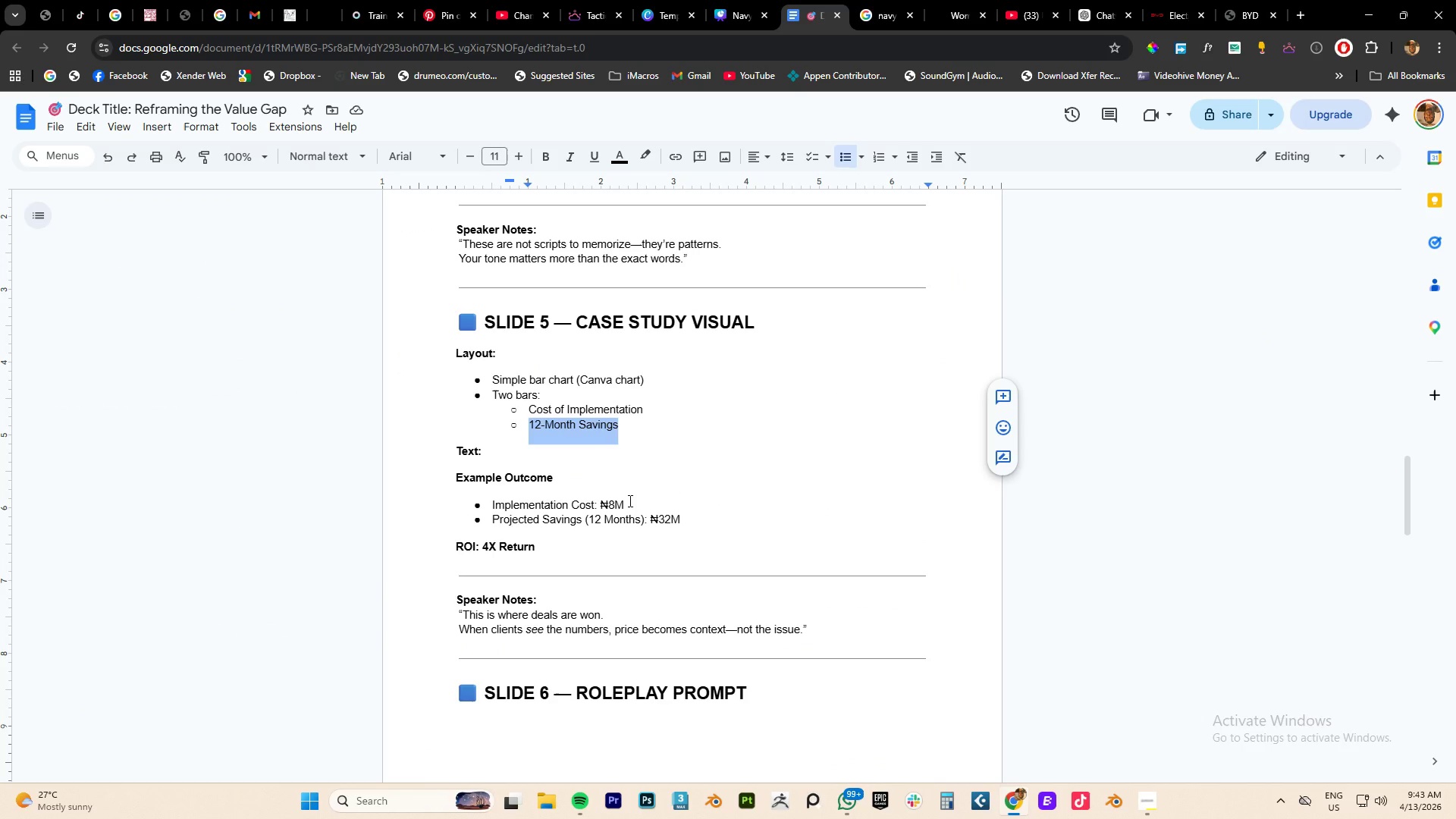 
left_click_drag(start_coordinate=[629, 500], to_coordinate=[491, 504])
 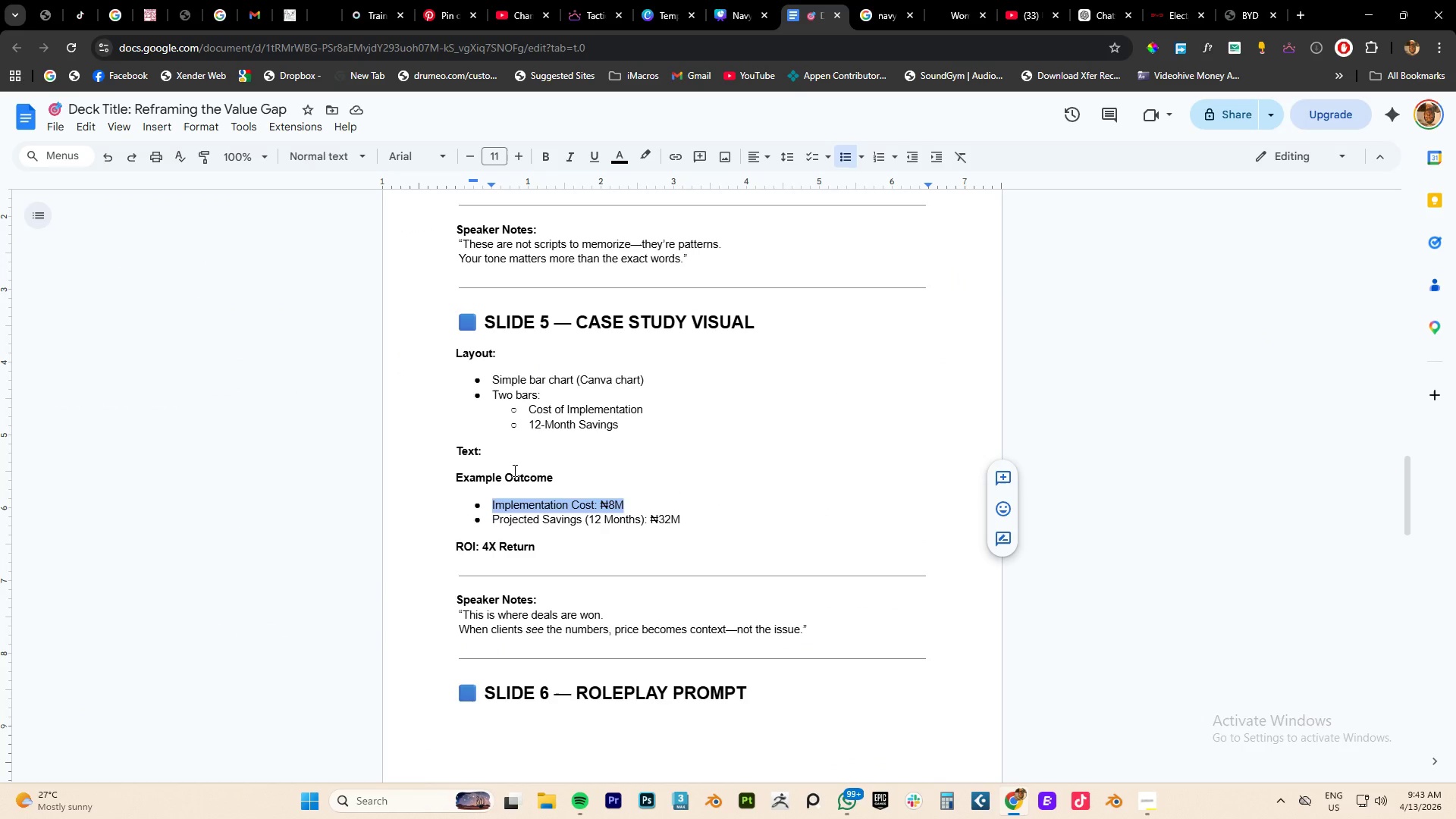 
key(Control+C)
 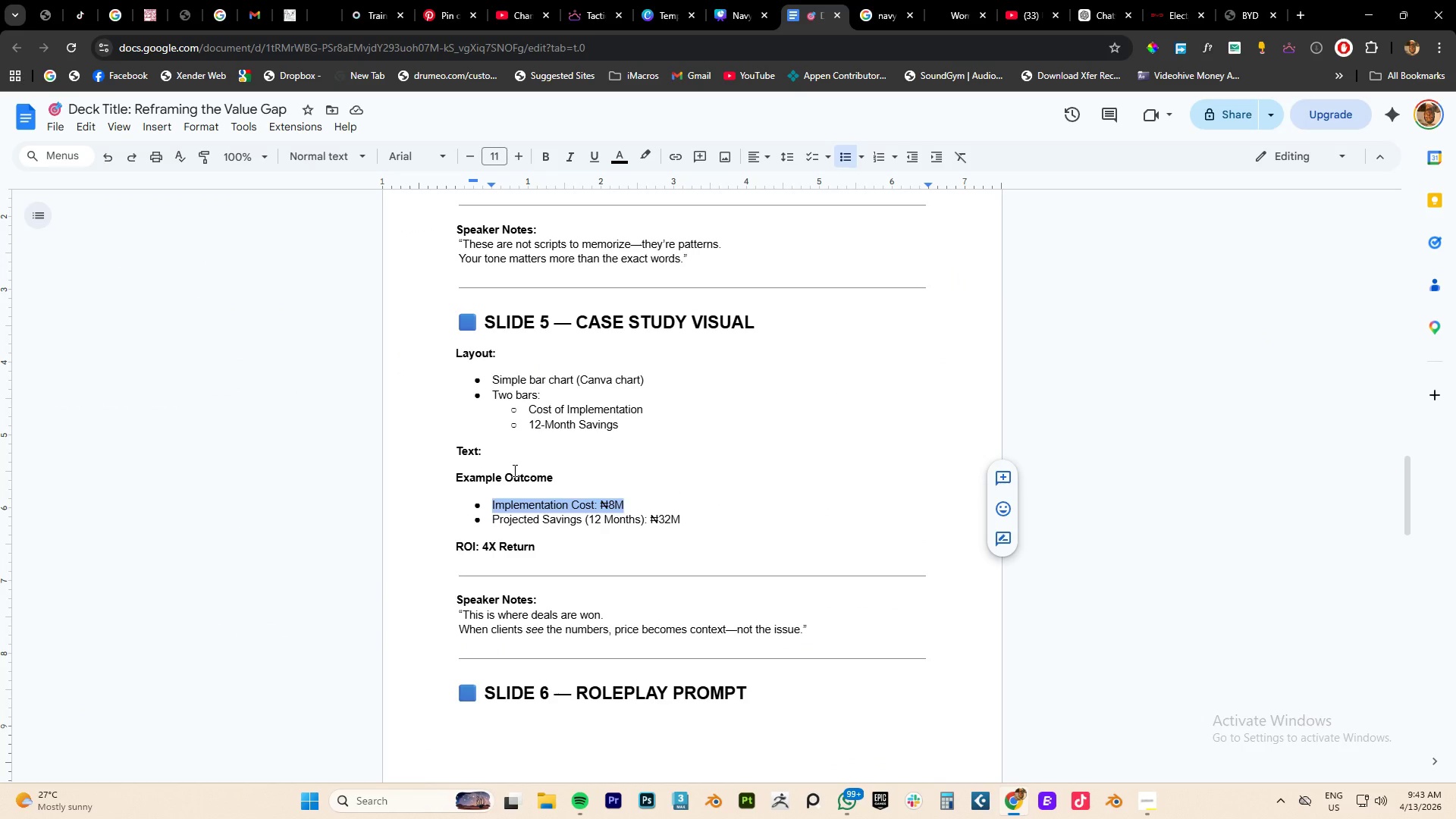 
key(Control+C)
 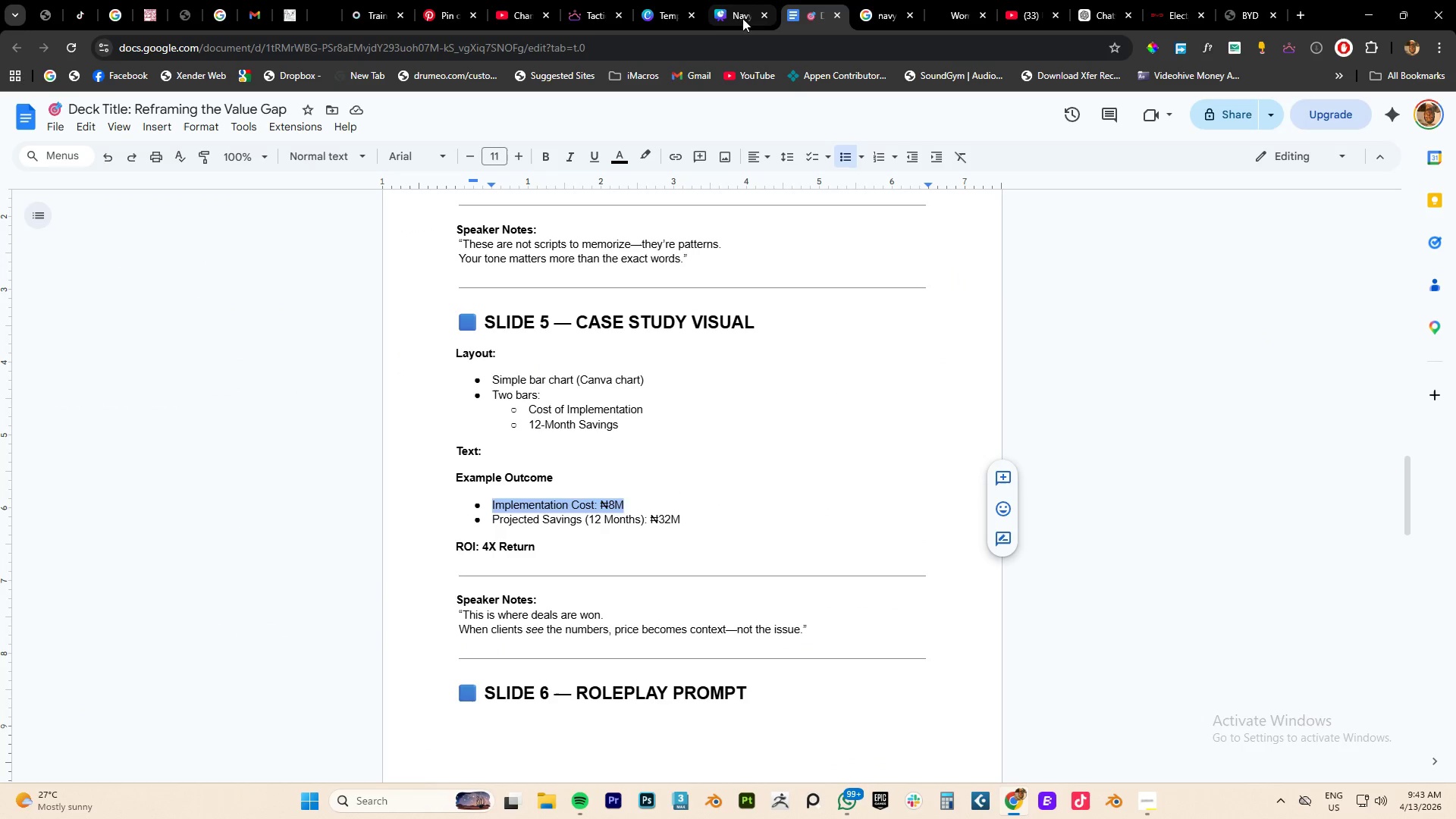 
left_click([730, 18])
 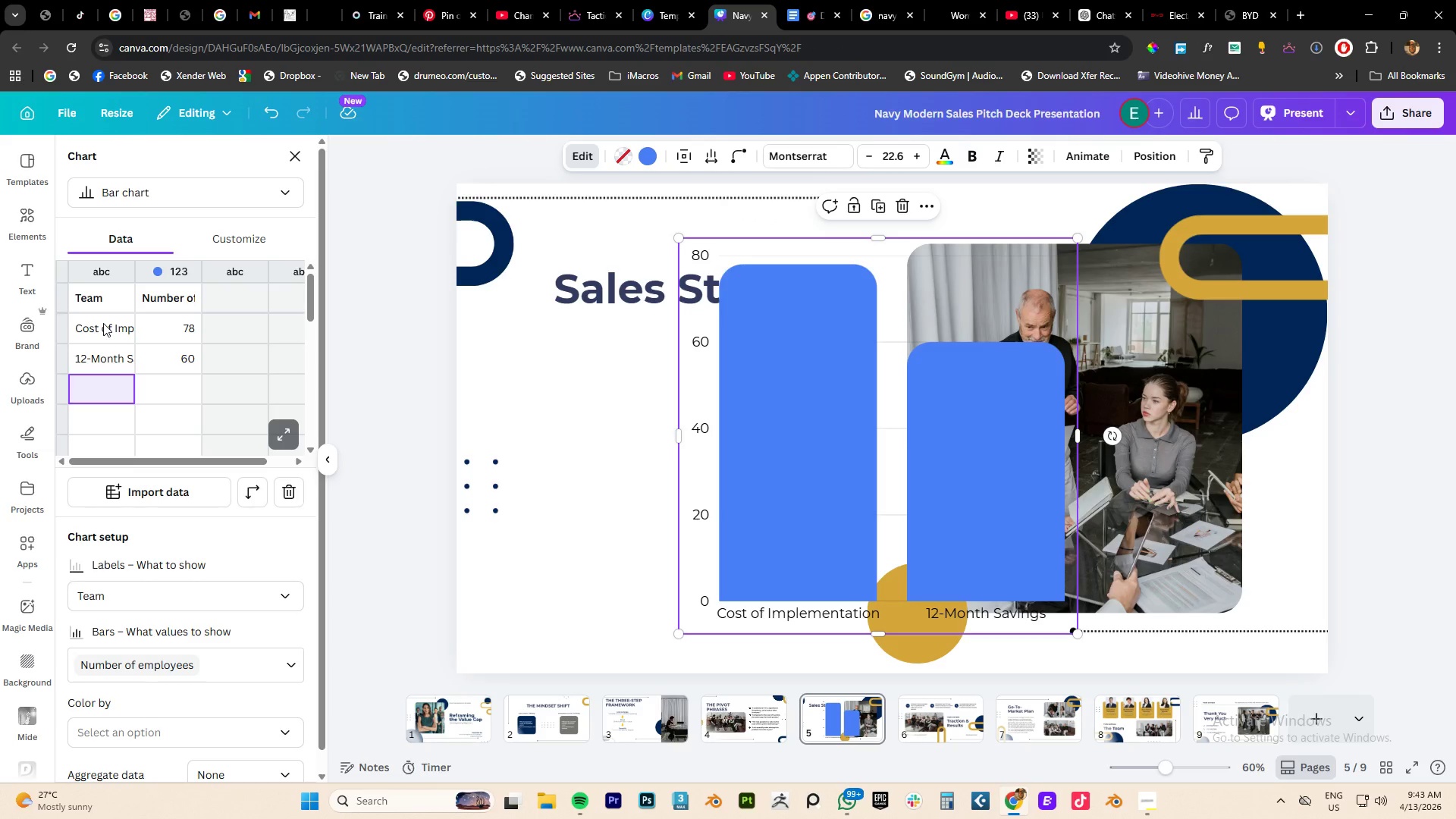 
double_click([103, 323])
 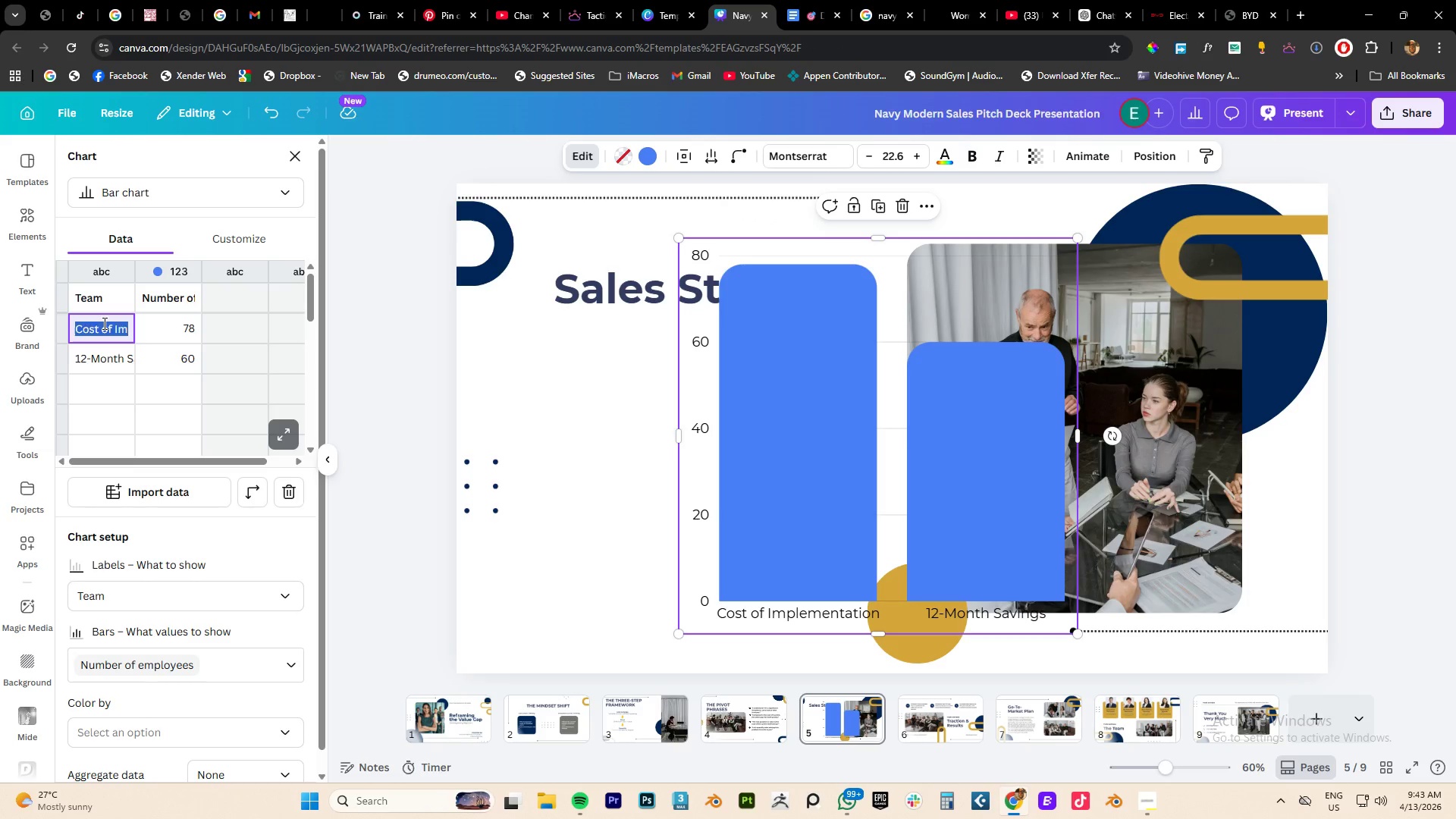 
triple_click([103, 323])
 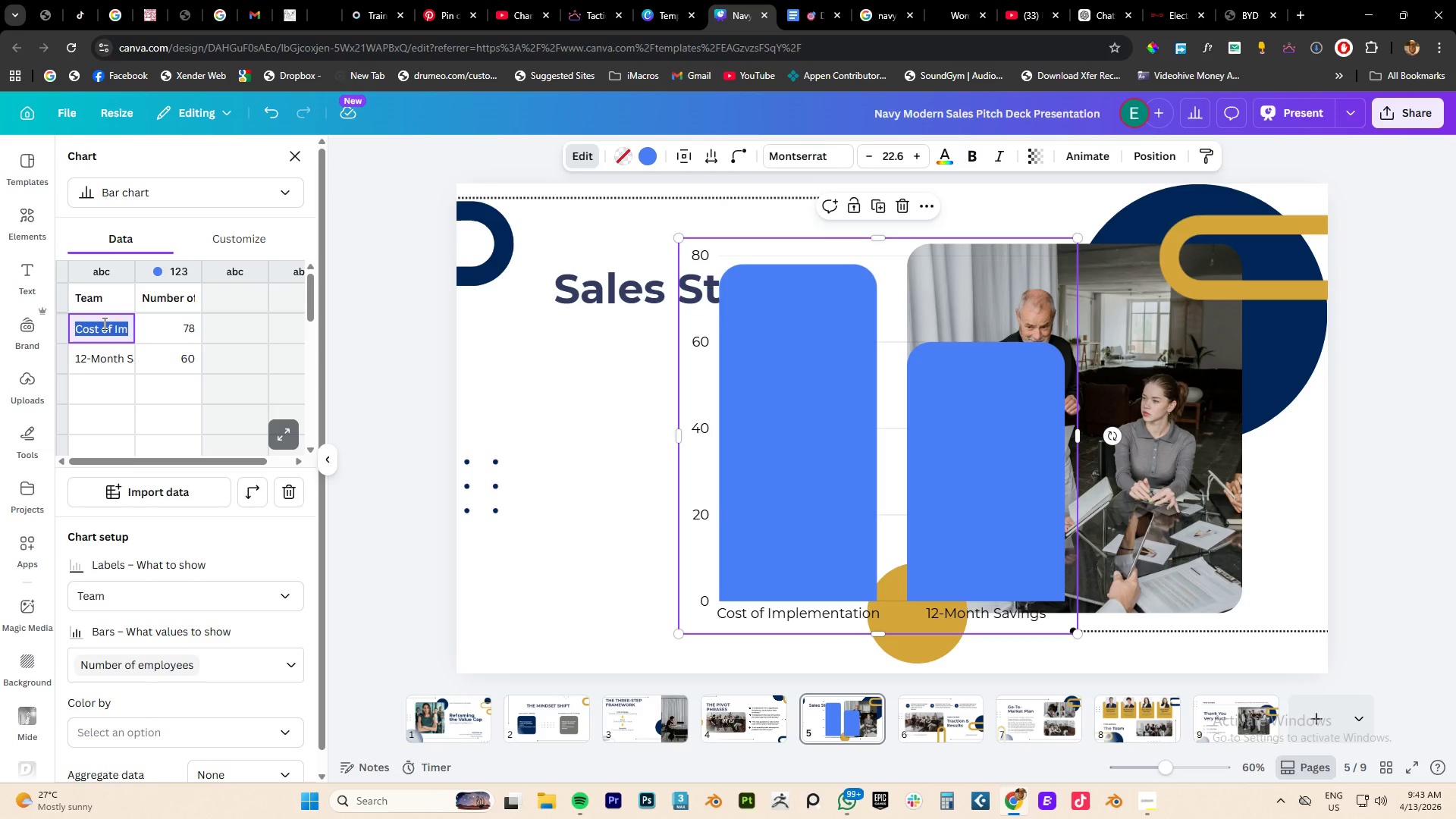 
key(Control+A)
 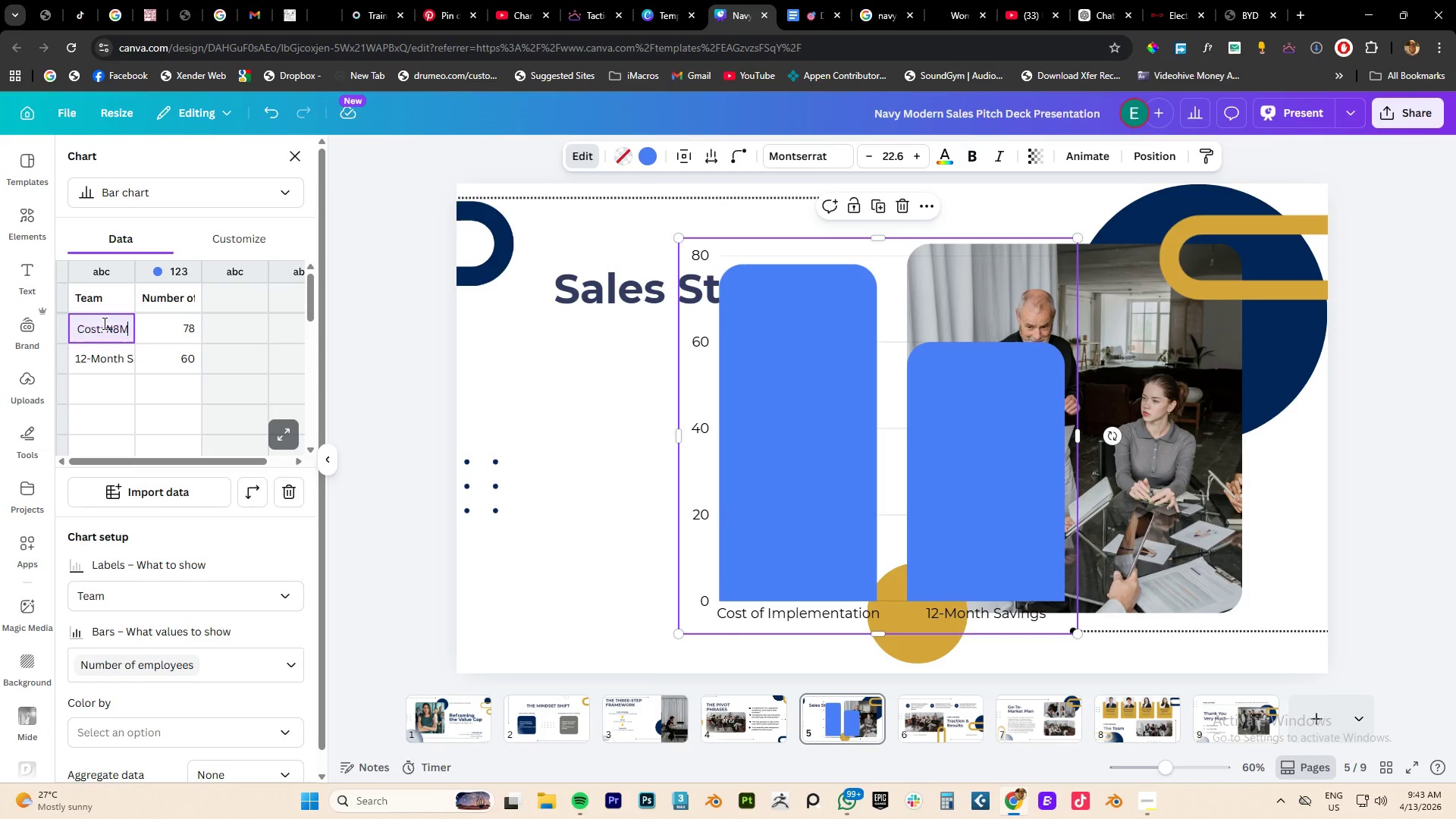 
key(Control+V)
 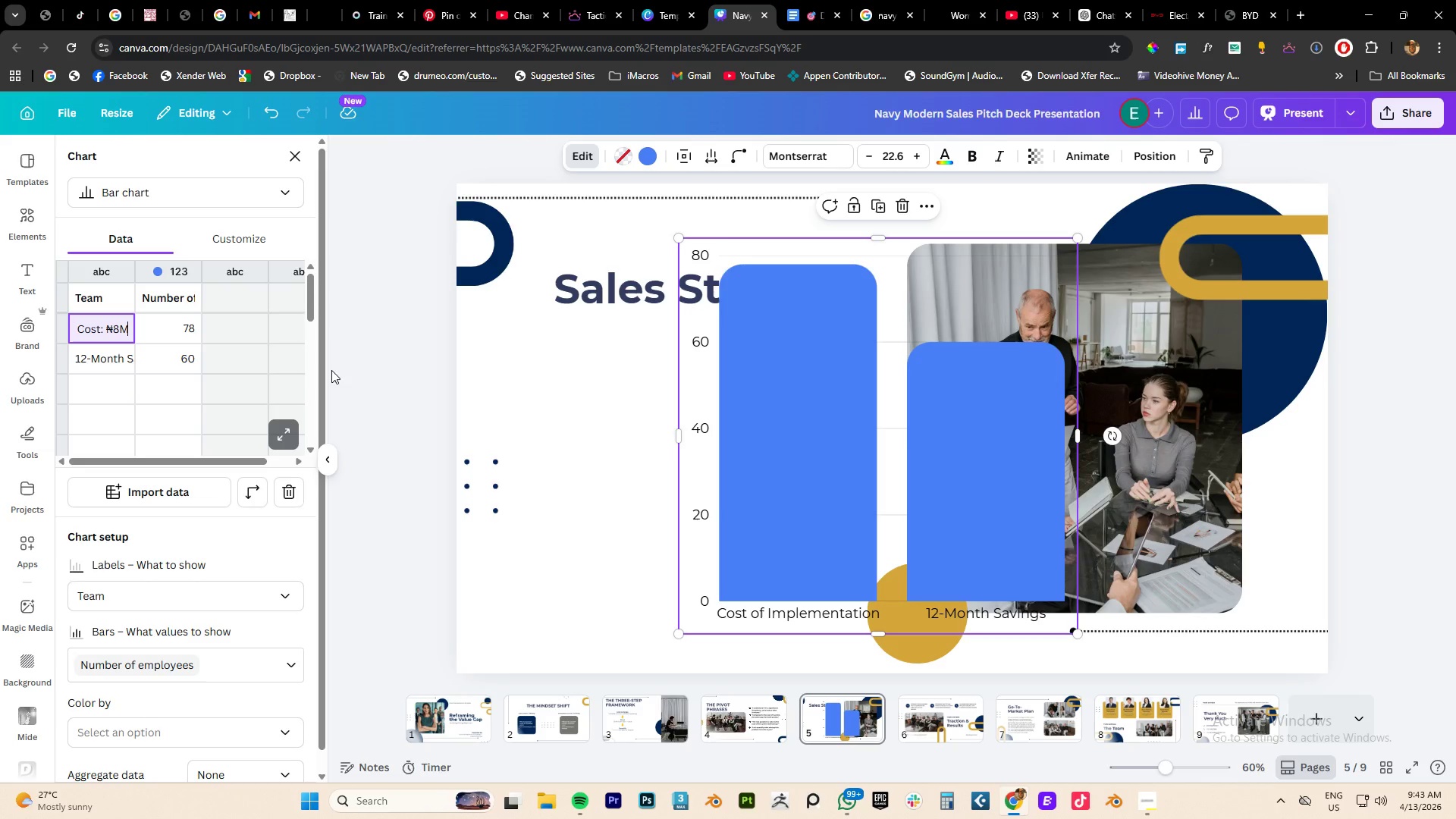 
left_click([279, 370])
 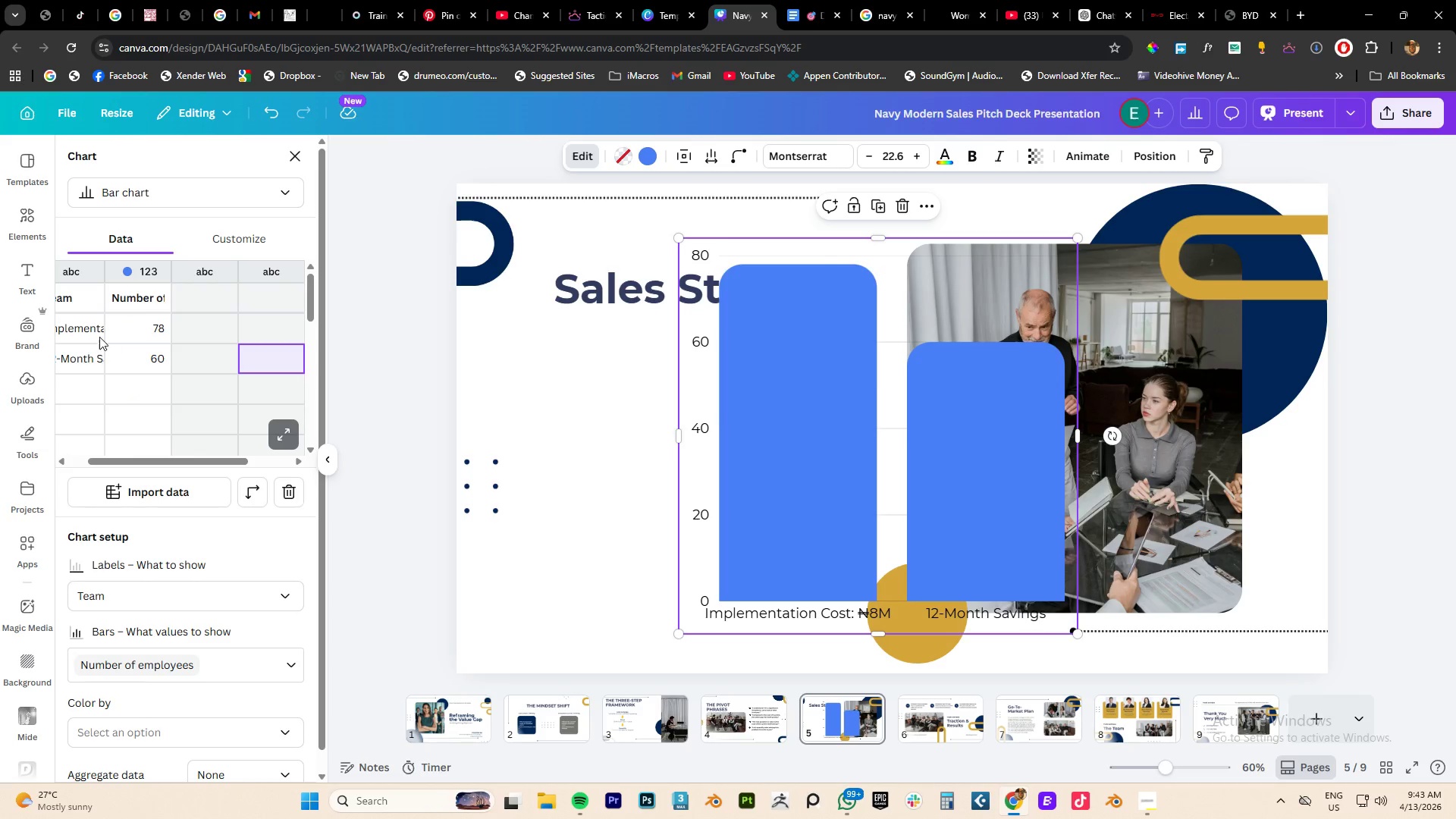 
left_click([65, 356])
 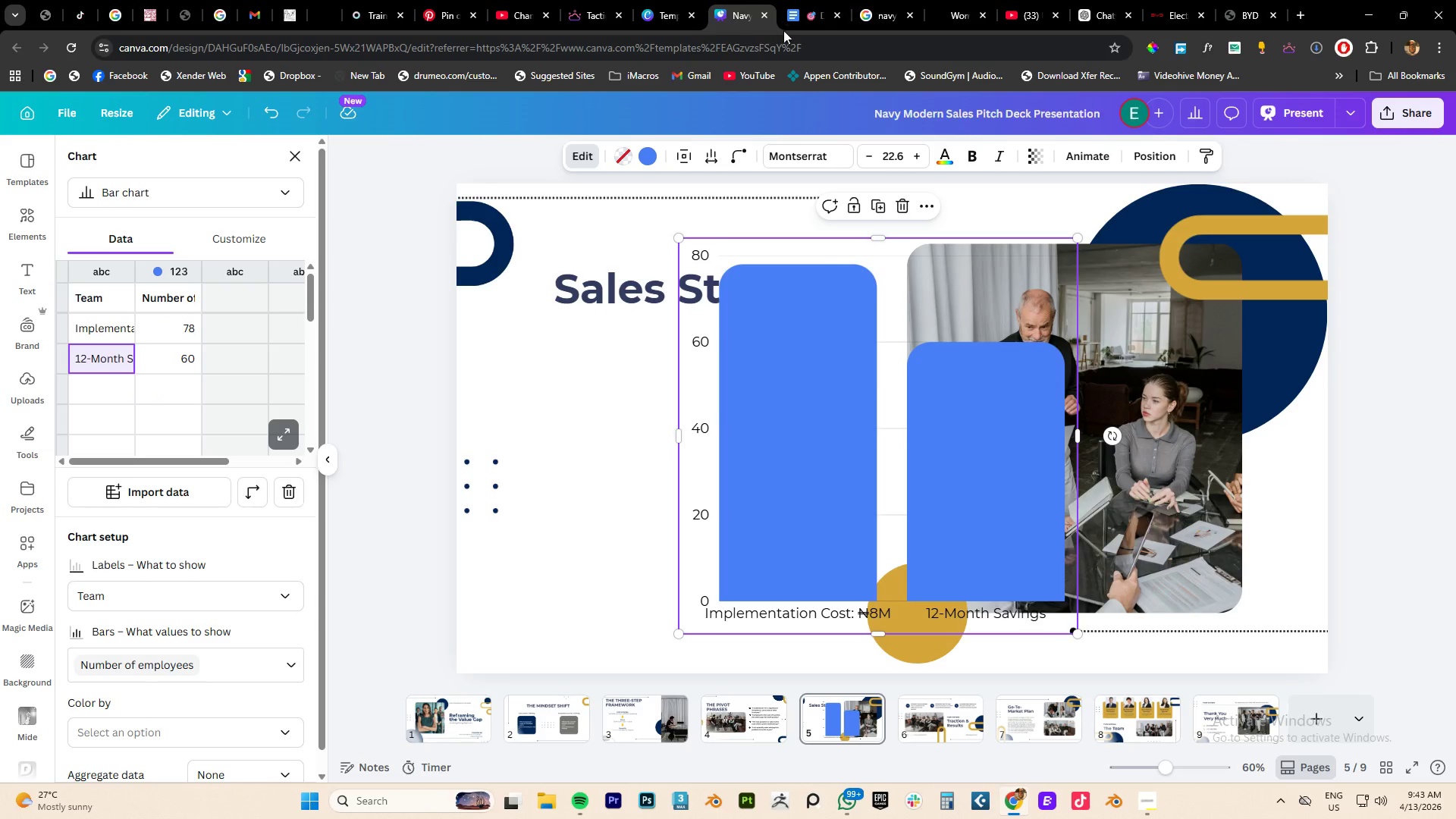 
left_click([802, 16])
 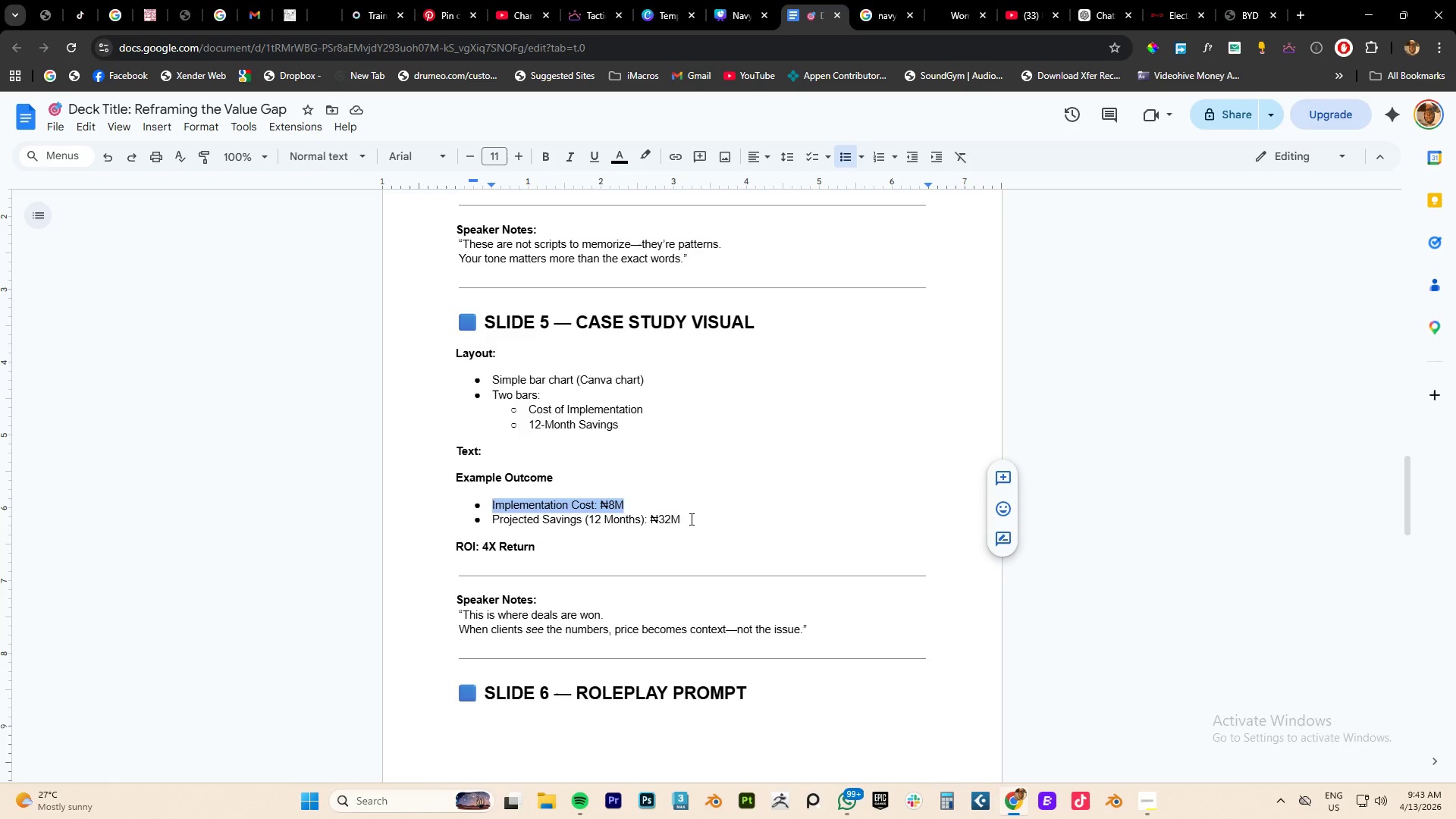 
left_click_drag(start_coordinate=[690, 519], to_coordinate=[491, 522])
 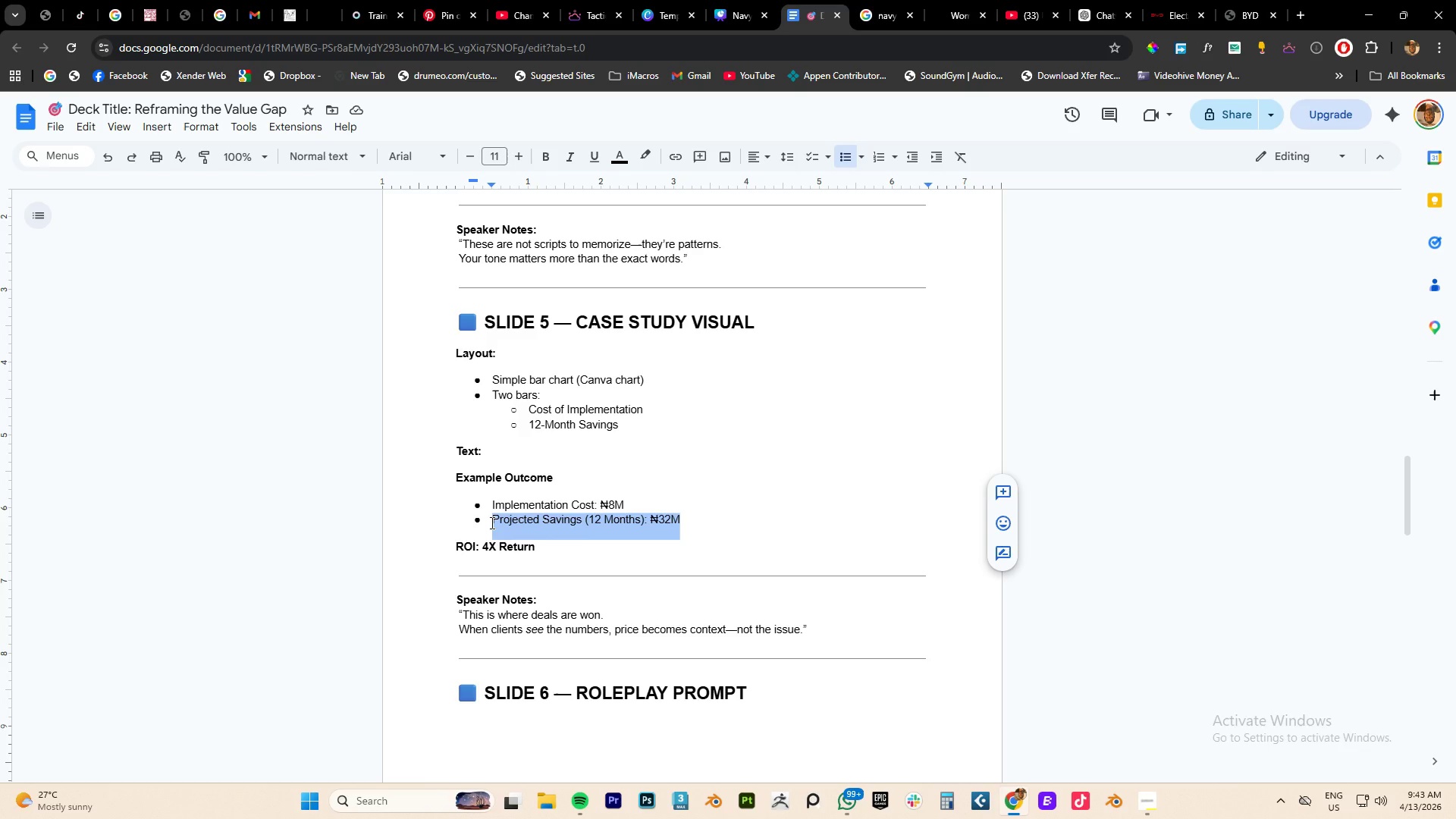 
key(Control+C)
 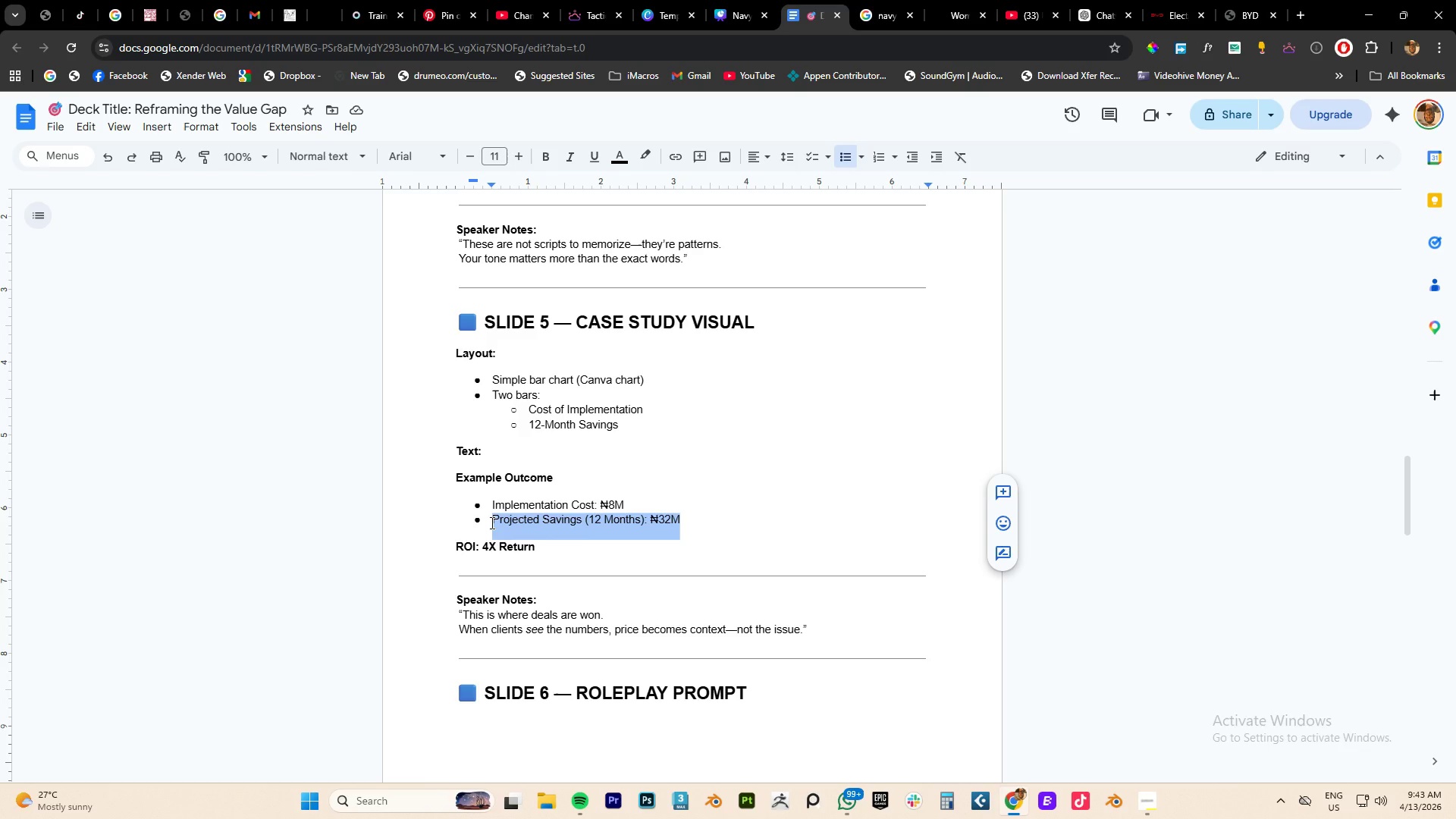 
key(Control+C)
 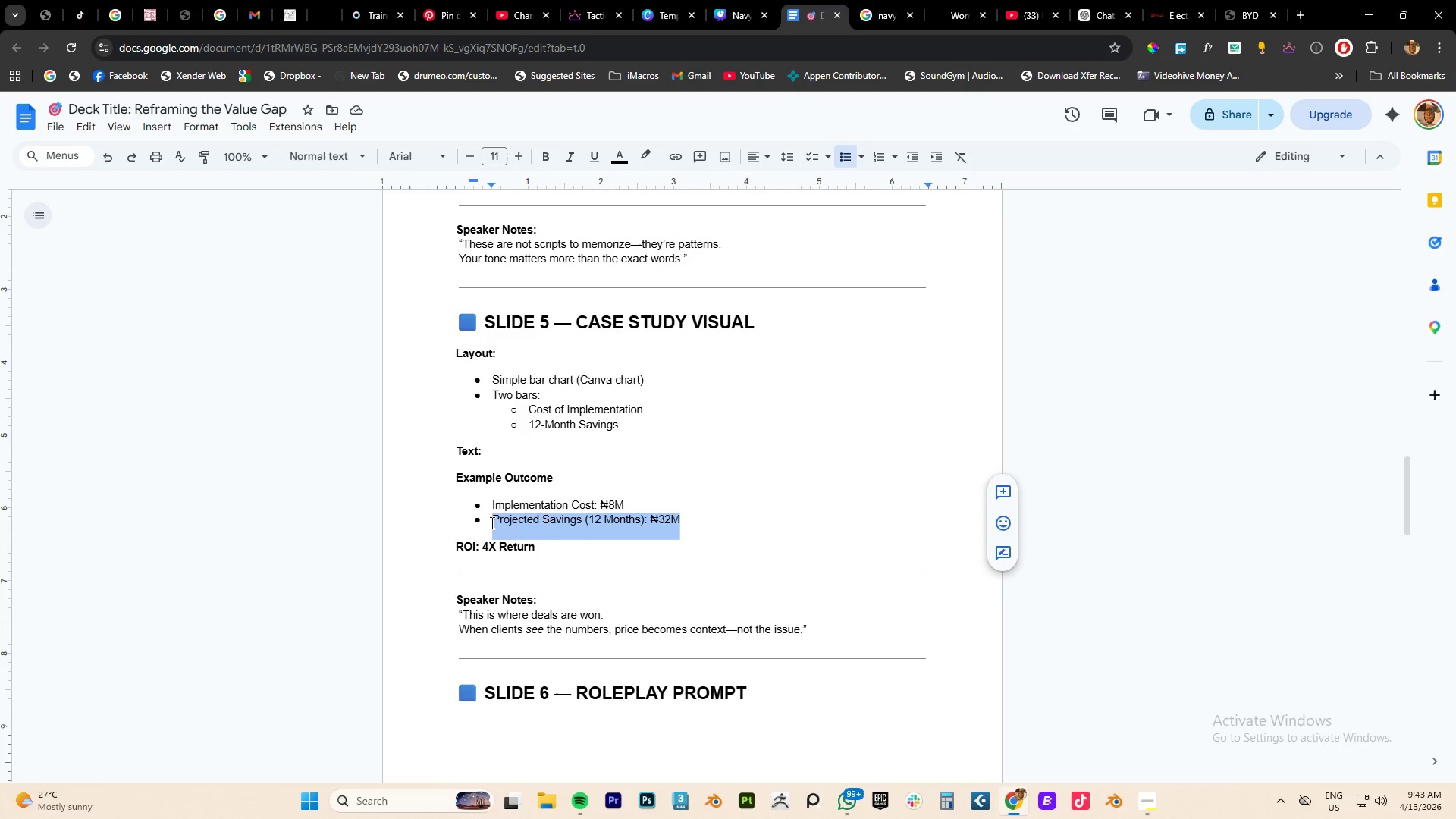 
key(Control+C)
 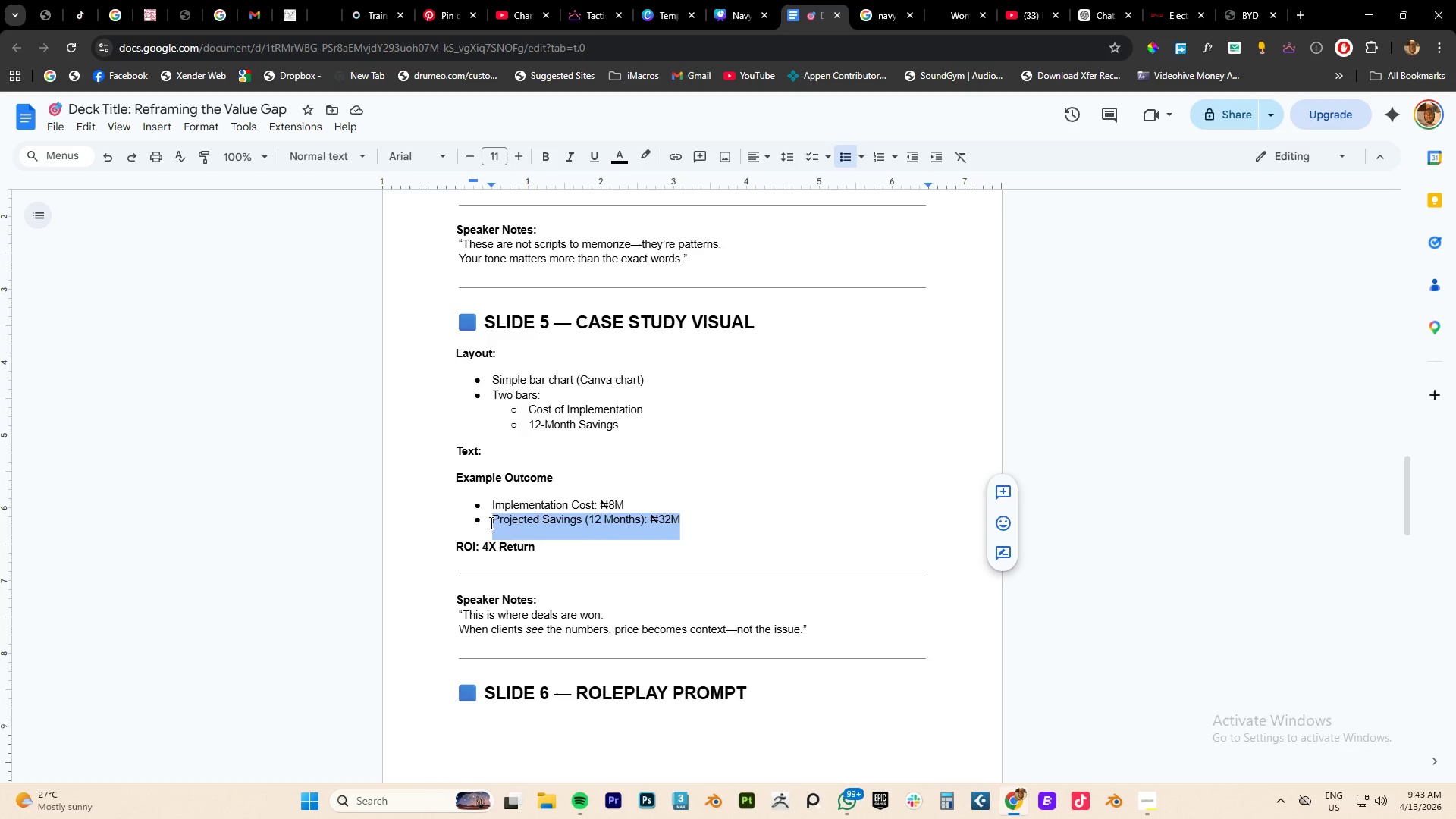 
key(Control+C)
 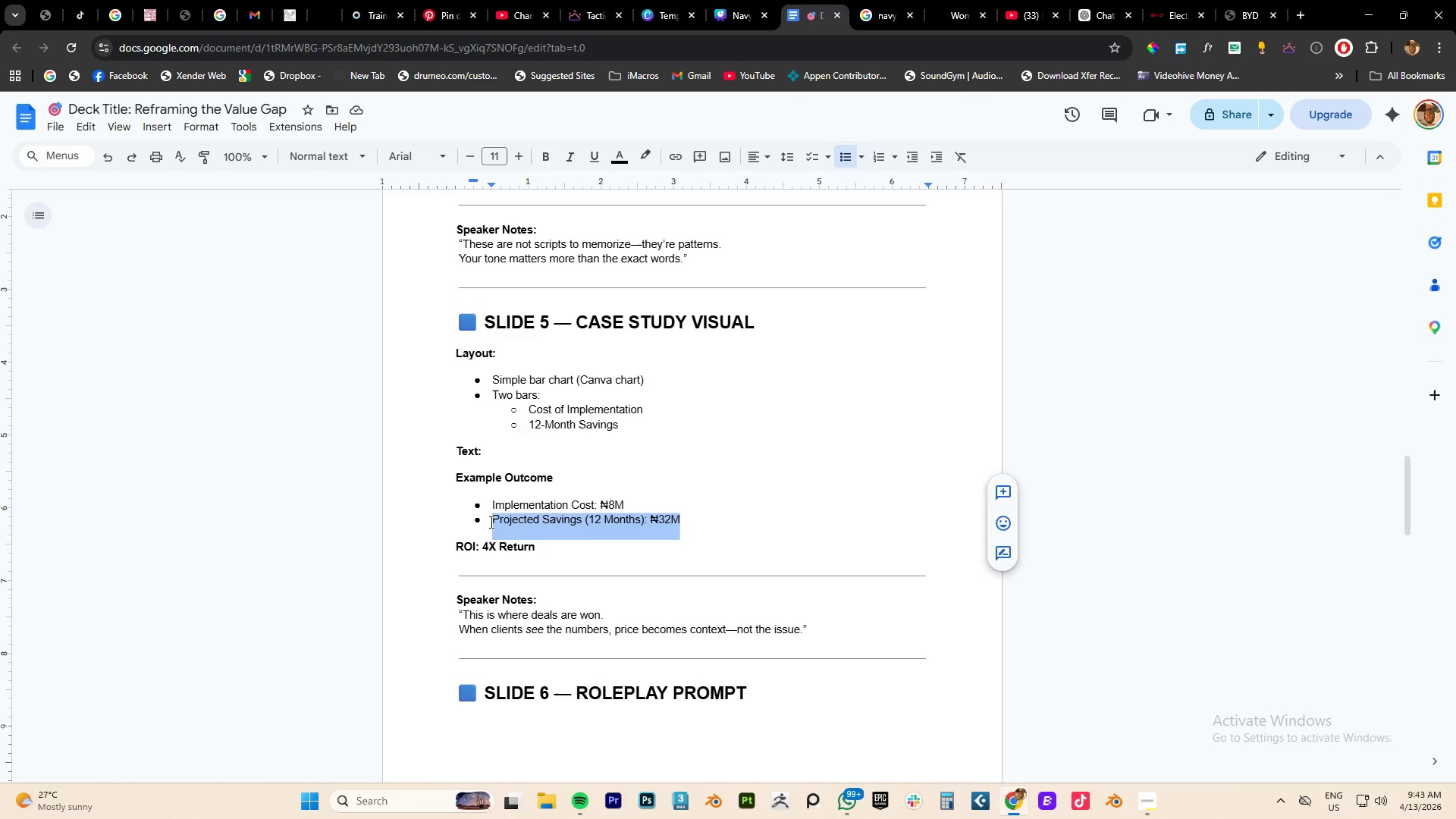 
key(Control+C)
 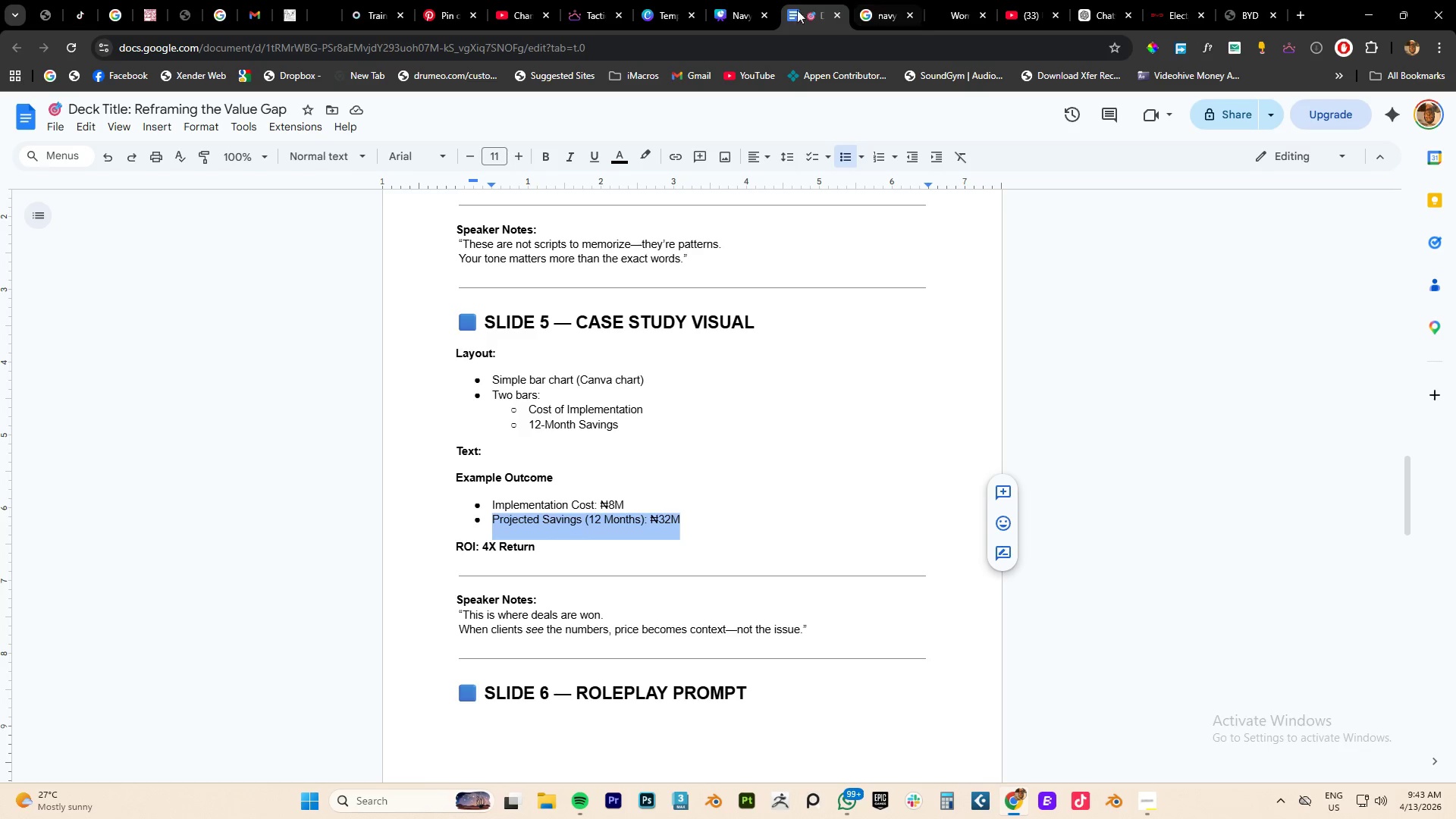 
left_click([723, 10])
 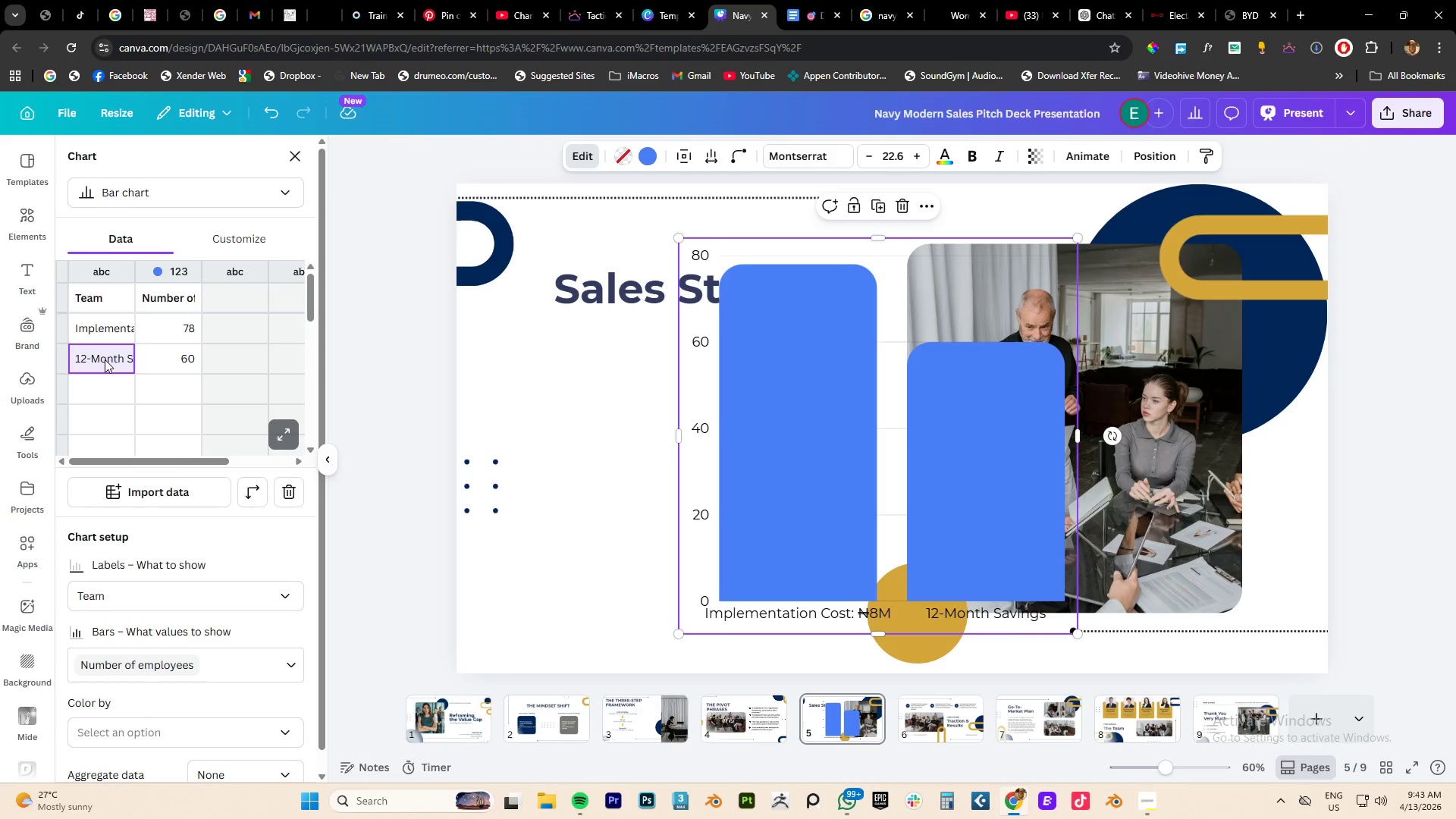 
double_click([103, 359])
 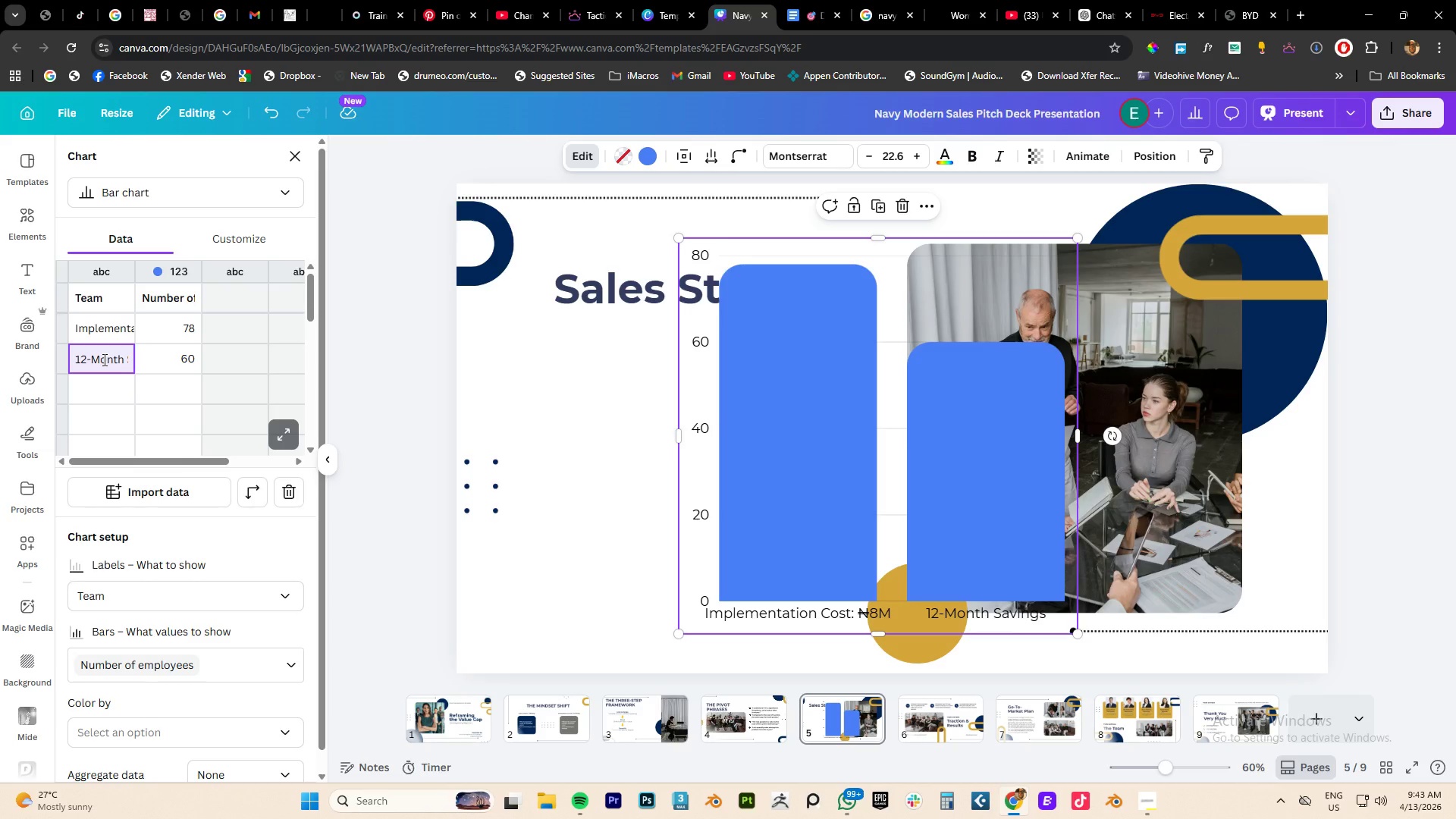 
key(Control+V)
 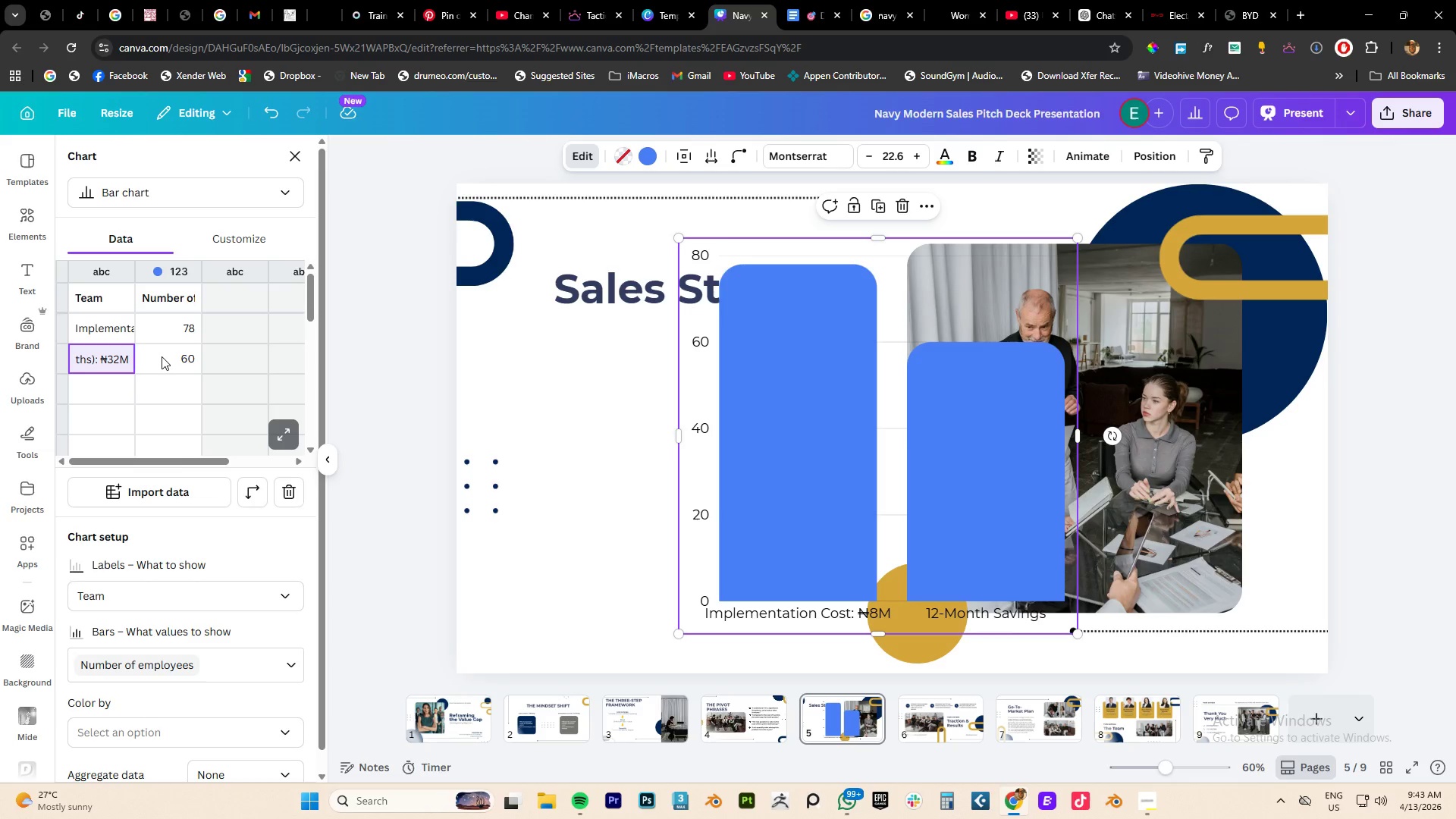 
left_click([162, 356])
 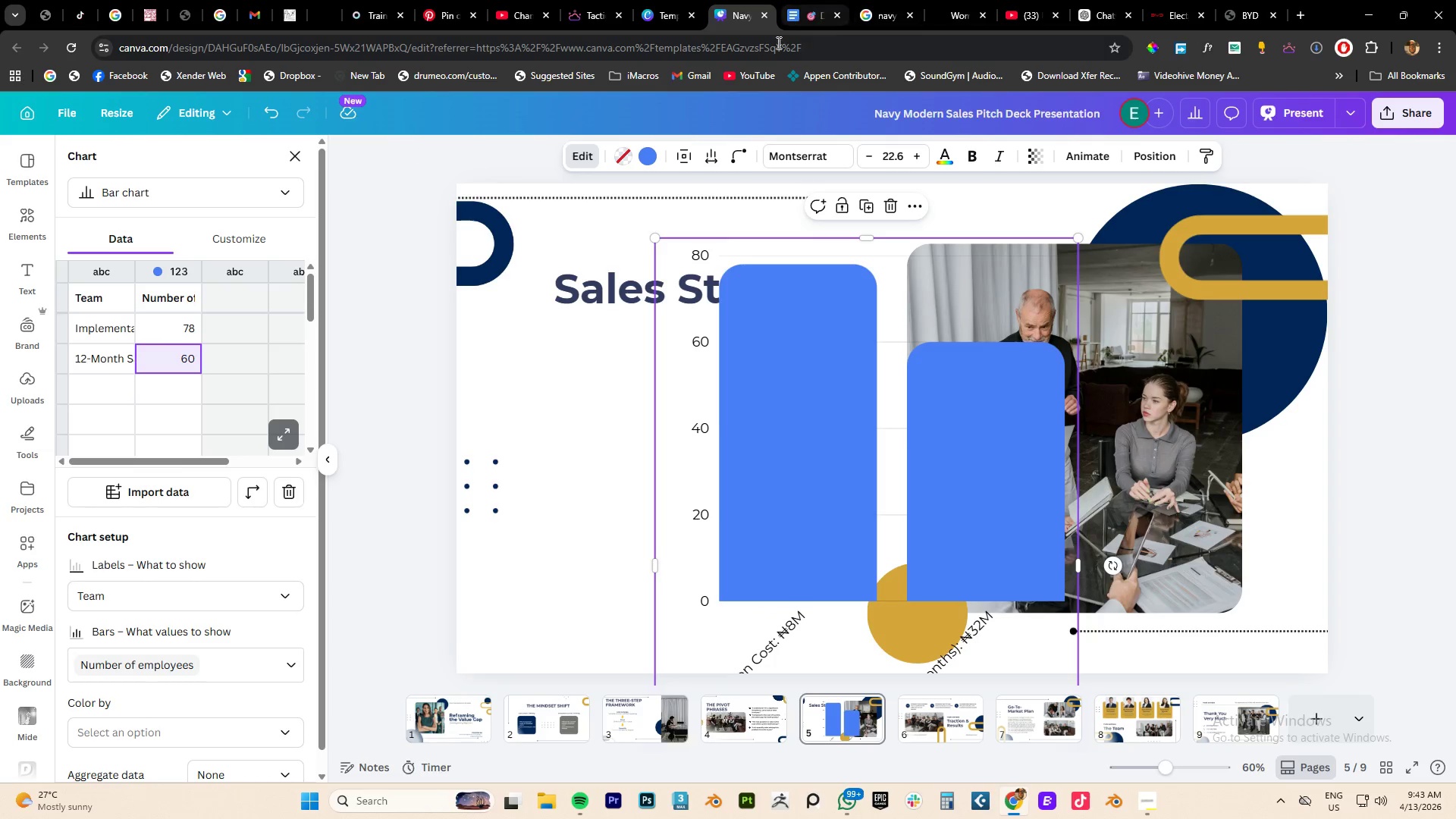 
left_click([795, 14])
 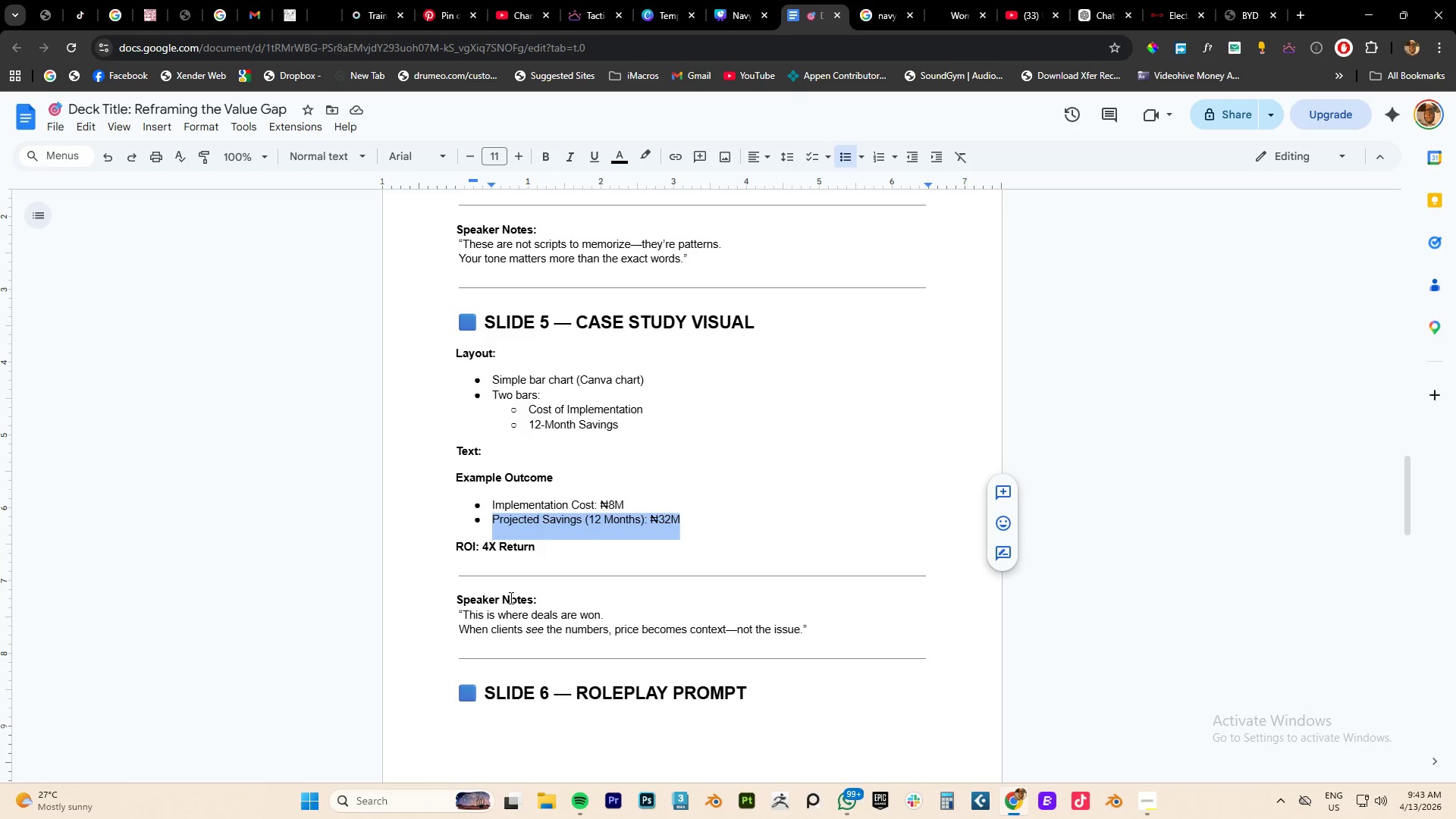 
left_click_drag(start_coordinate=[541, 547], to_coordinate=[442, 548])
 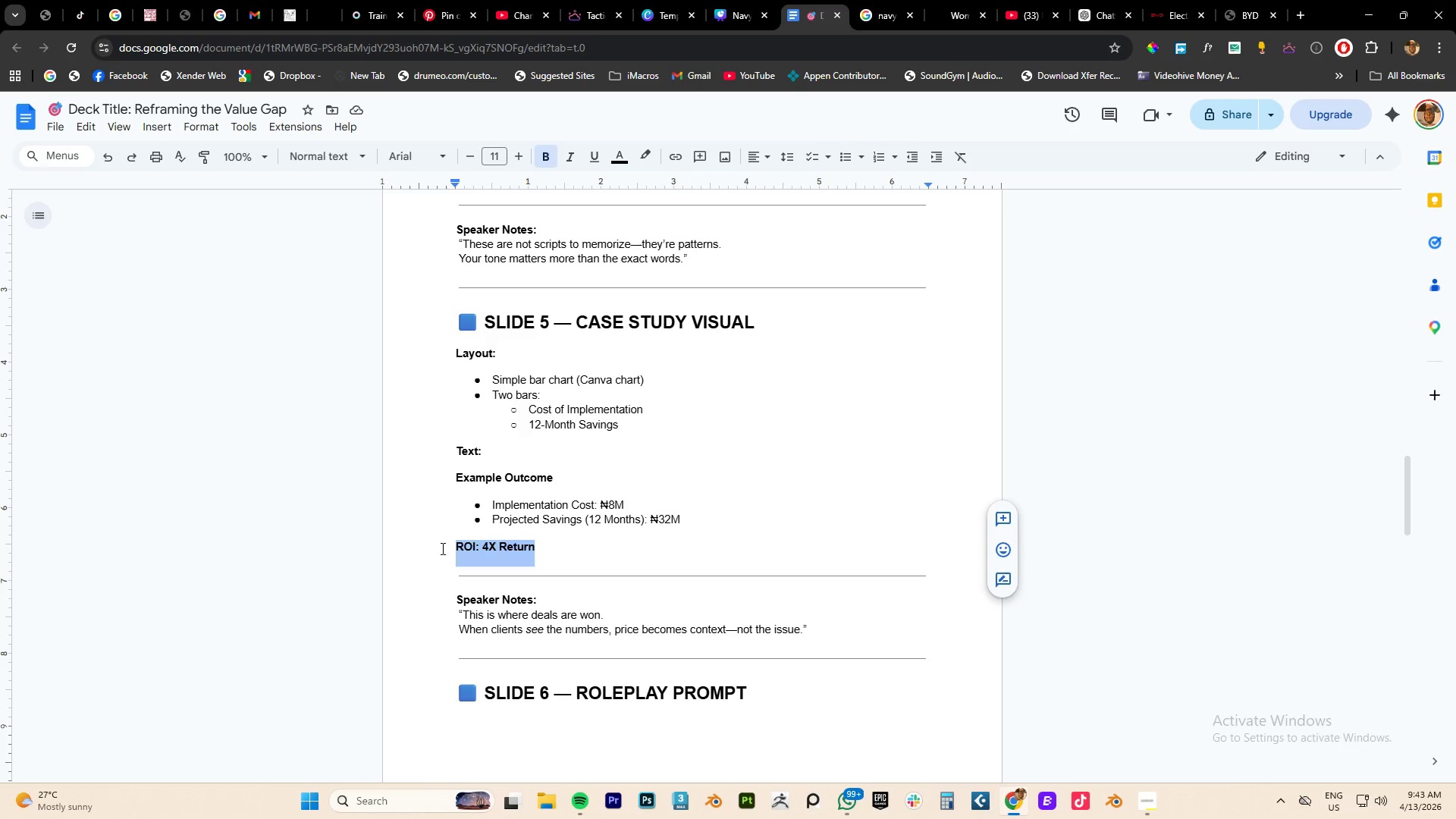 
key(Control+C)
 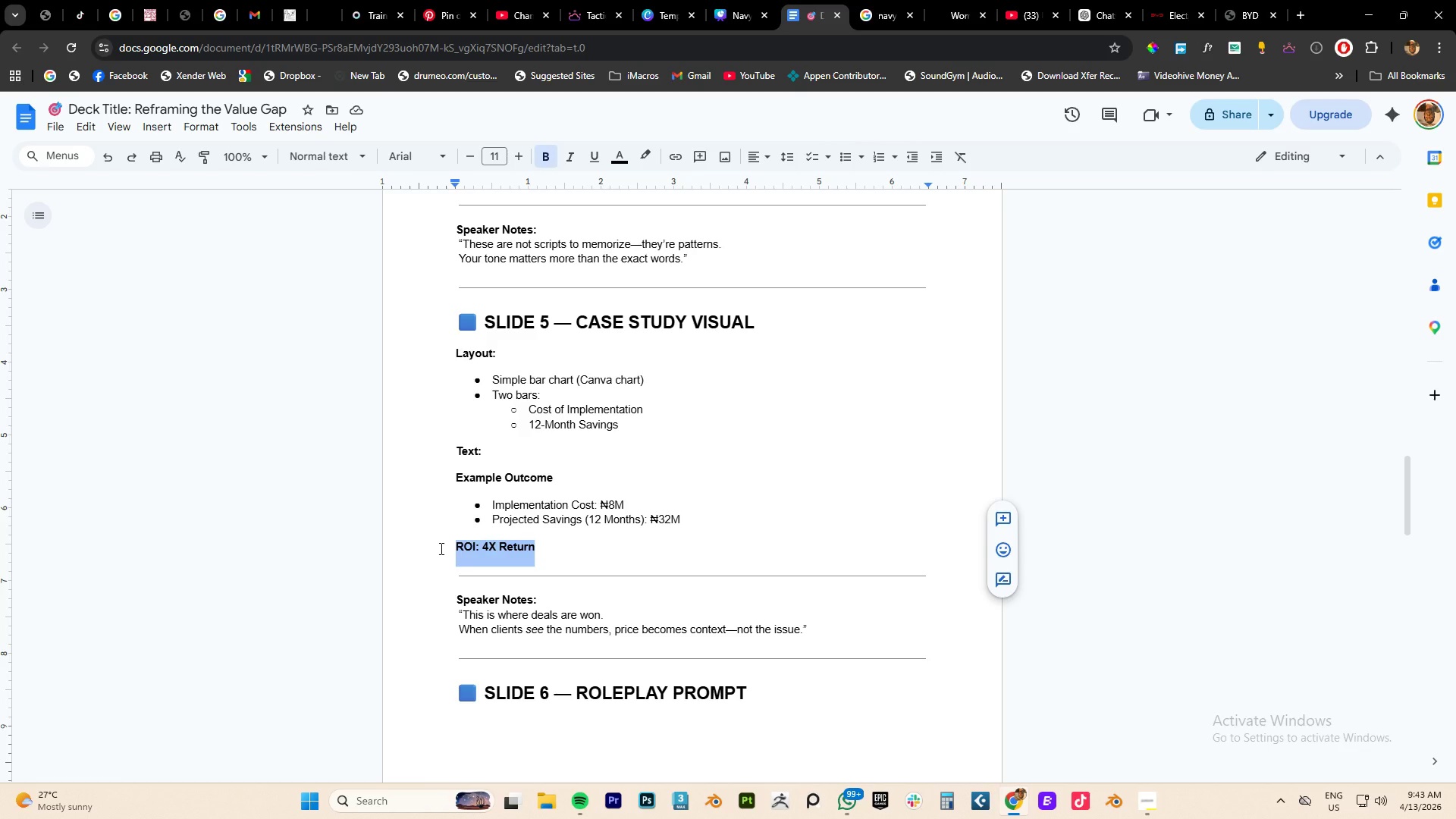 
key(Control+C)
 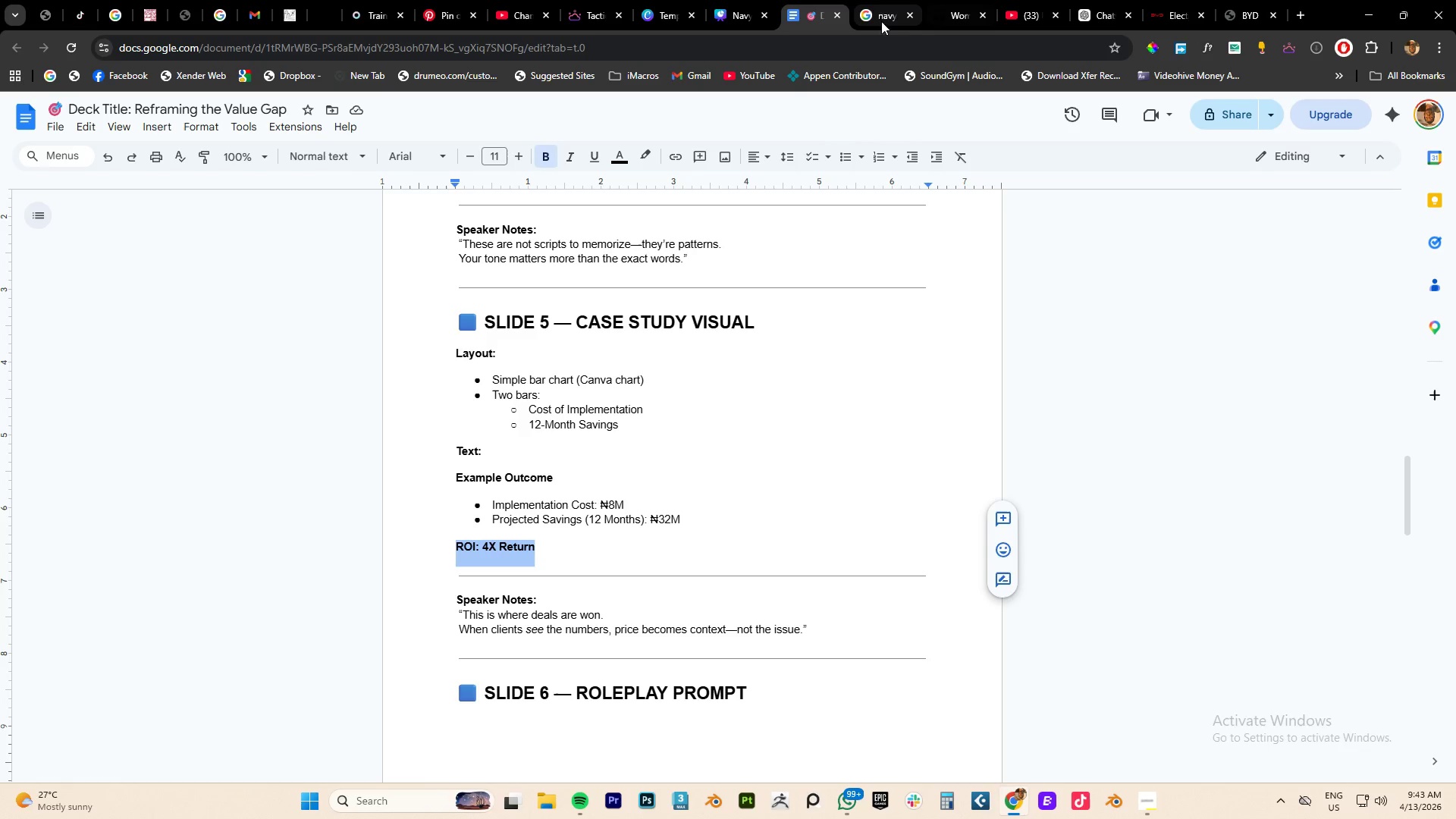 
mouse_move([851, 16])
 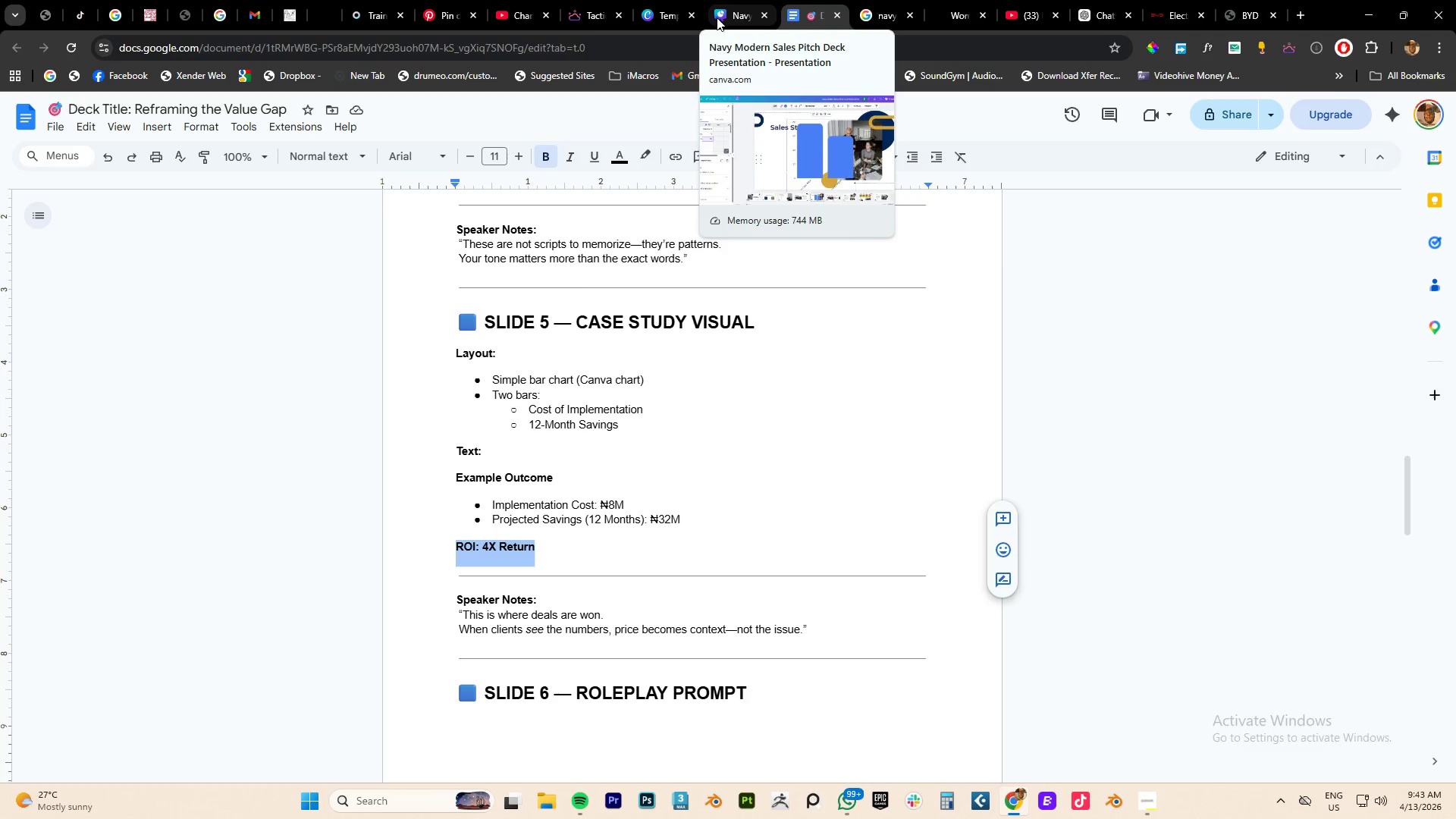 
left_click([717, 17])
 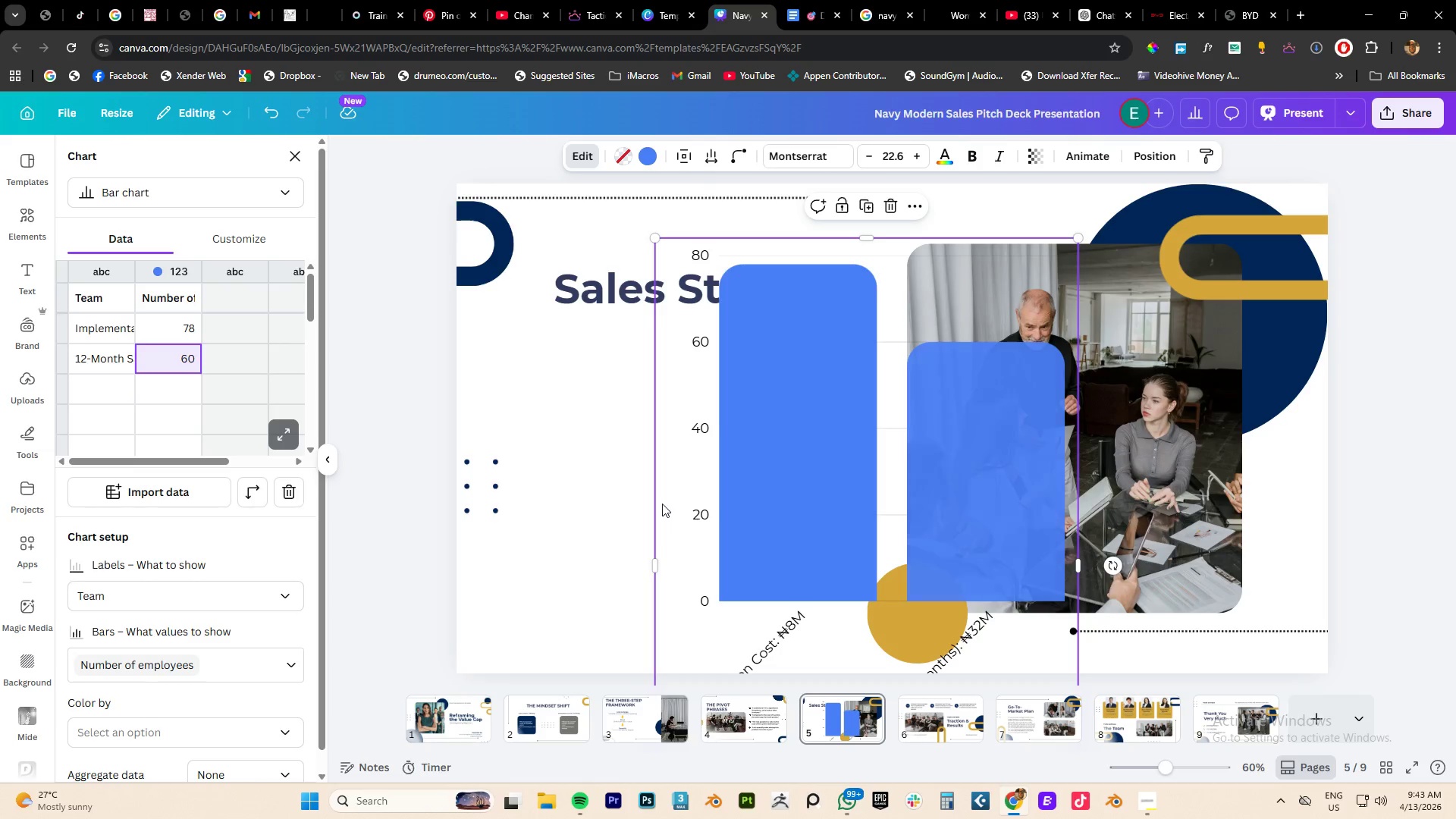 
double_click([600, 501])
 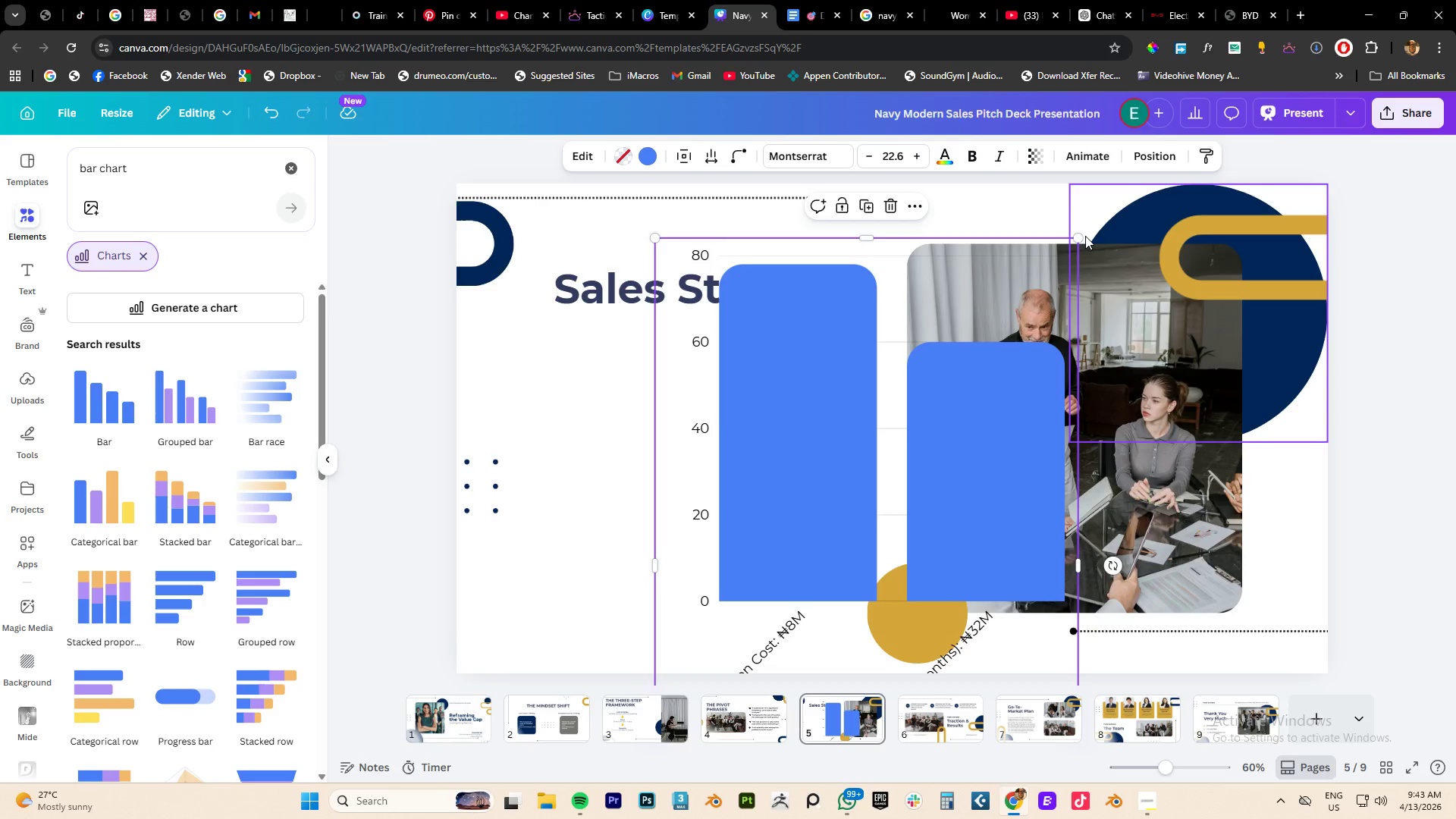 
left_click_drag(start_coordinate=[1081, 237], to_coordinate=[875, 410])
 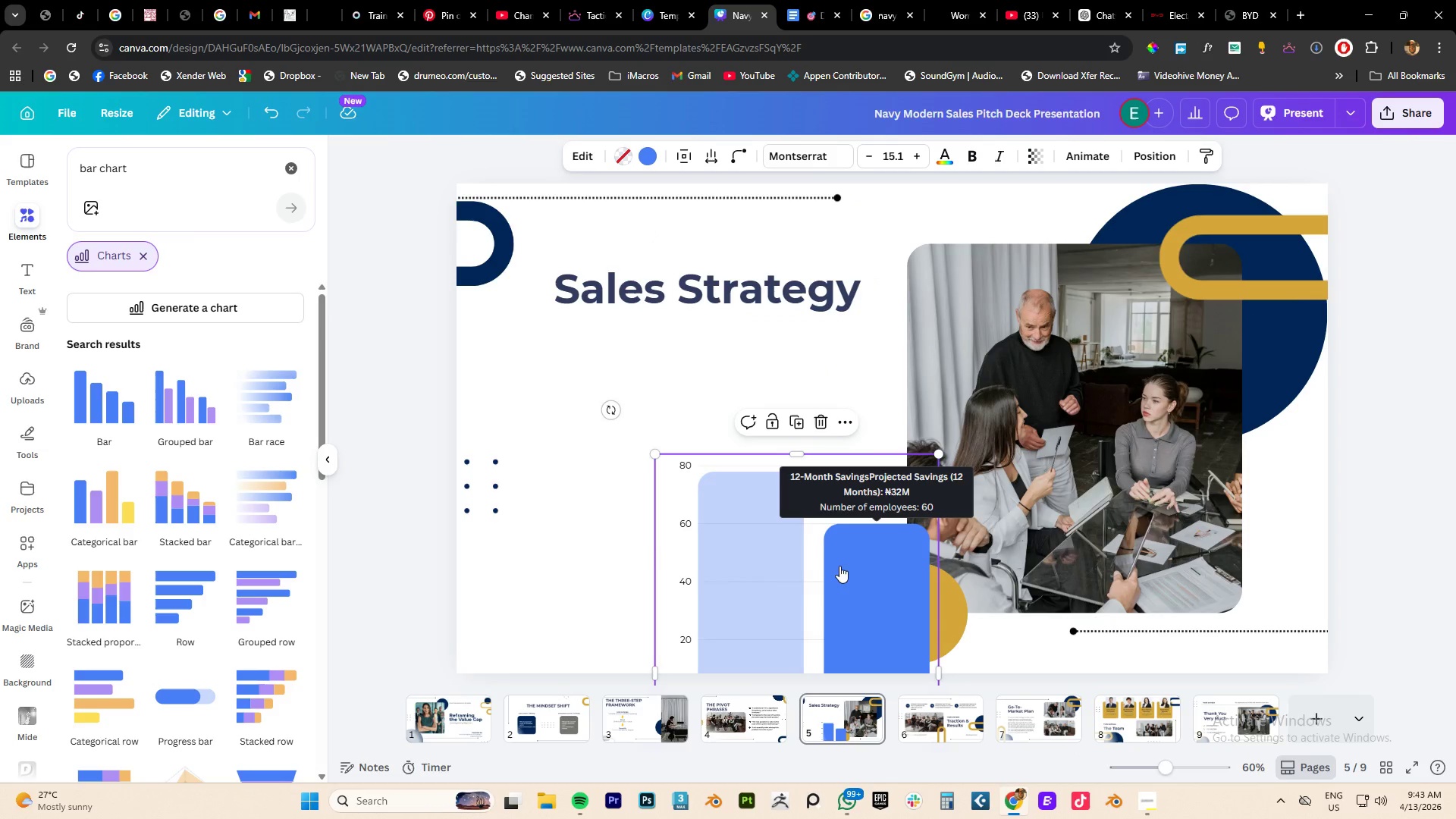 
left_click_drag(start_coordinate=[839, 566], to_coordinate=[742, 427])
 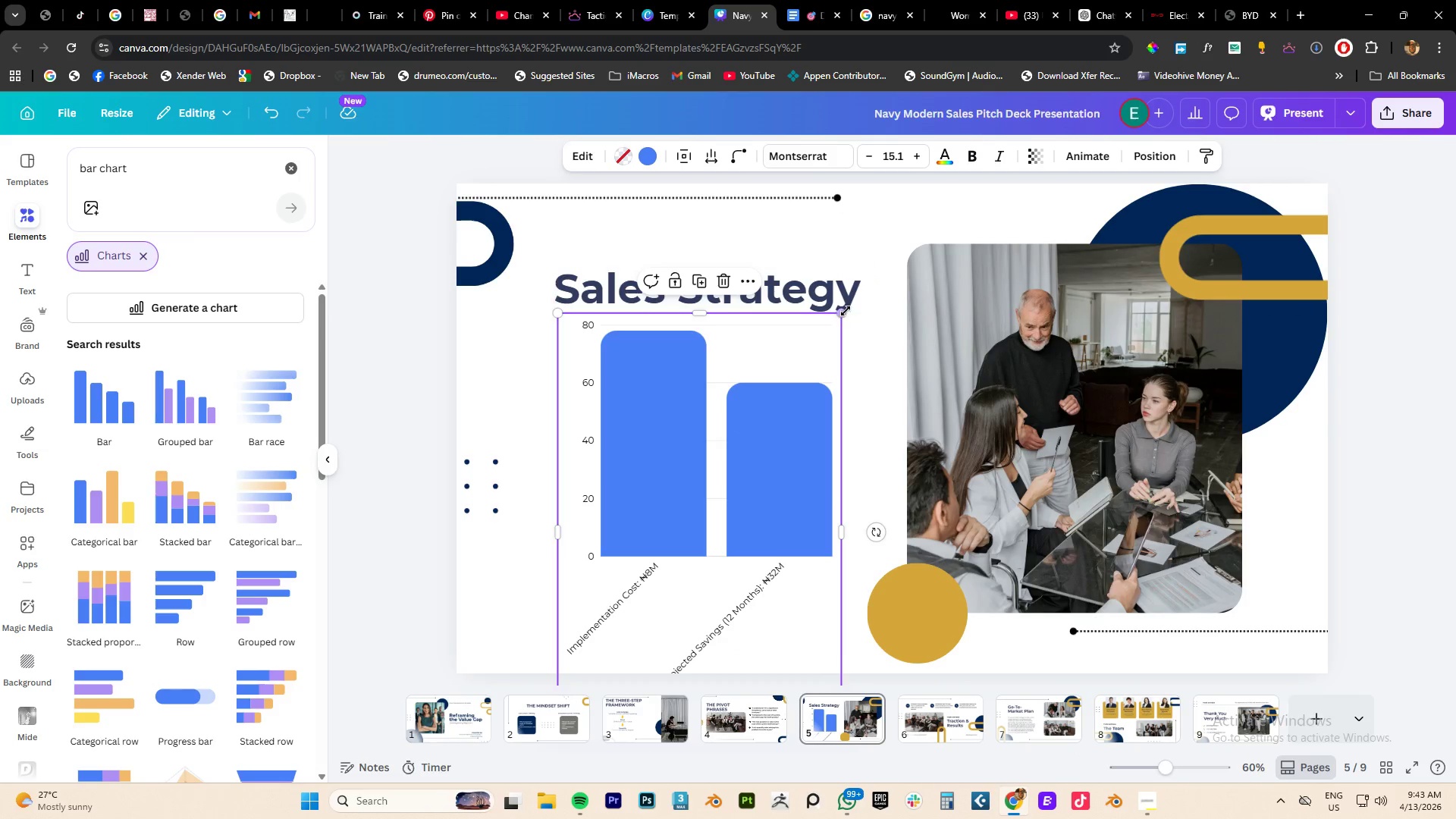 
left_click_drag(start_coordinate=[846, 312], to_coordinate=[797, 421])
 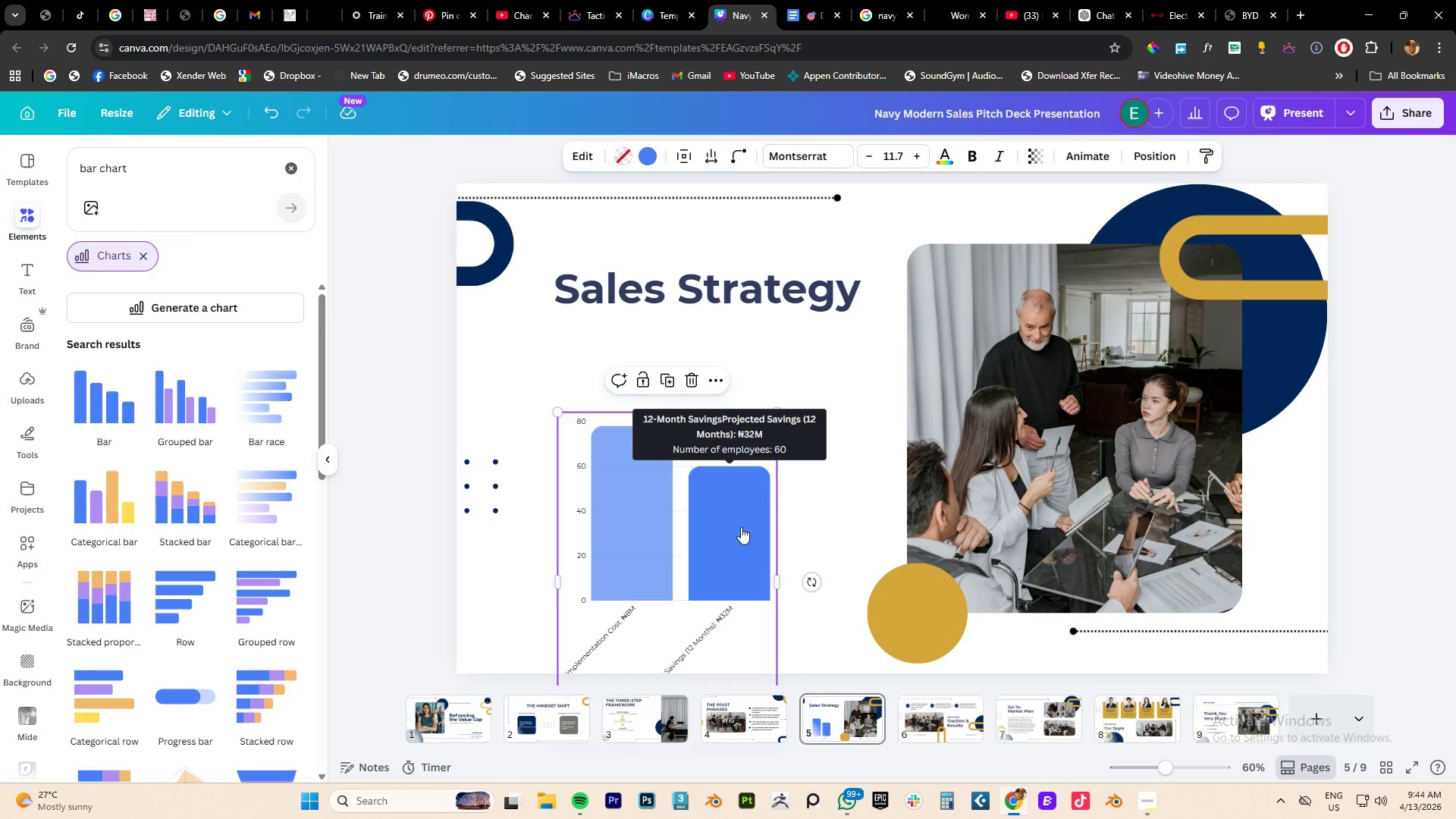 
left_click_drag(start_coordinate=[741, 527], to_coordinate=[764, 430])
 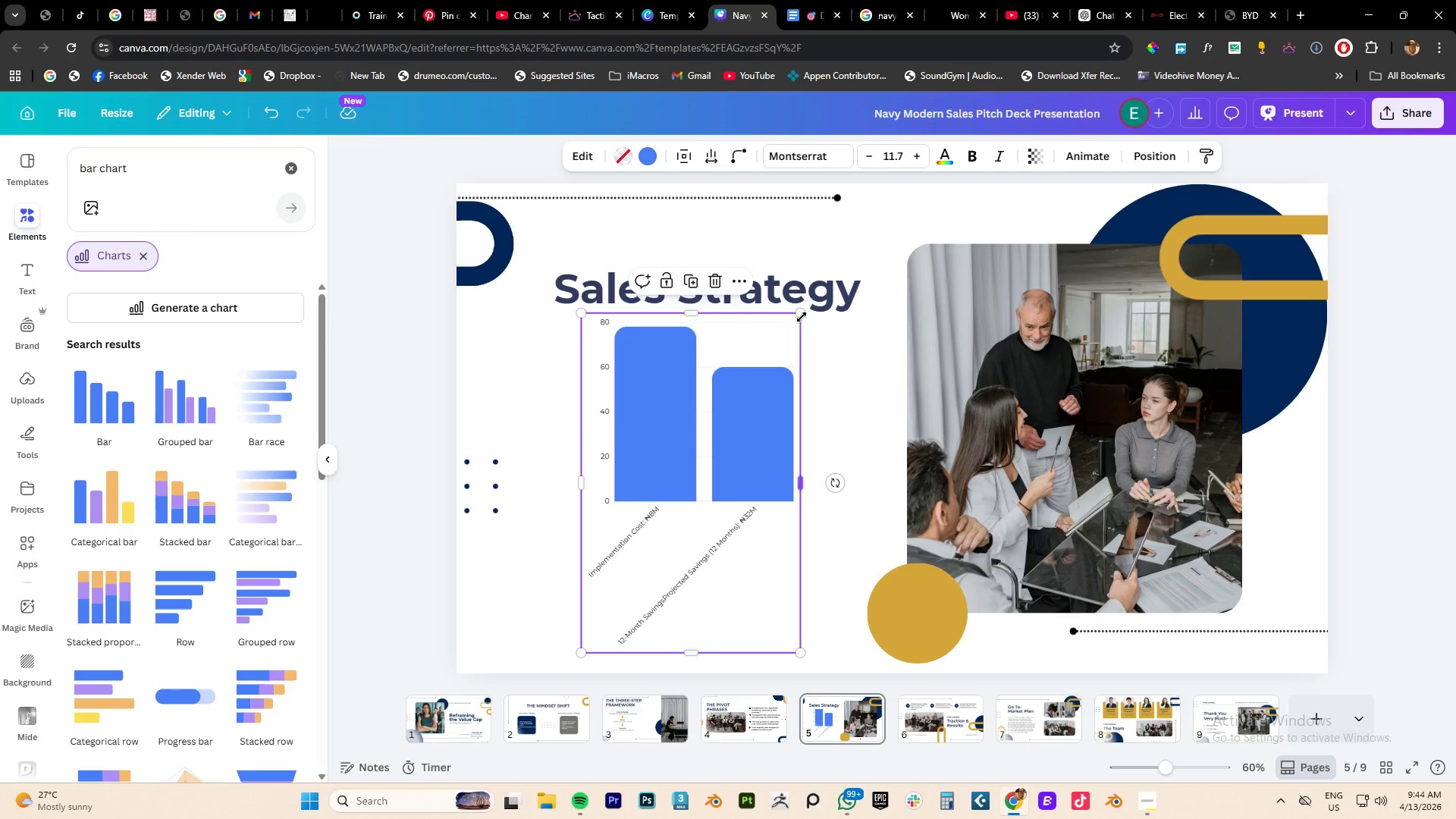 
left_click_drag(start_coordinate=[802, 314], to_coordinate=[754, 397])
 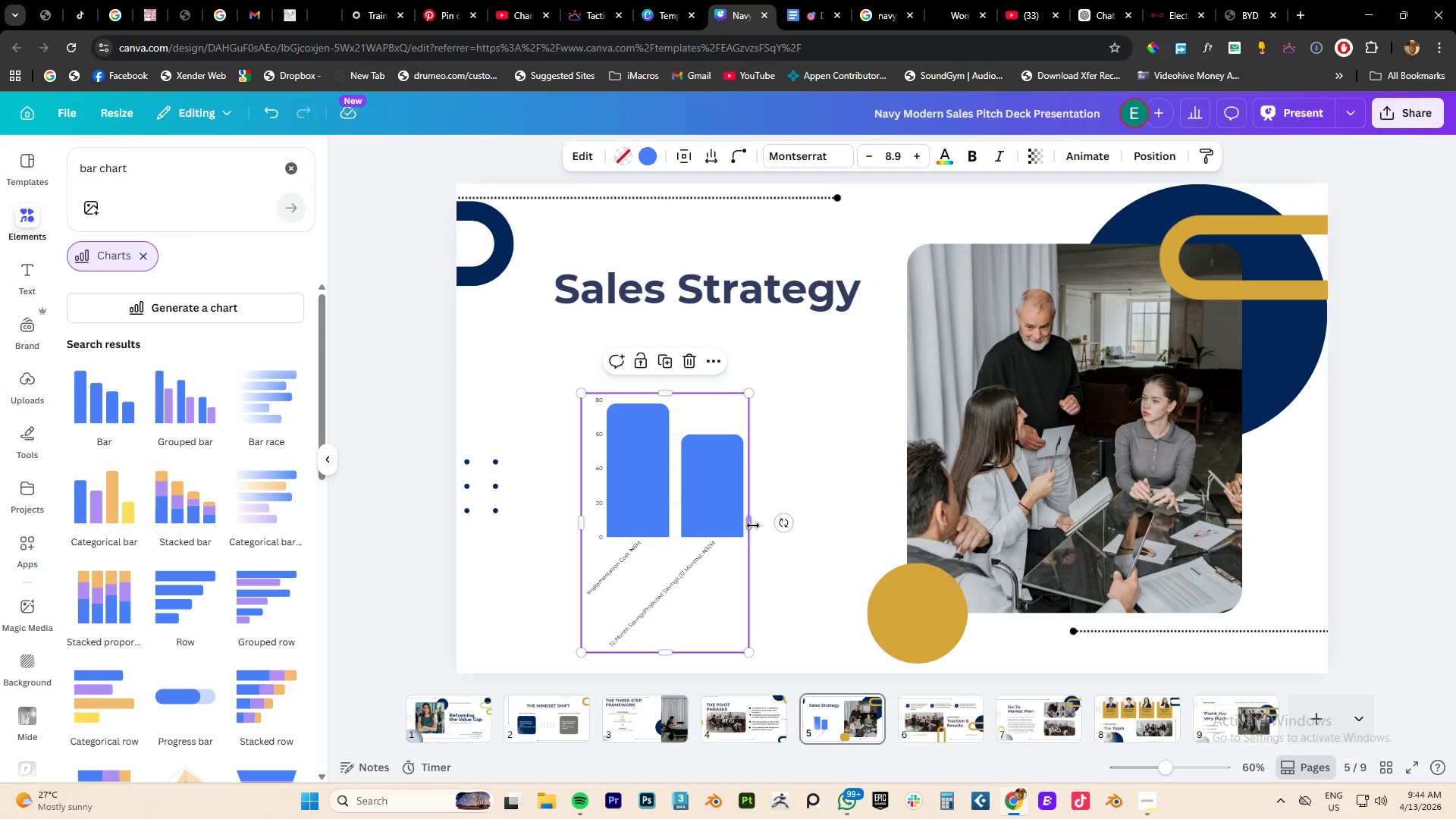 
left_click_drag(start_coordinate=[753, 526], to_coordinate=[848, 525])
 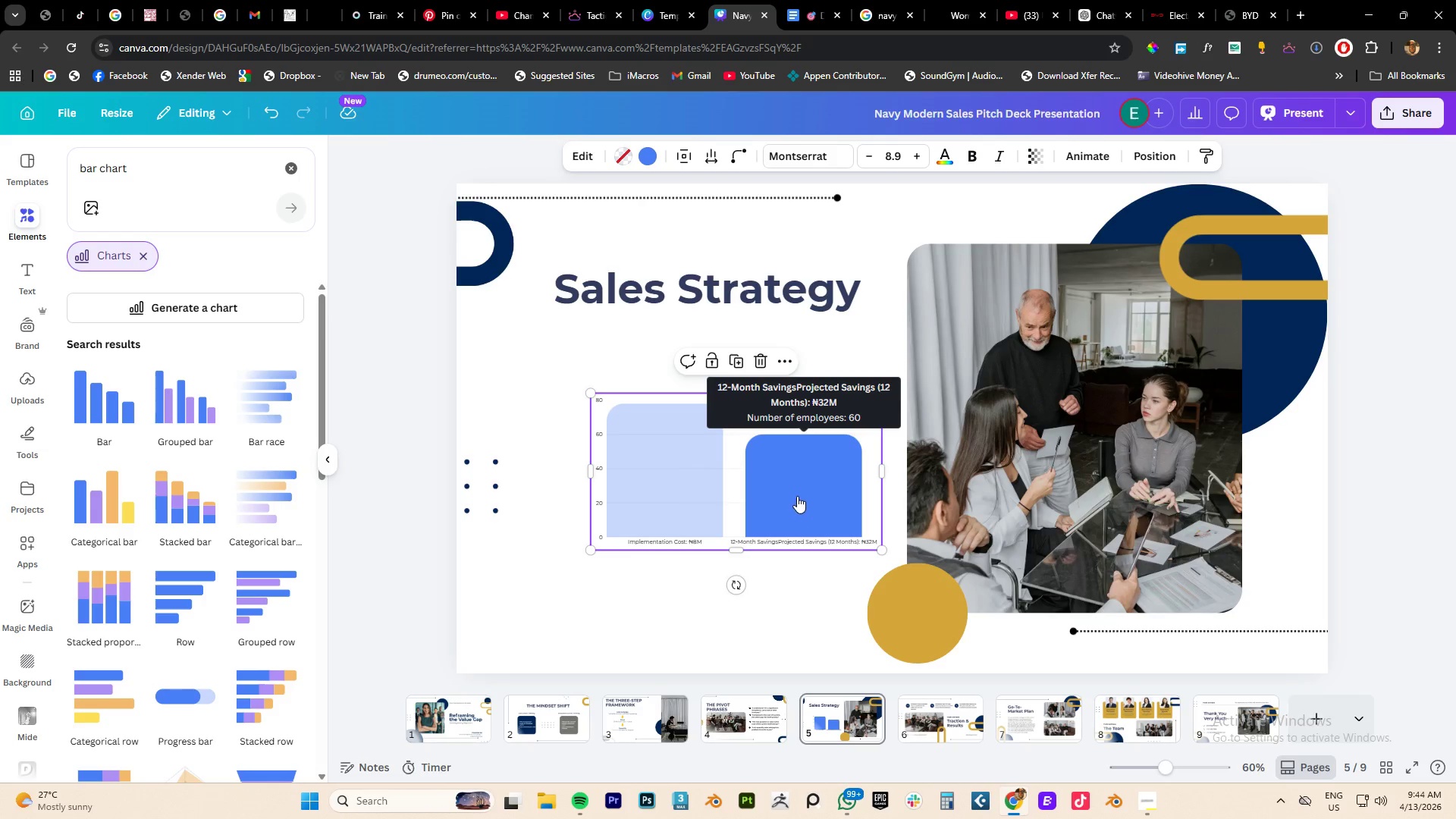 
left_click_drag(start_coordinate=[783, 493], to_coordinate=[758, 483])
 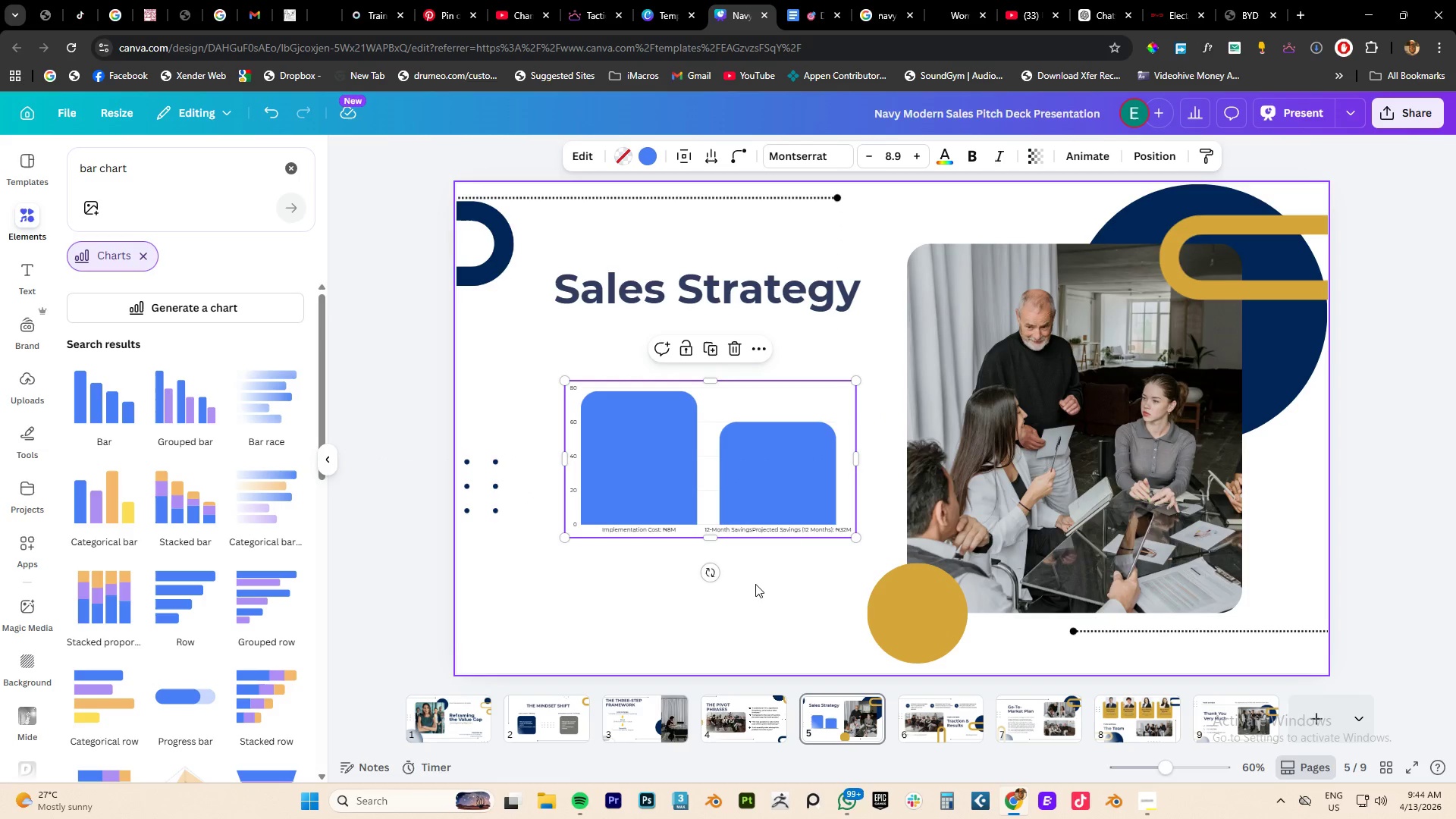 
left_click([756, 583])
 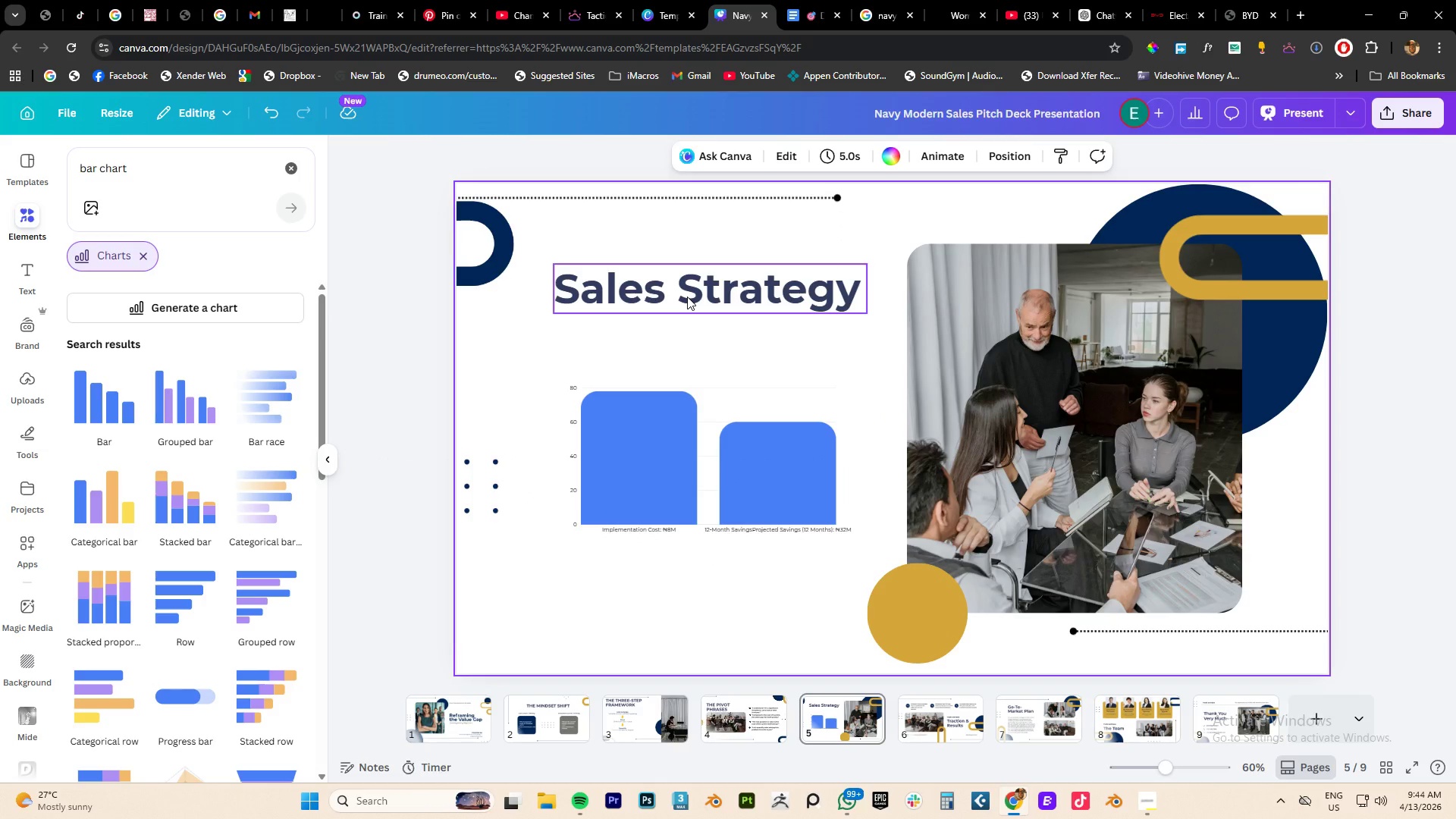 
left_click([687, 297])
 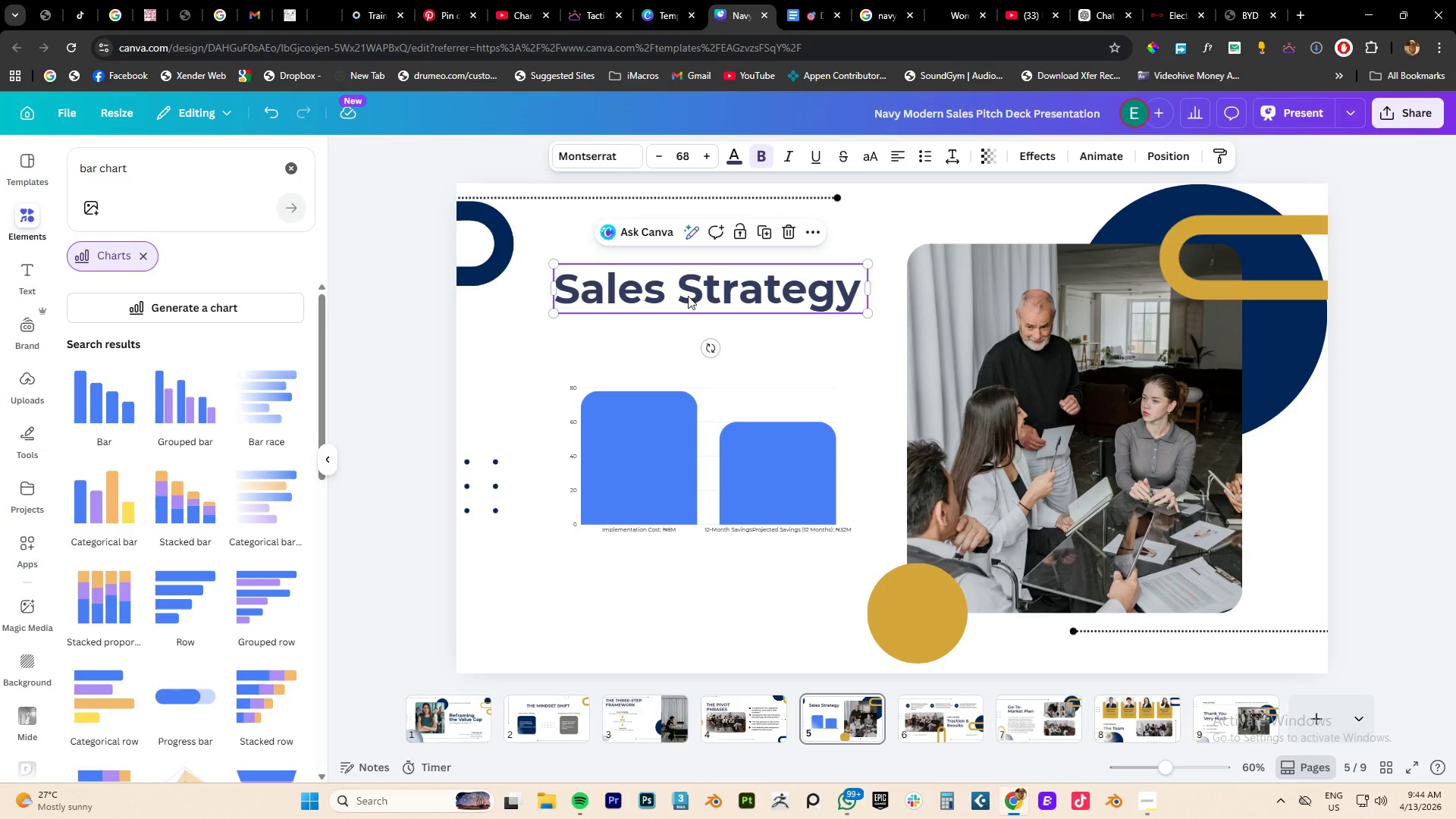 
hold_key(key=AltLeft, duration=1.52)
left_click_drag(start_coordinate=[688, 296], to_coordinate=[683, 594])
 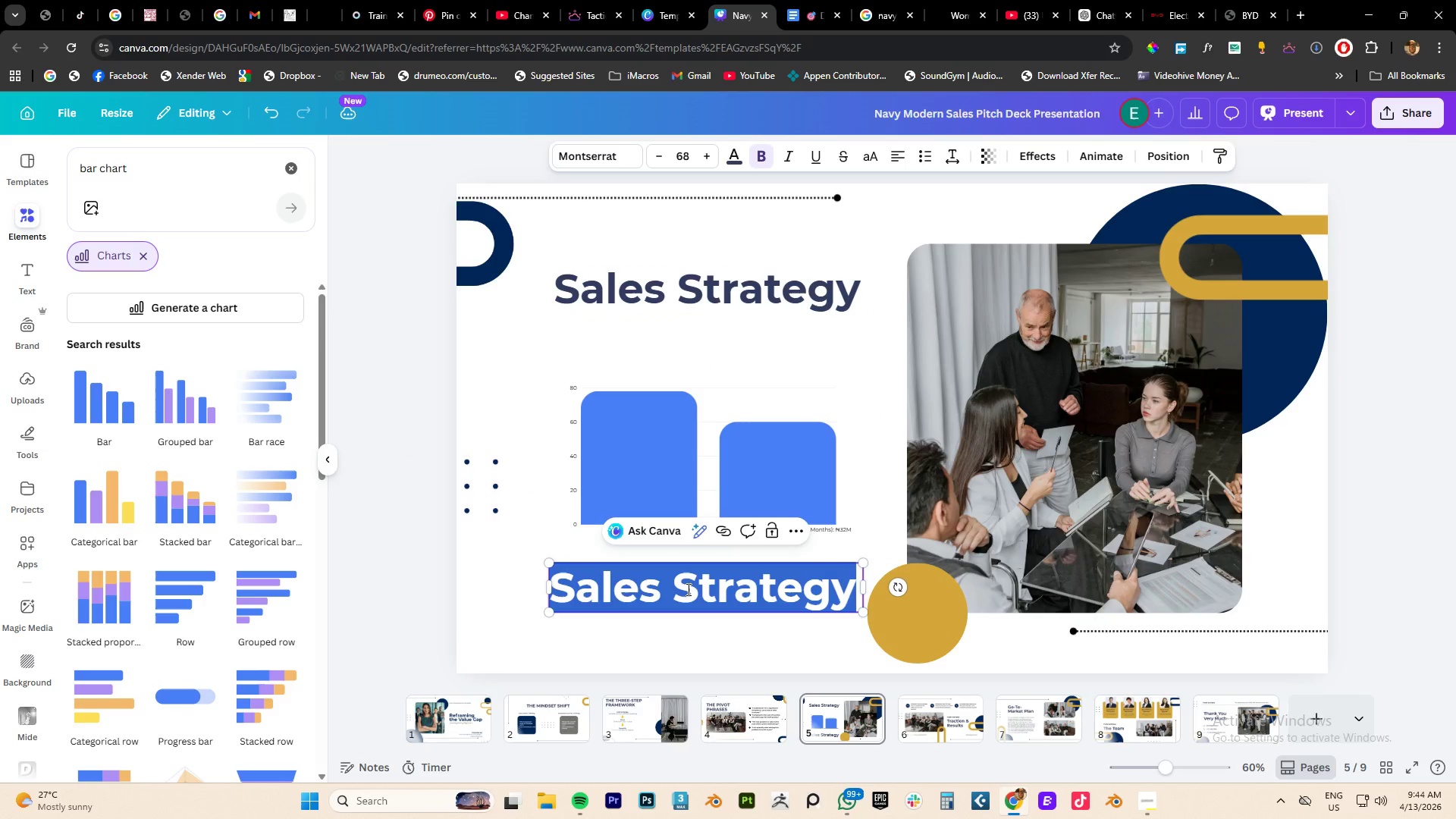 
double_click([687, 589])
 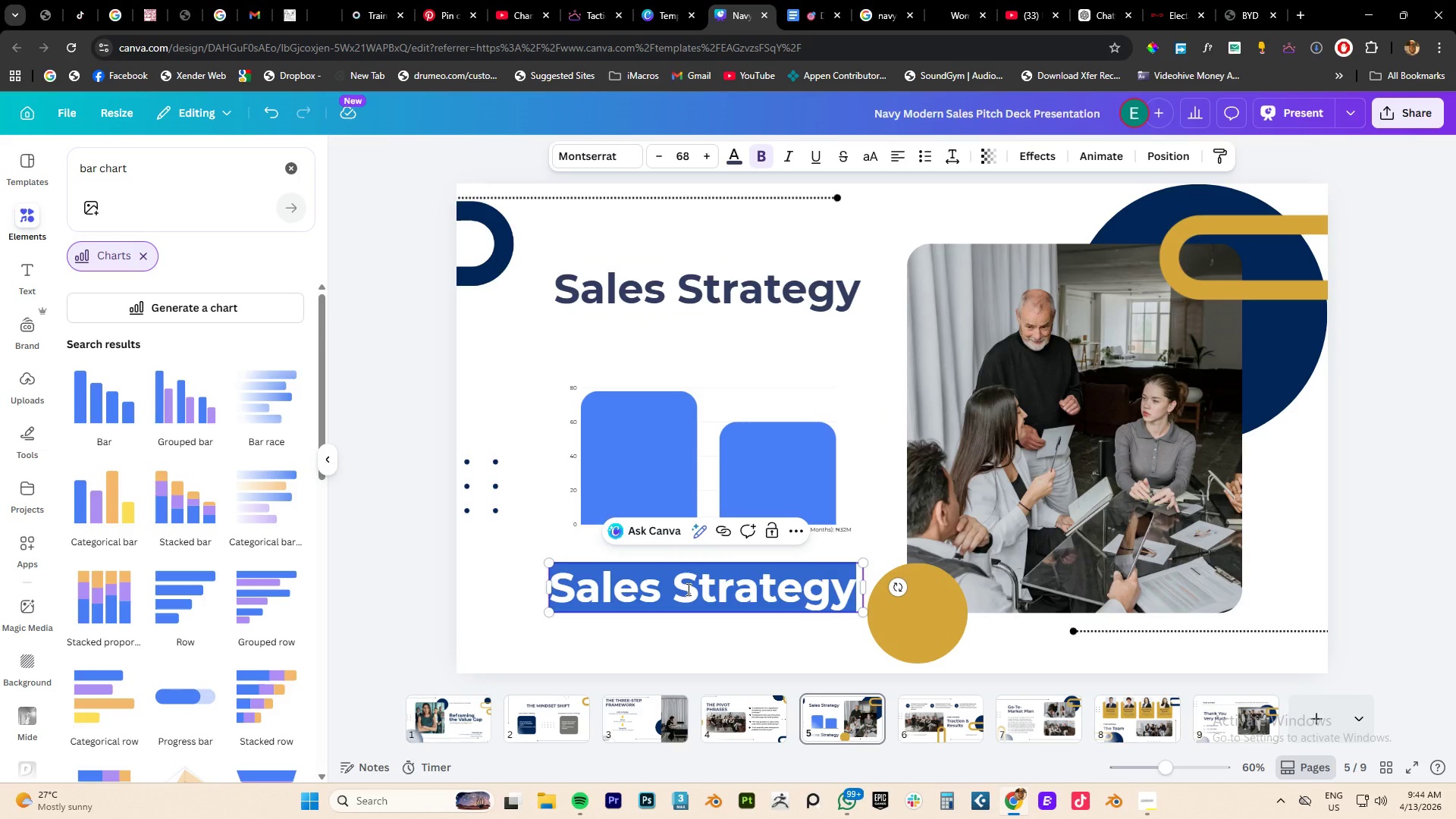 
key(Control+V)
 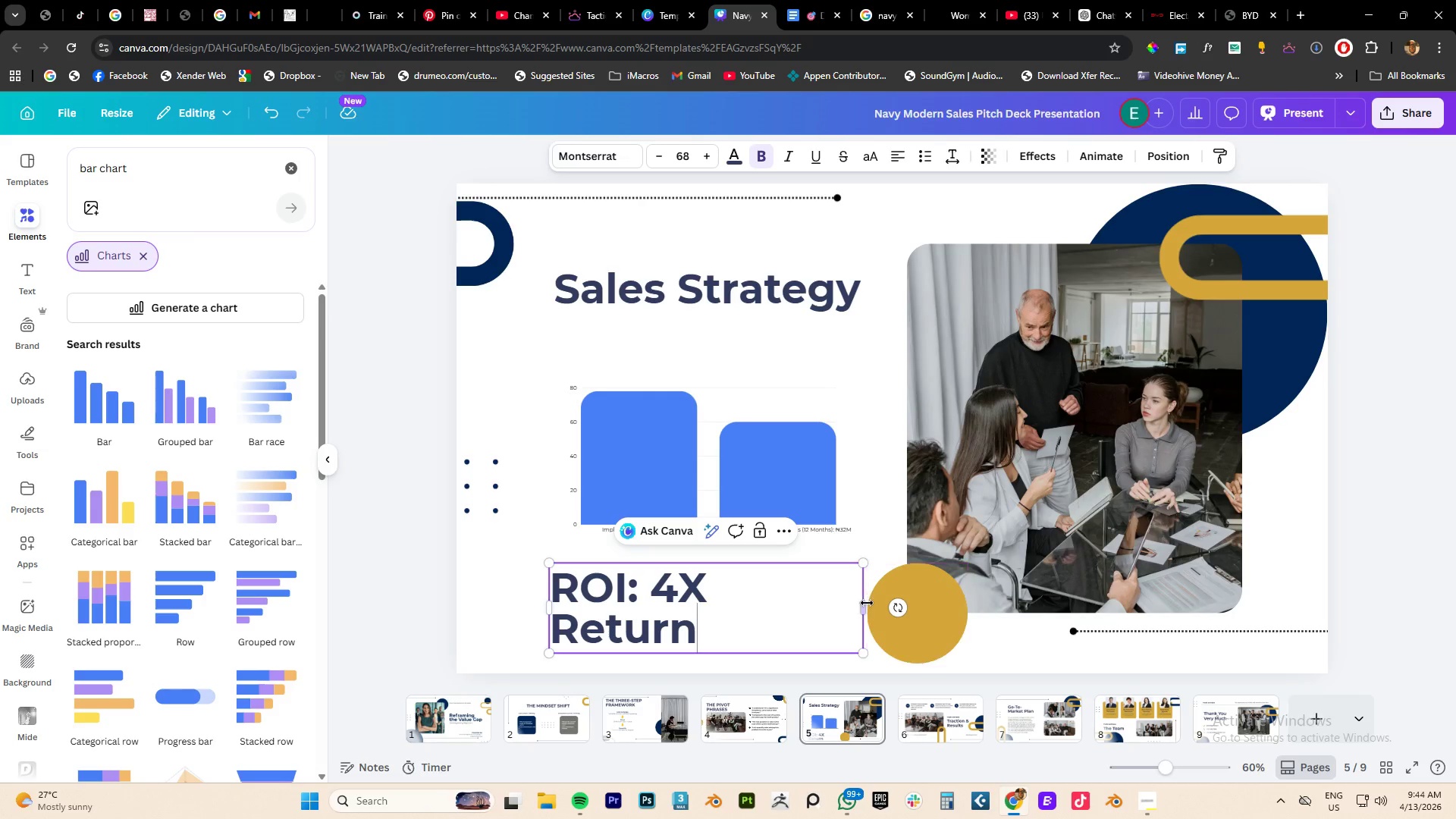 
left_click_drag(start_coordinate=[864, 604], to_coordinate=[876, 598])
 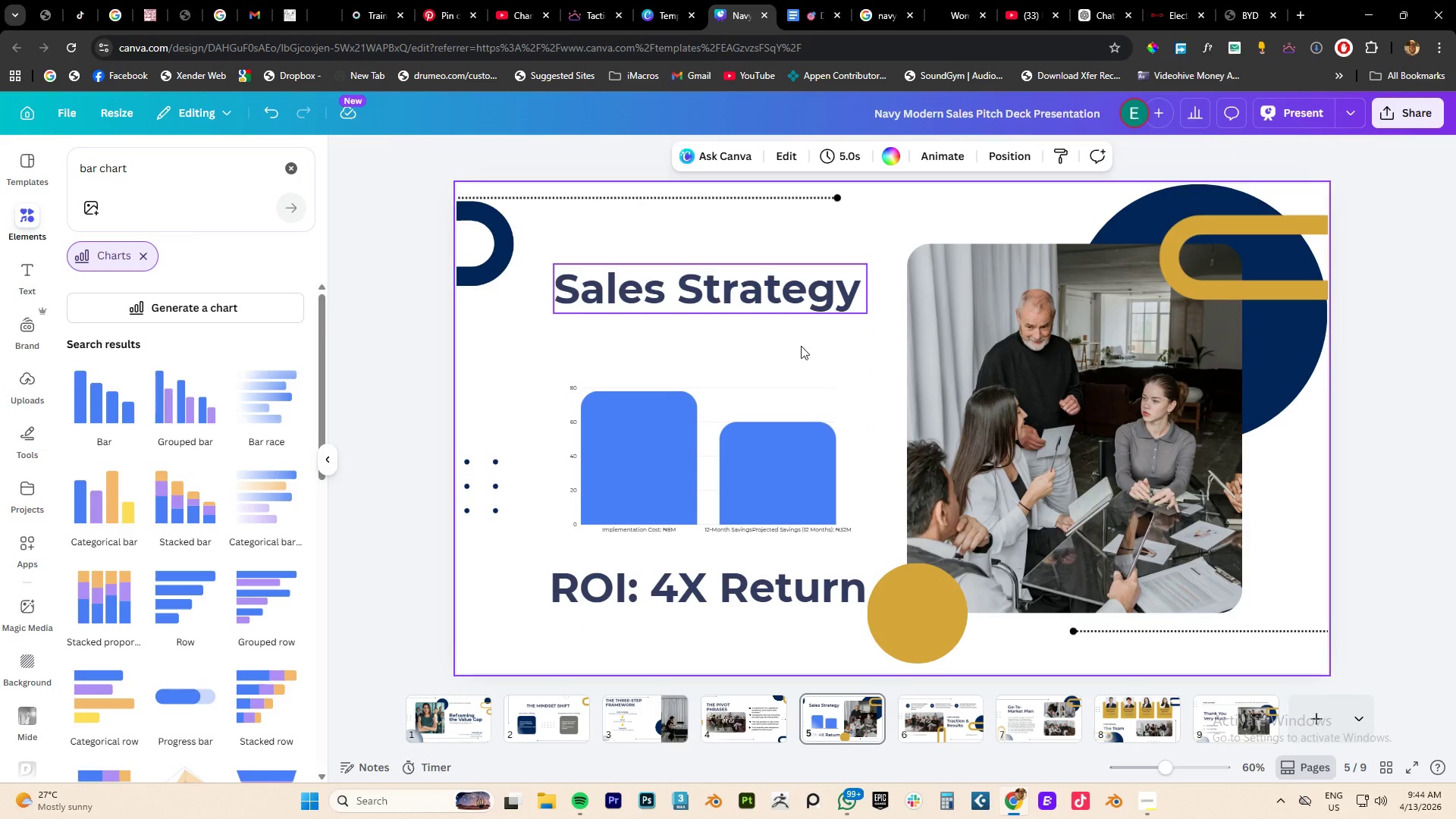 
left_click_drag(start_coordinate=[937, 639], to_coordinate=[950, 639])
 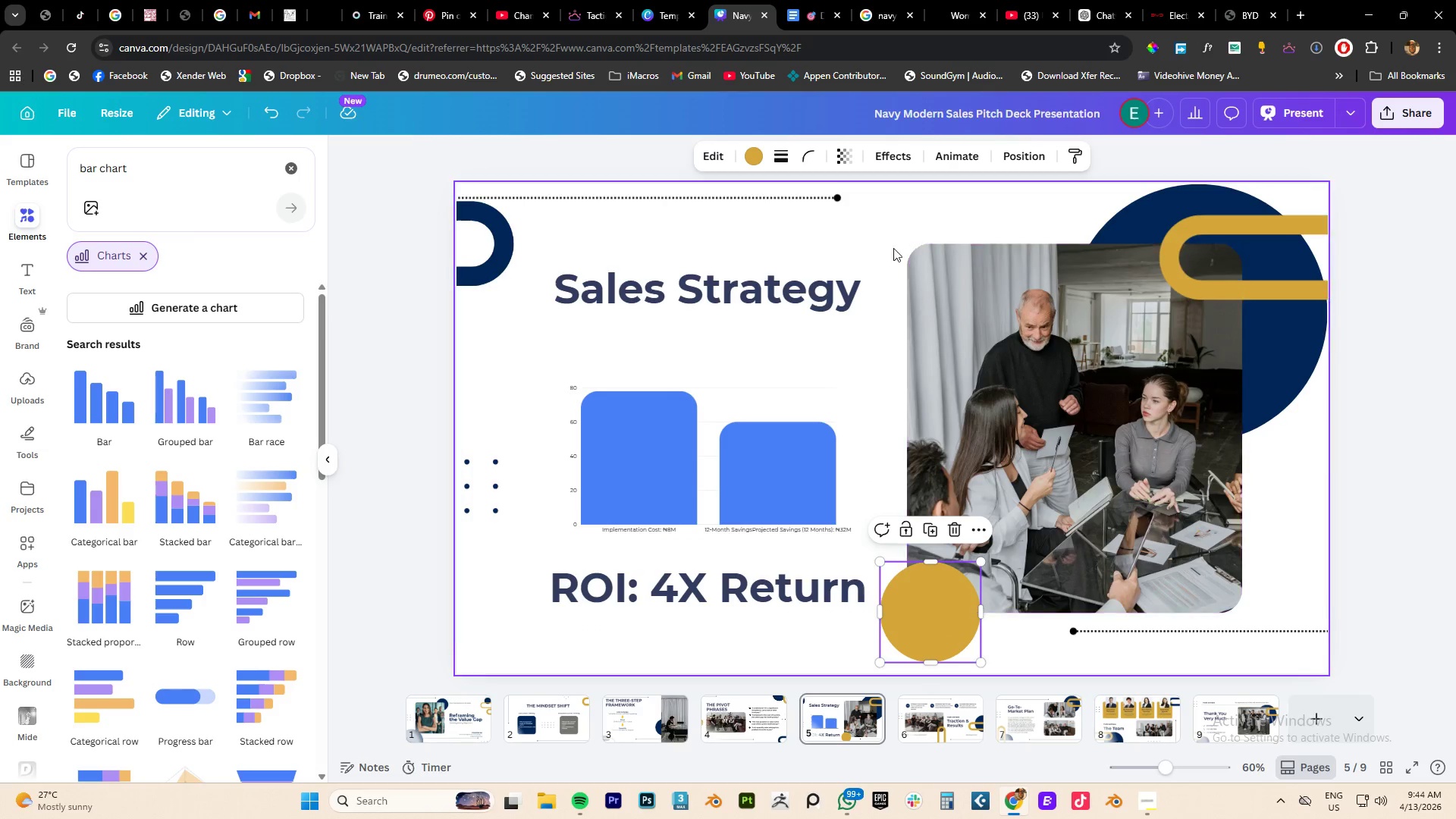 
left_click_drag(start_coordinate=[882, 222], to_coordinate=[999, 653])
 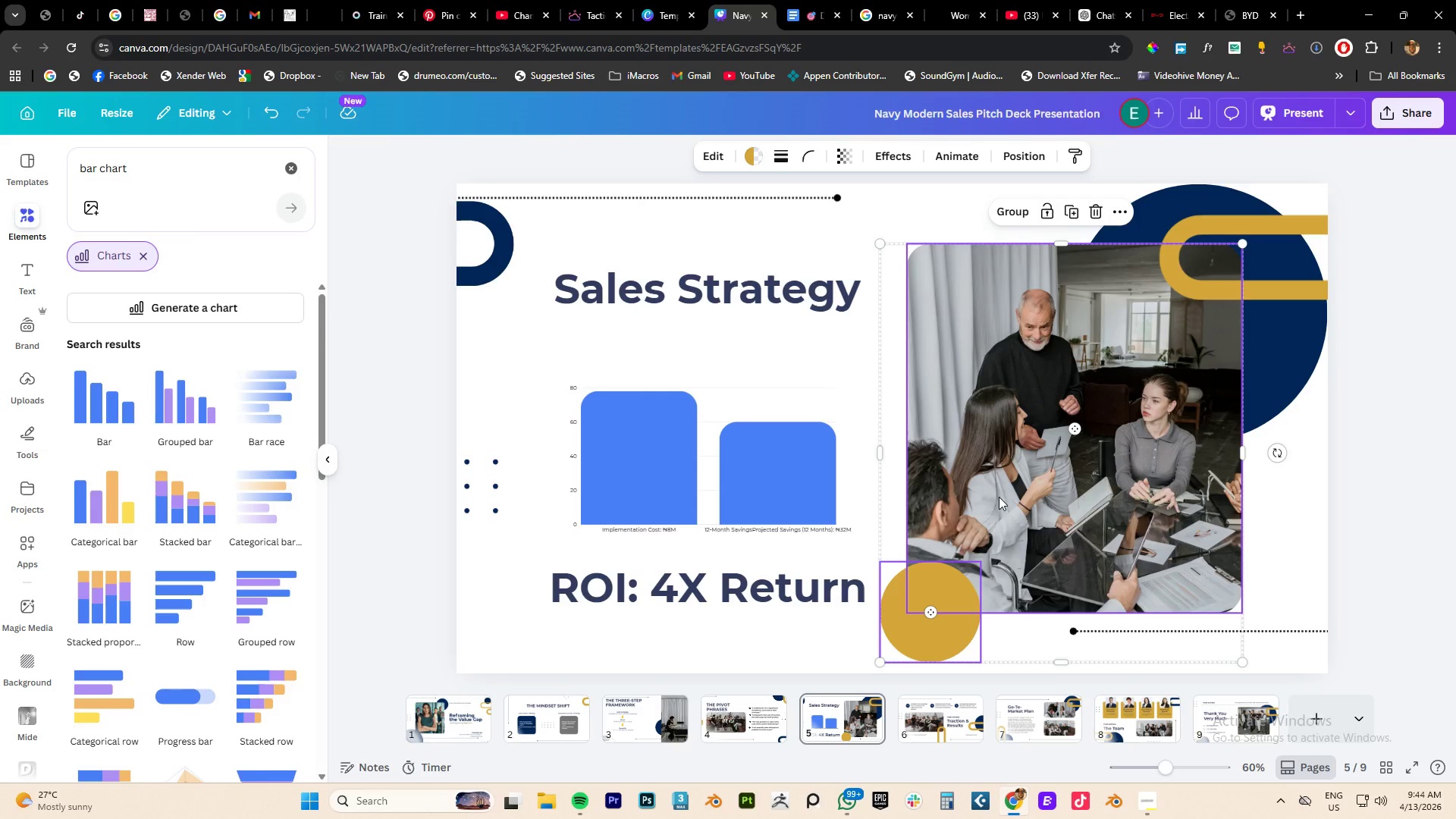 
left_click_drag(start_coordinate=[999, 497], to_coordinate=[1032, 500])
 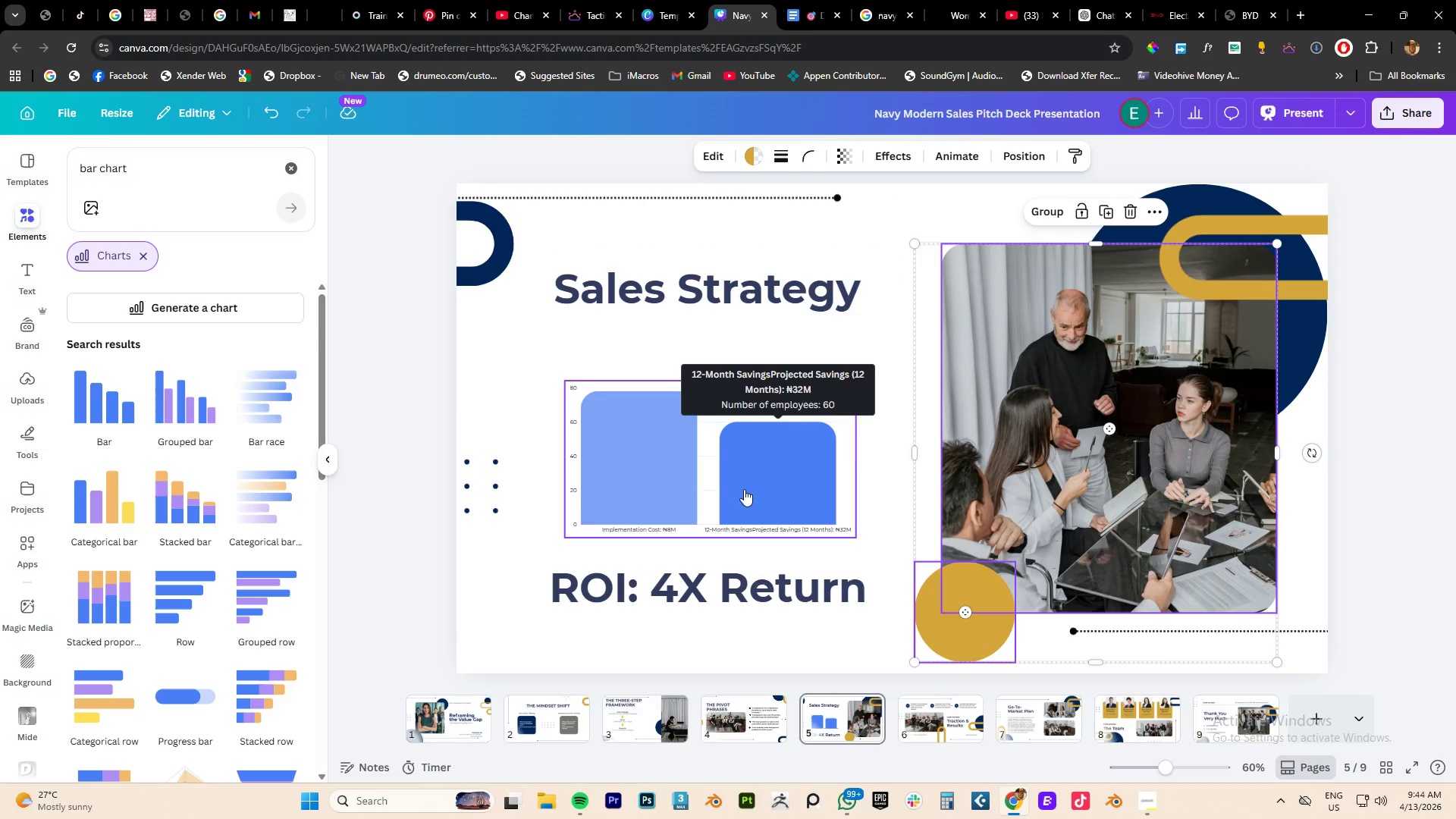 
left_click([744, 489])
 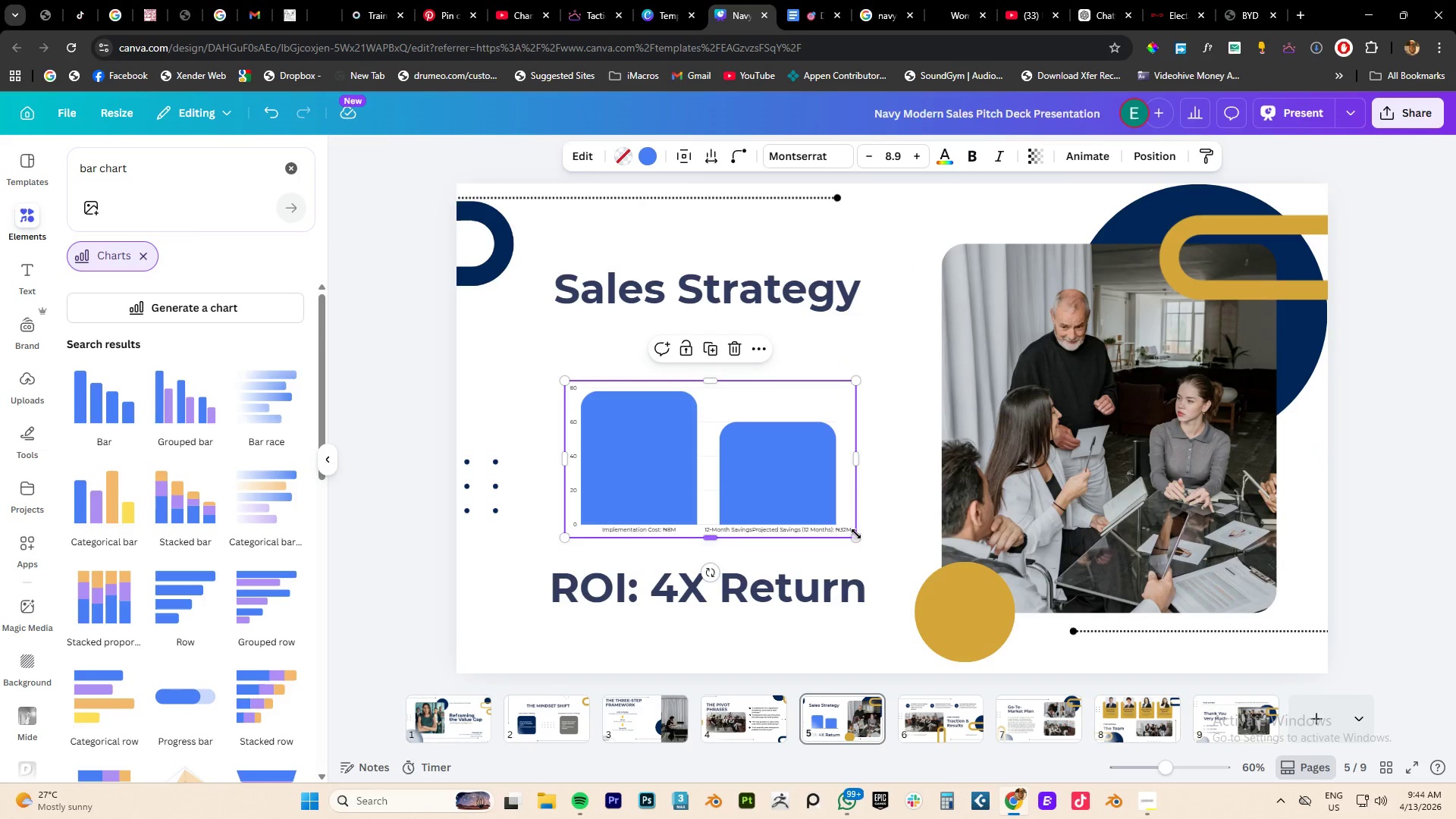 
left_click_drag(start_coordinate=[858, 535], to_coordinate=[889, 572])
 